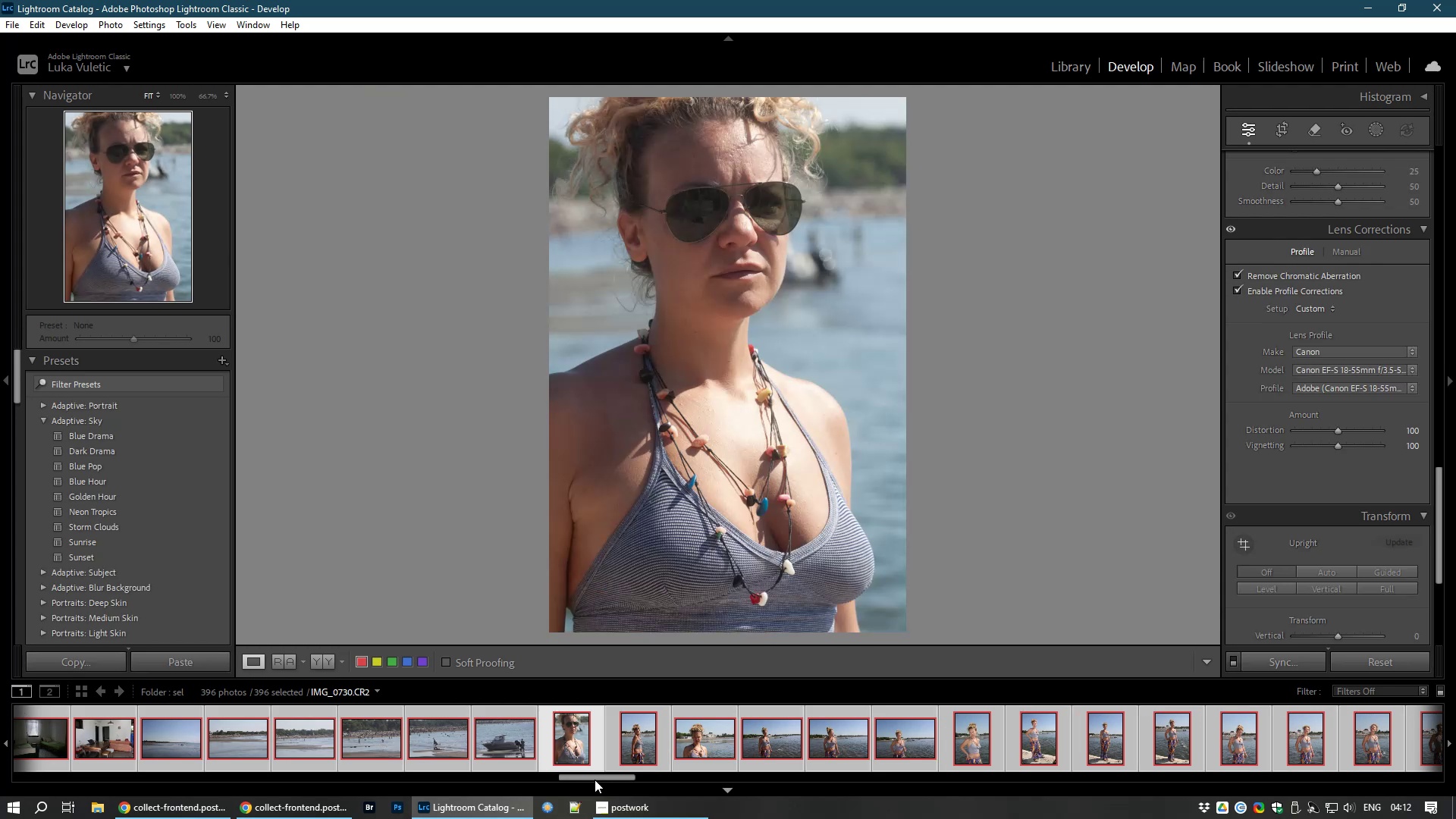 
left_click_drag(start_coordinate=[594, 777], to_coordinate=[30, 803])
 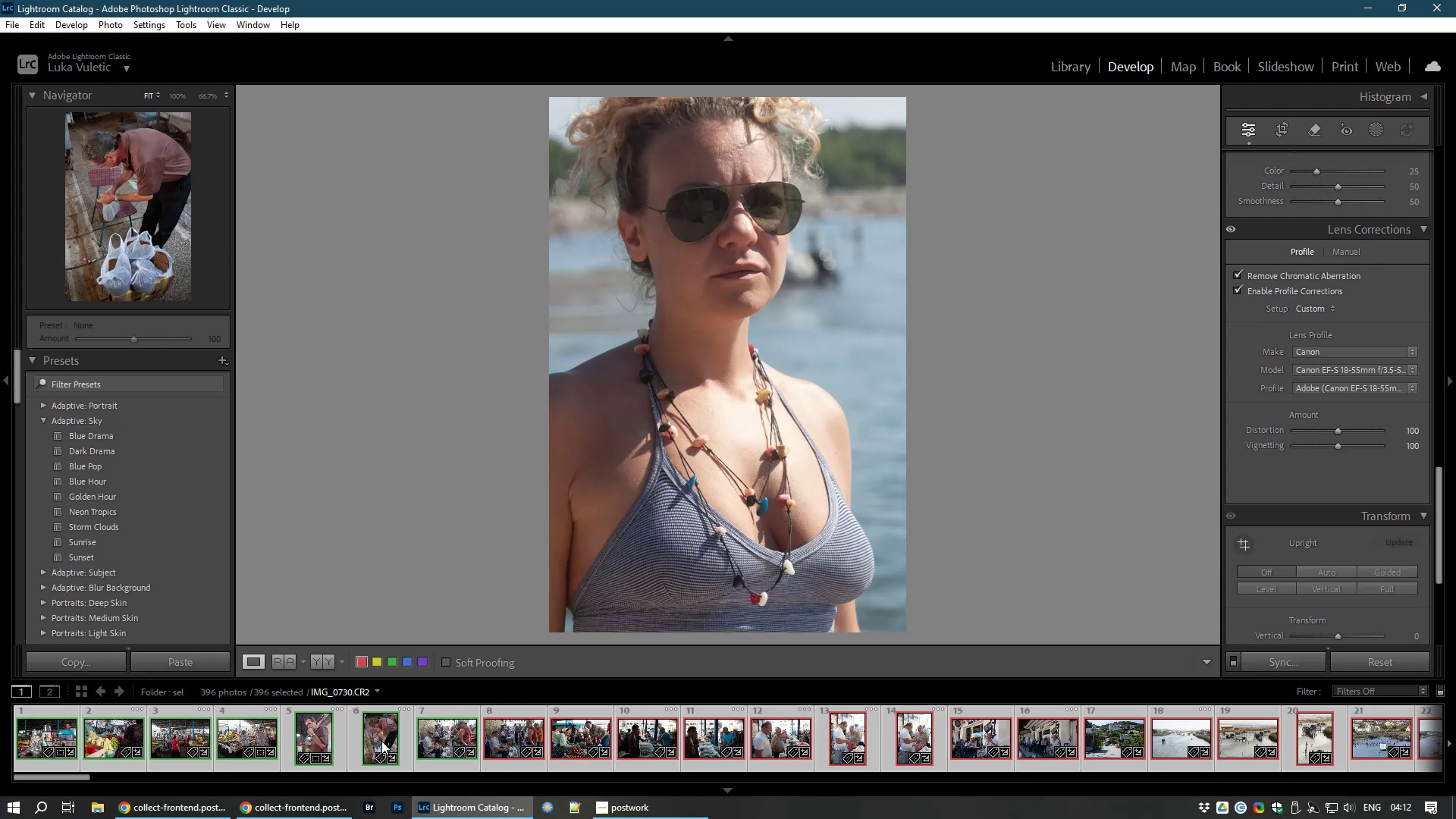 
left_click([381, 741])
 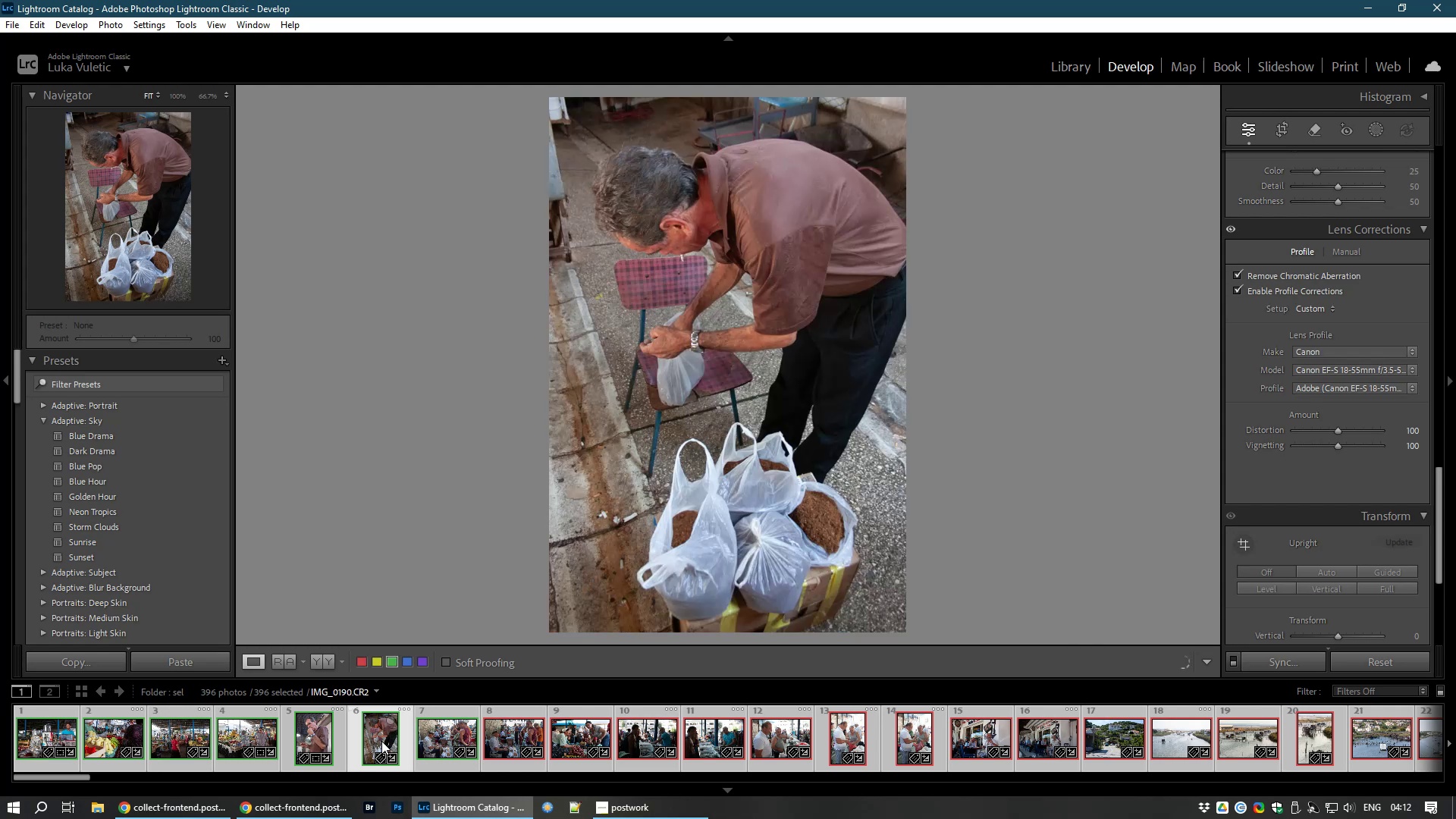 
wait(5.65)
 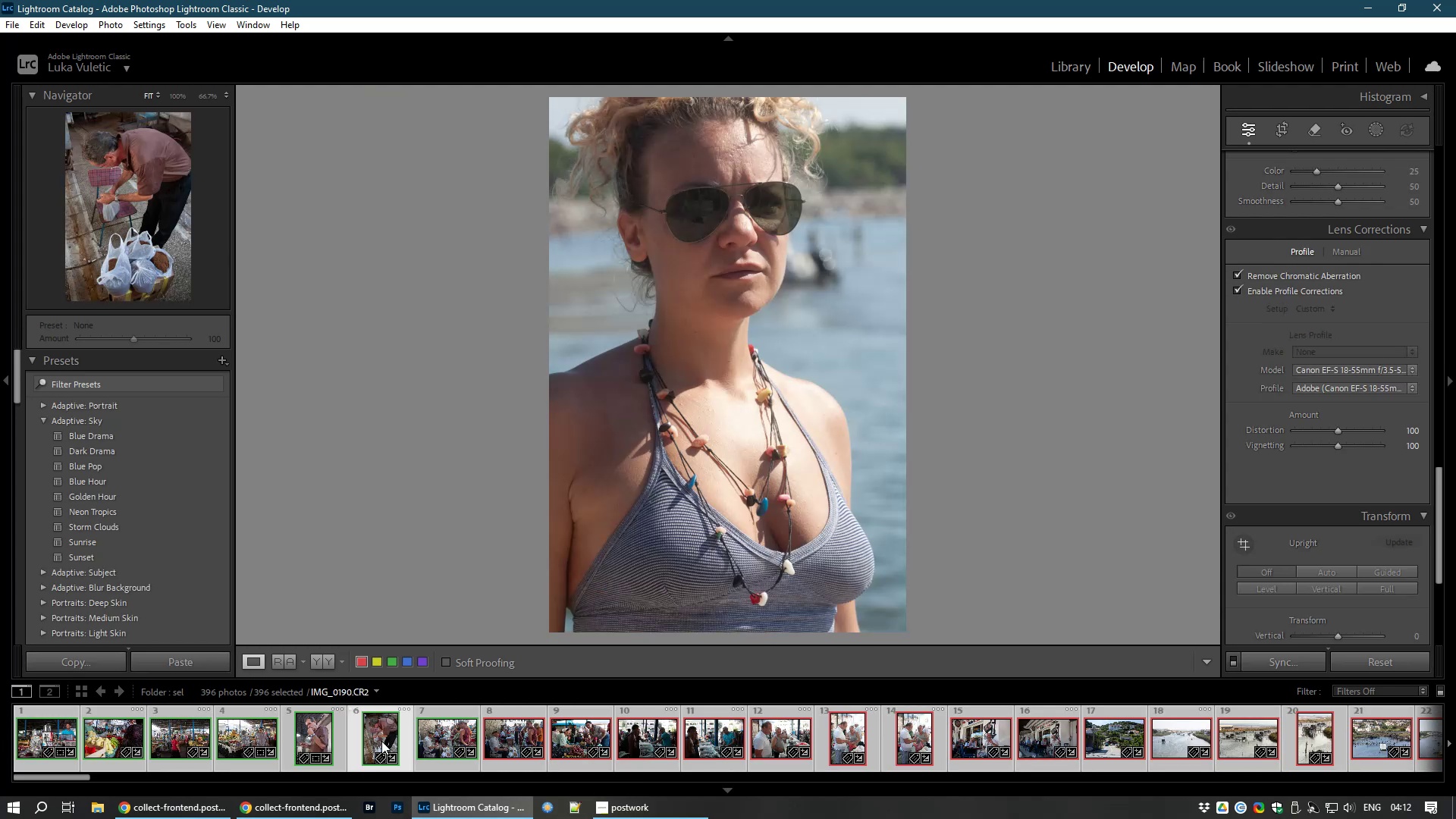 
left_click_drag(start_coordinate=[1439, 544], to_coordinate=[1432, 108])
 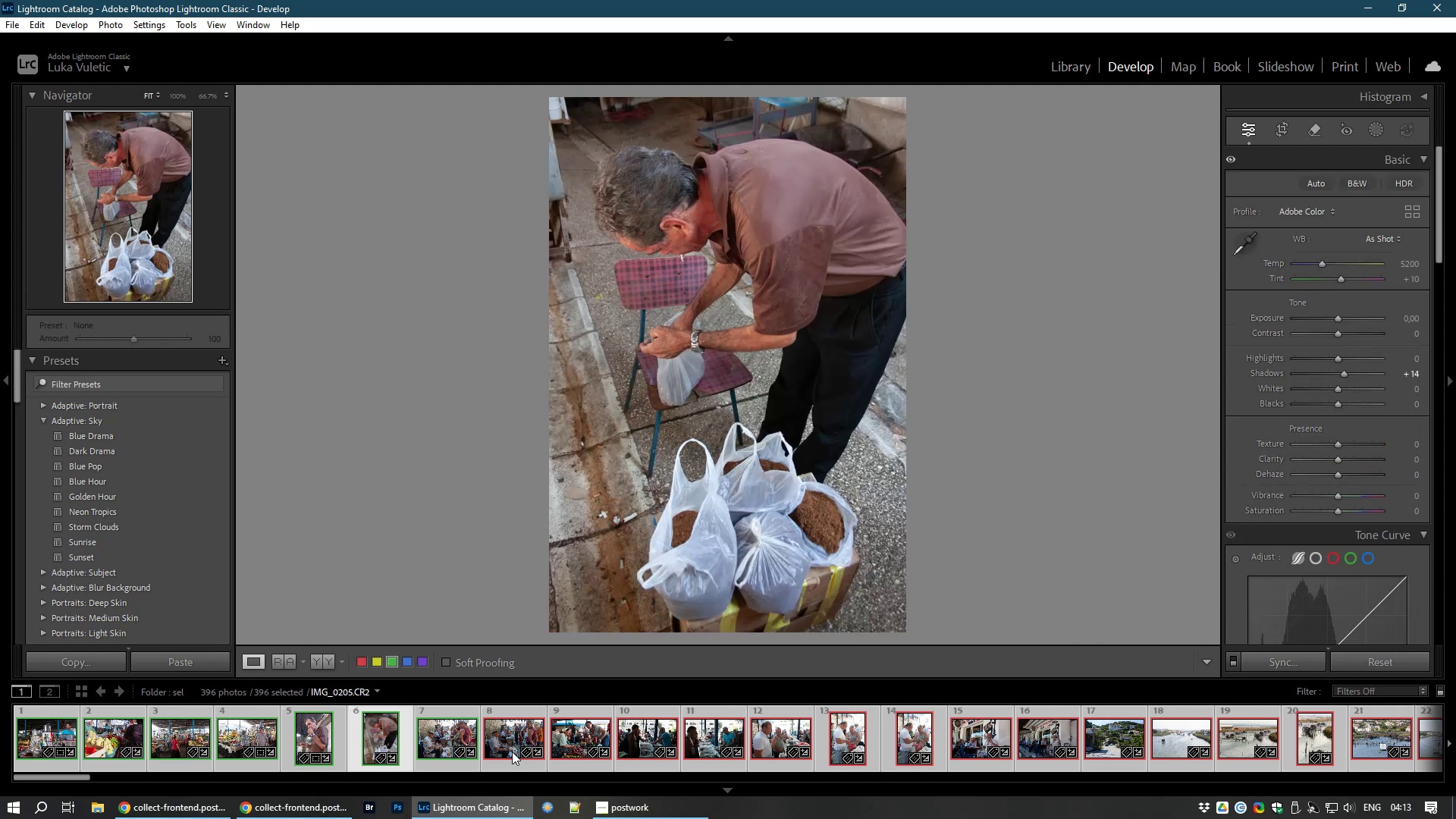 
left_click([500, 738])
 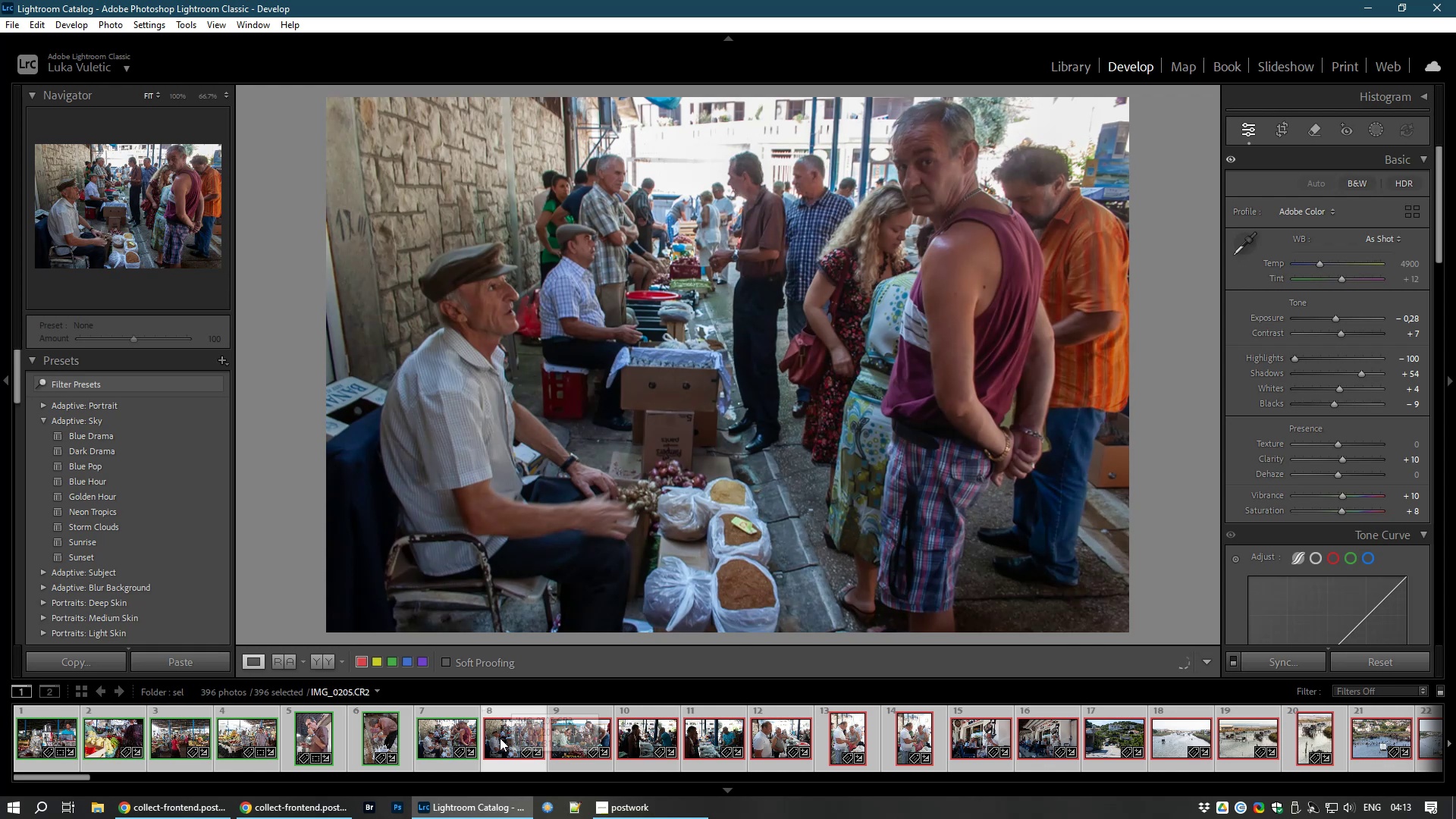 
left_click([446, 725])
 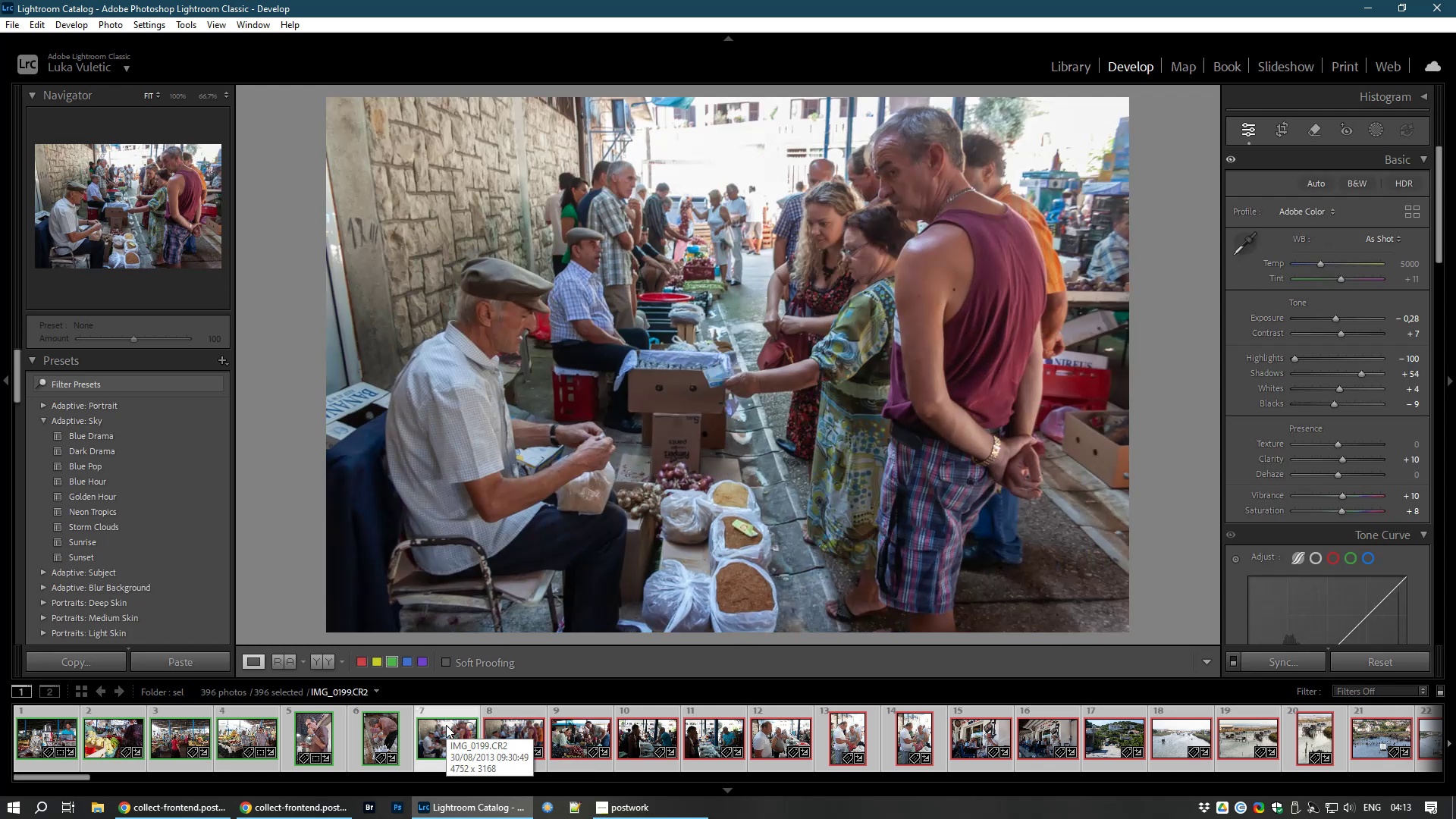 
hold_key(key=ControlLeft, duration=1.5)
left_click([525, 742])
 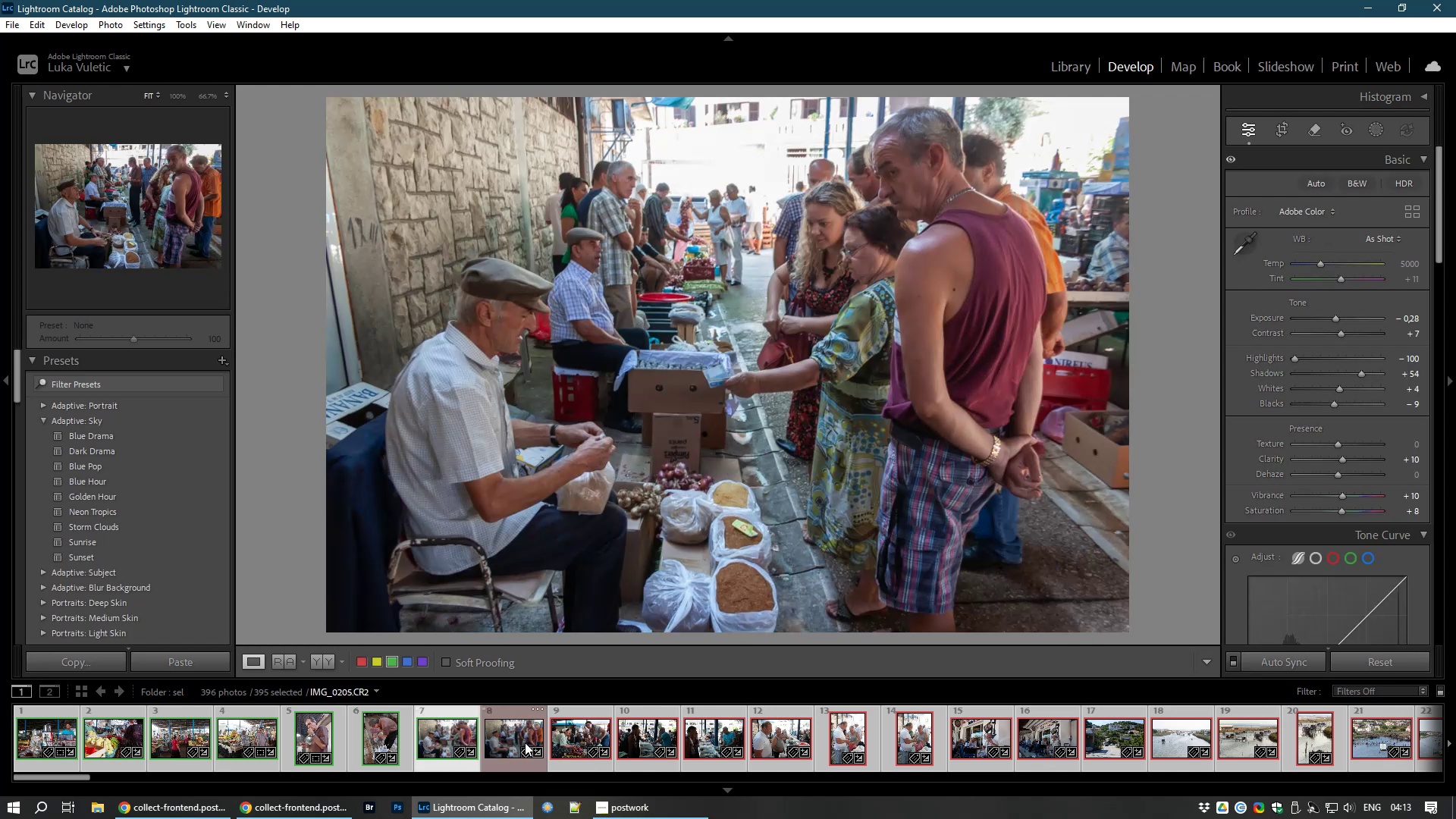 
left_click([500, 731])
 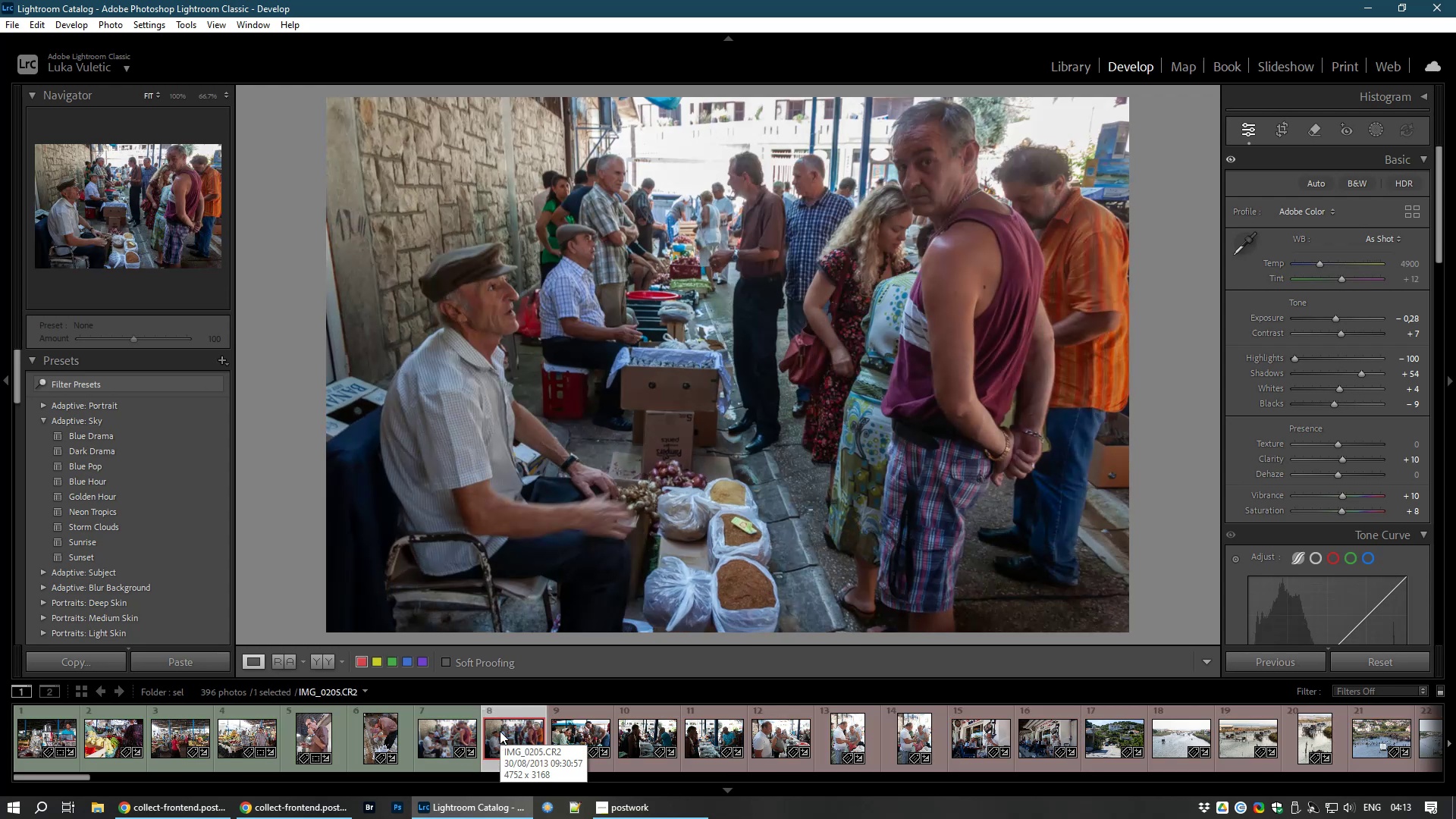 
key(8)
 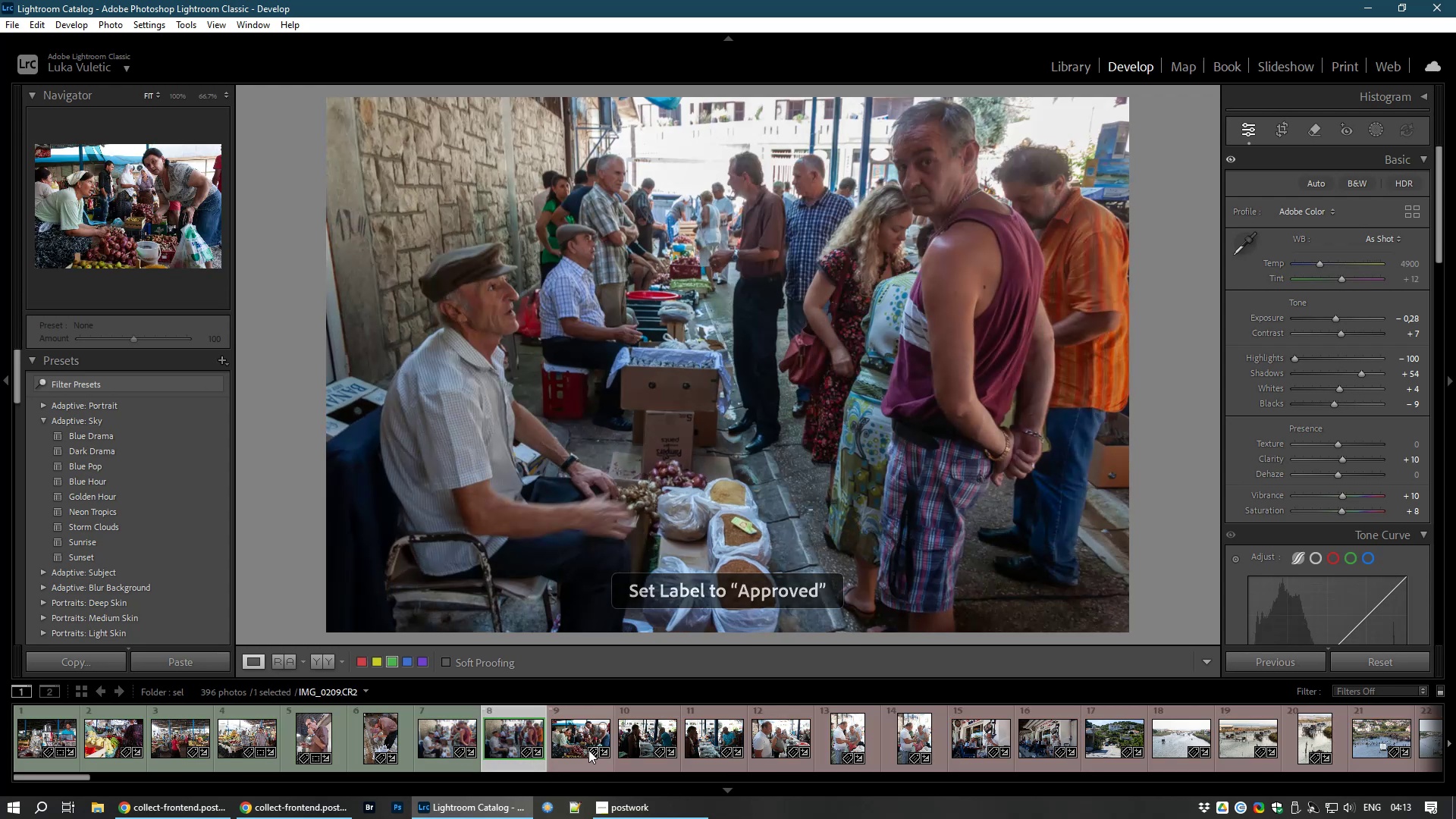 
left_click([582, 738])
 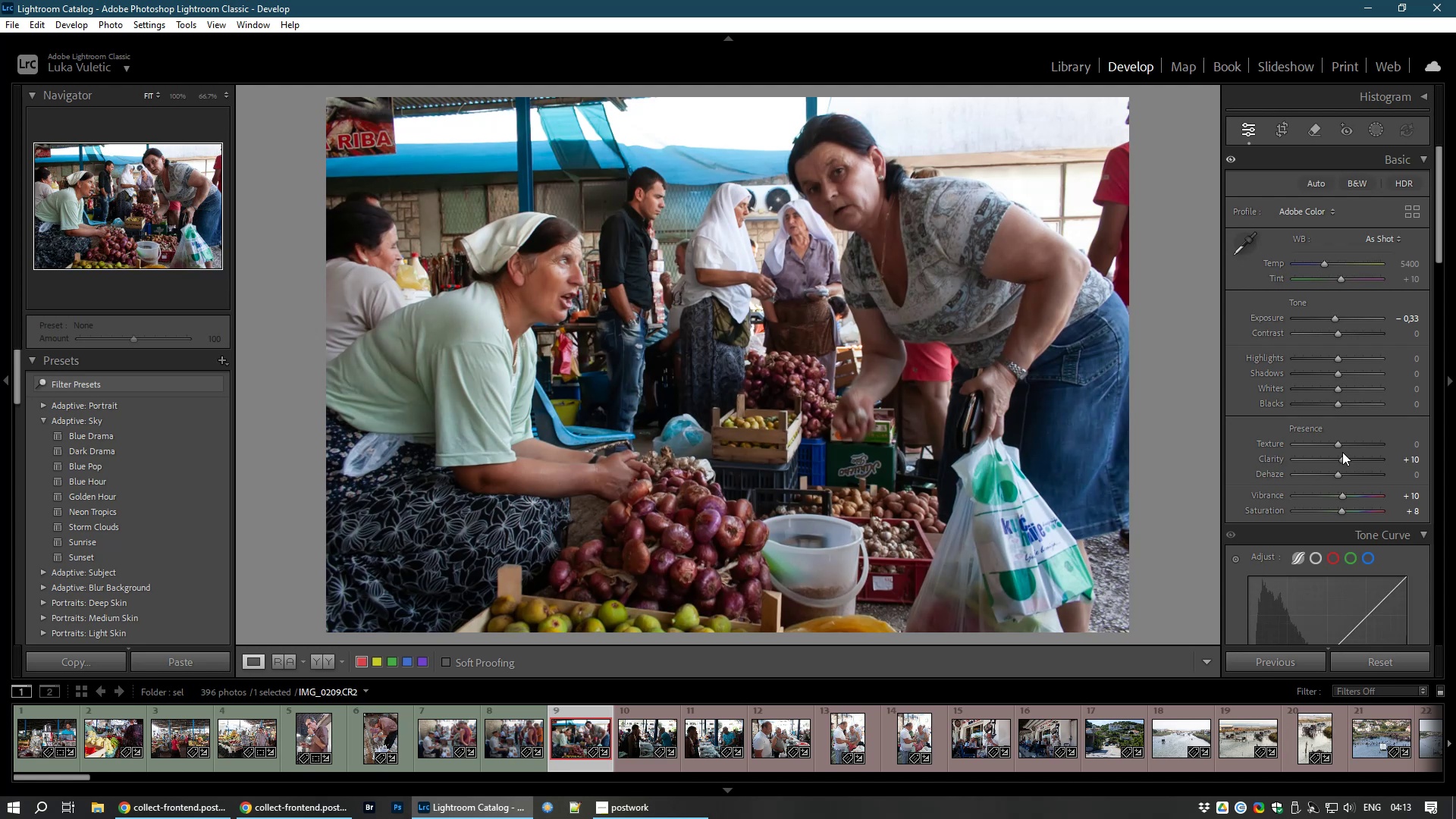 
left_click_drag(start_coordinate=[1338, 372], to_coordinate=[1348, 372])
 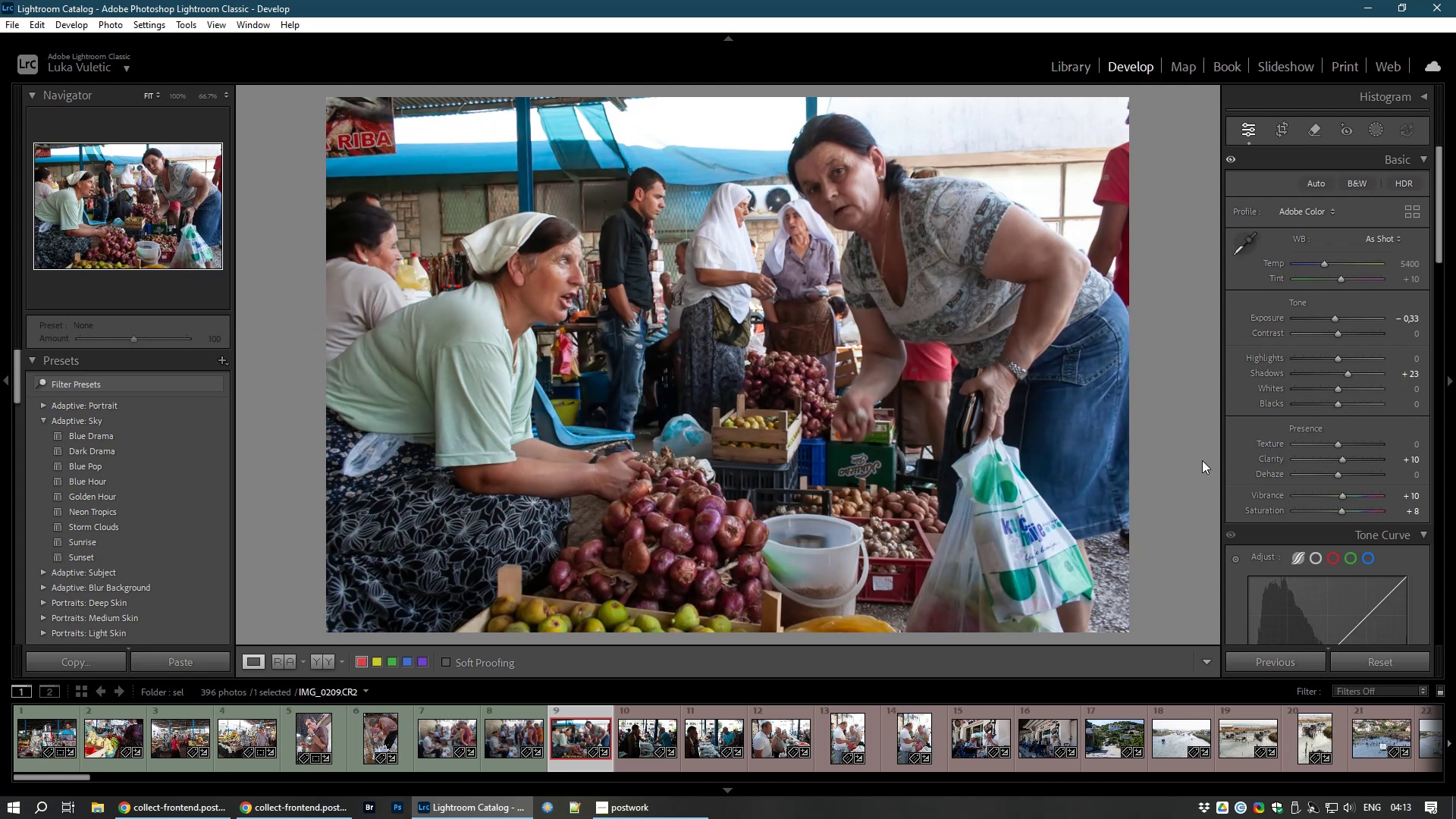 
wait(6.47)
 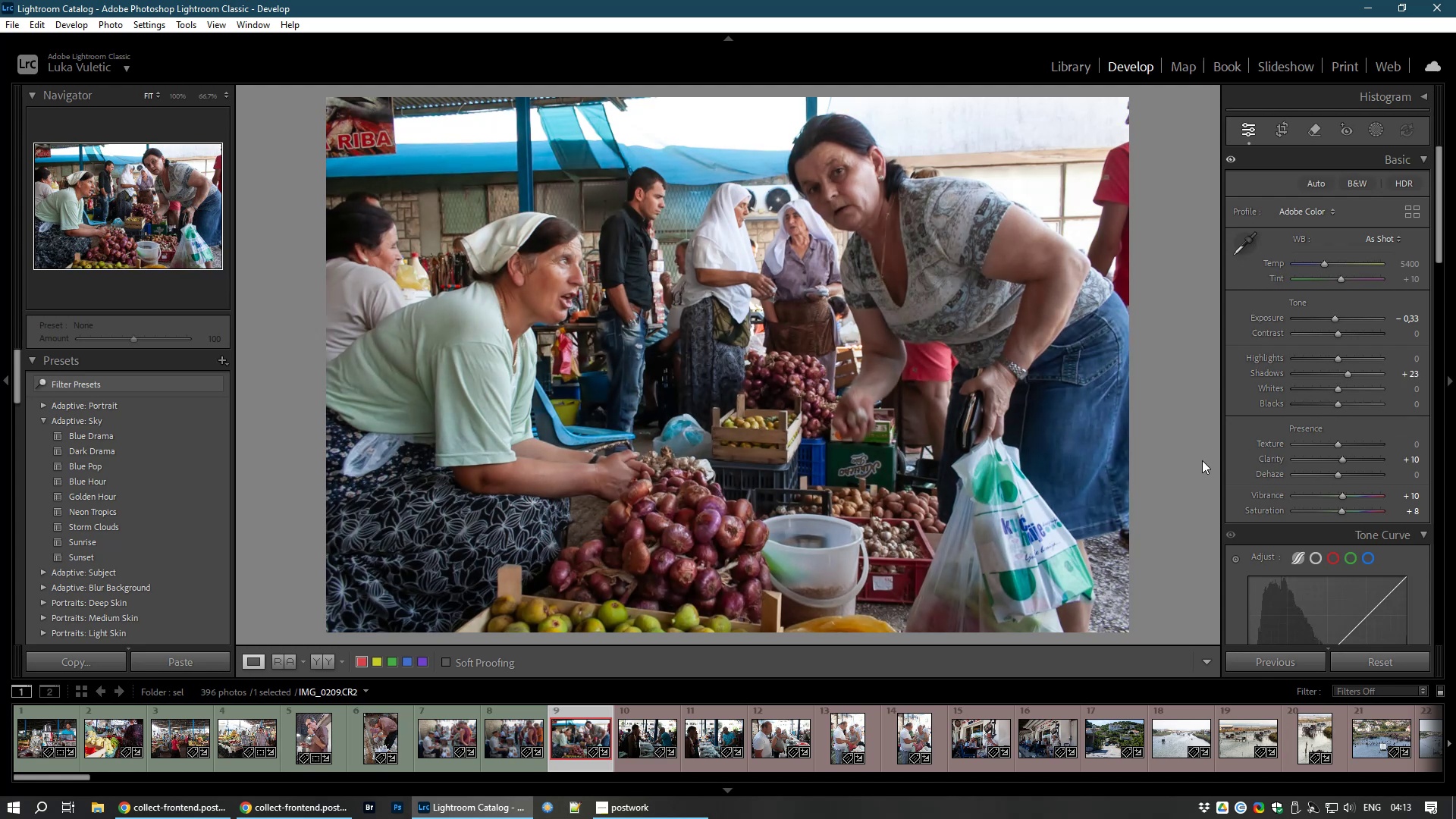 
right_click([1202, 460])
 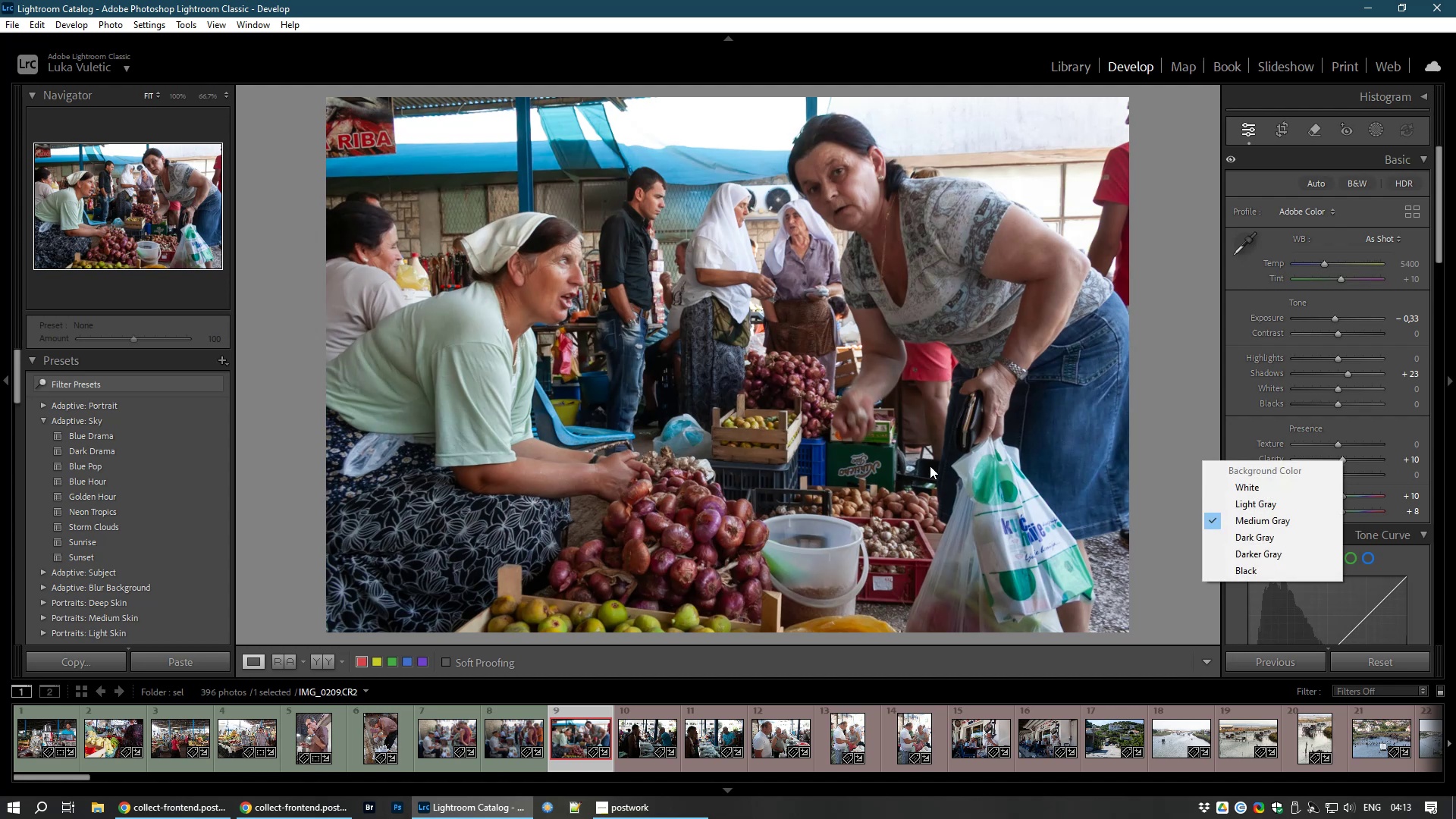 
left_click([930, 466])
 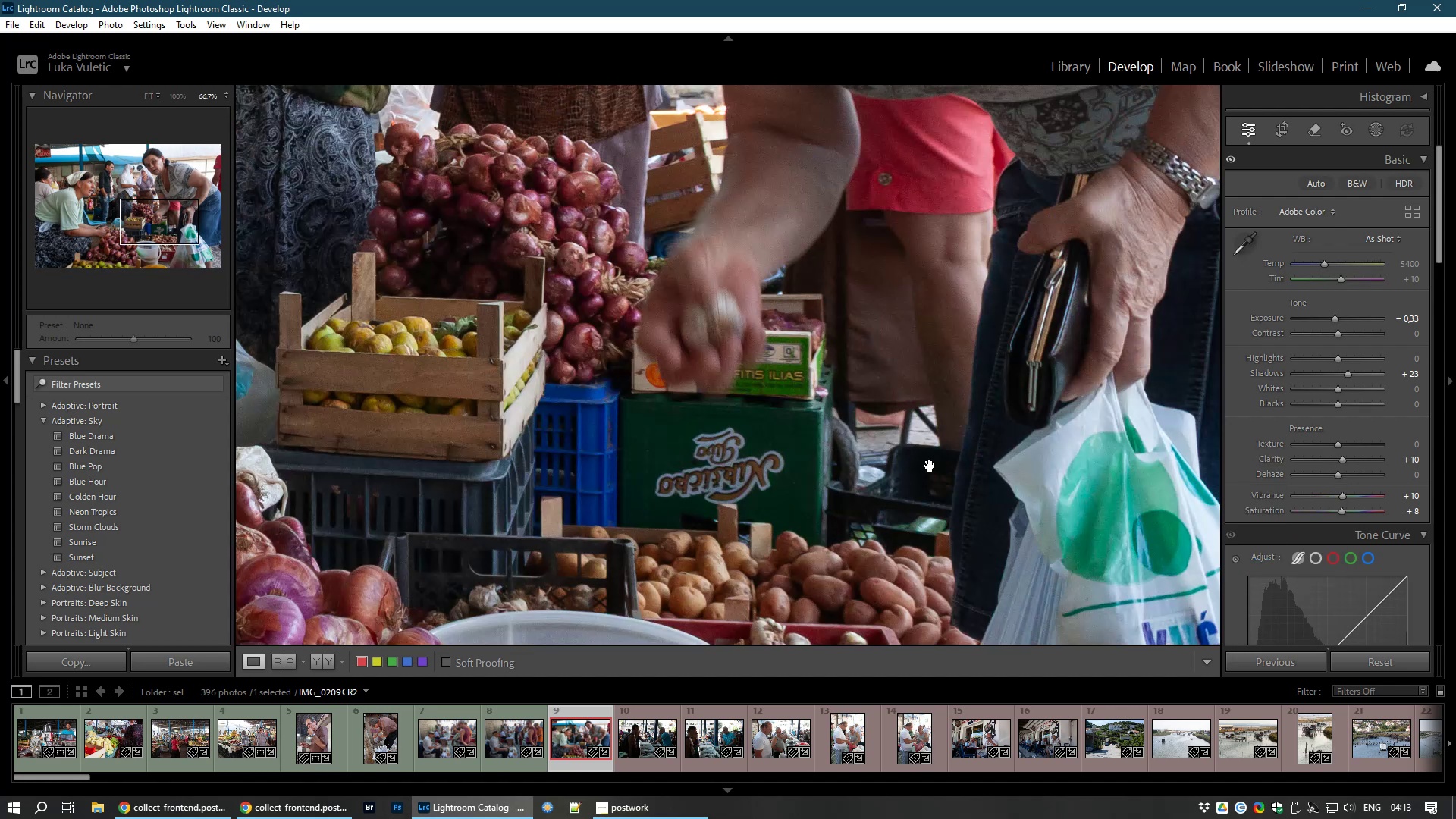 
left_click([930, 466])
 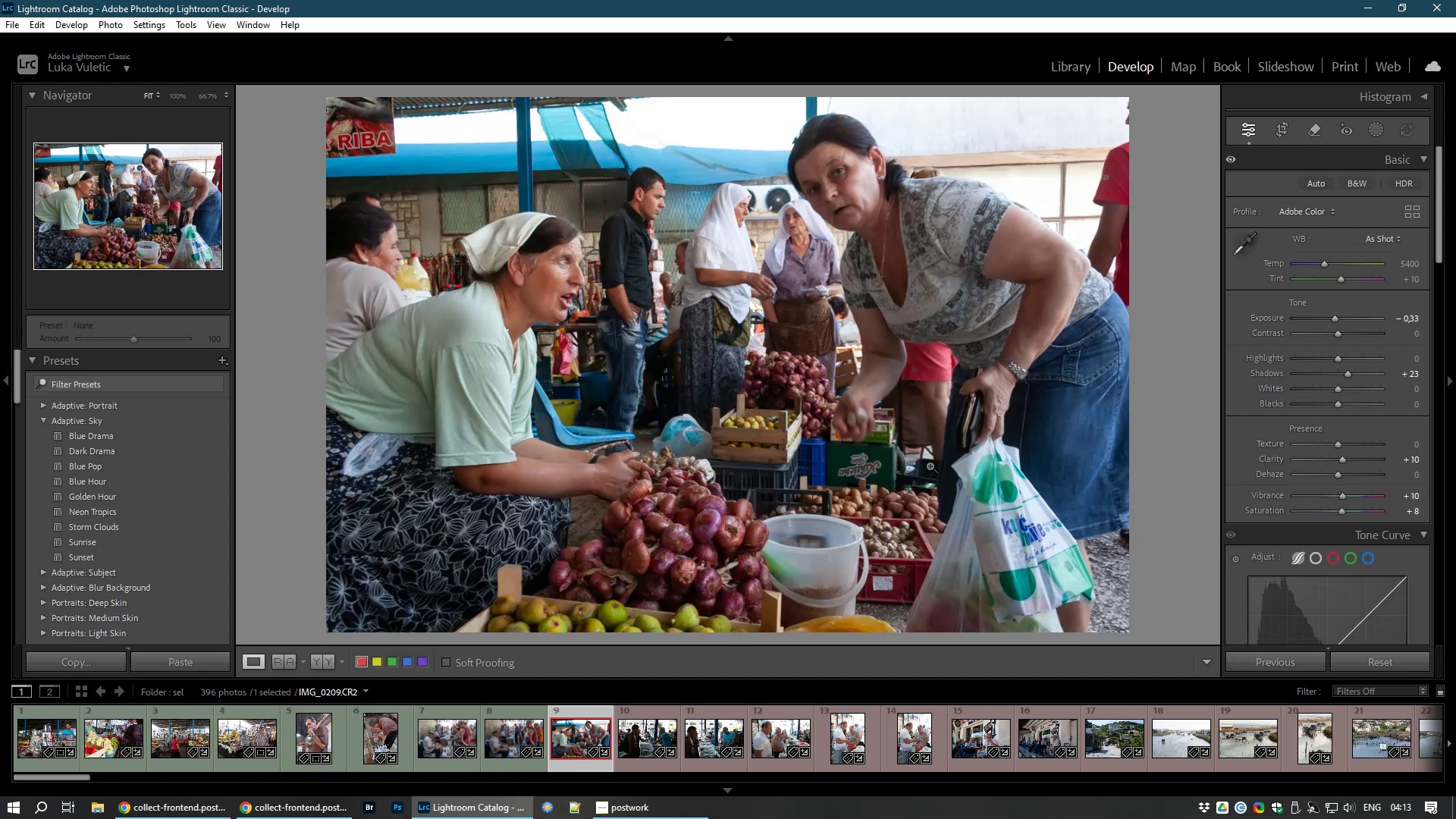 
key(8)
 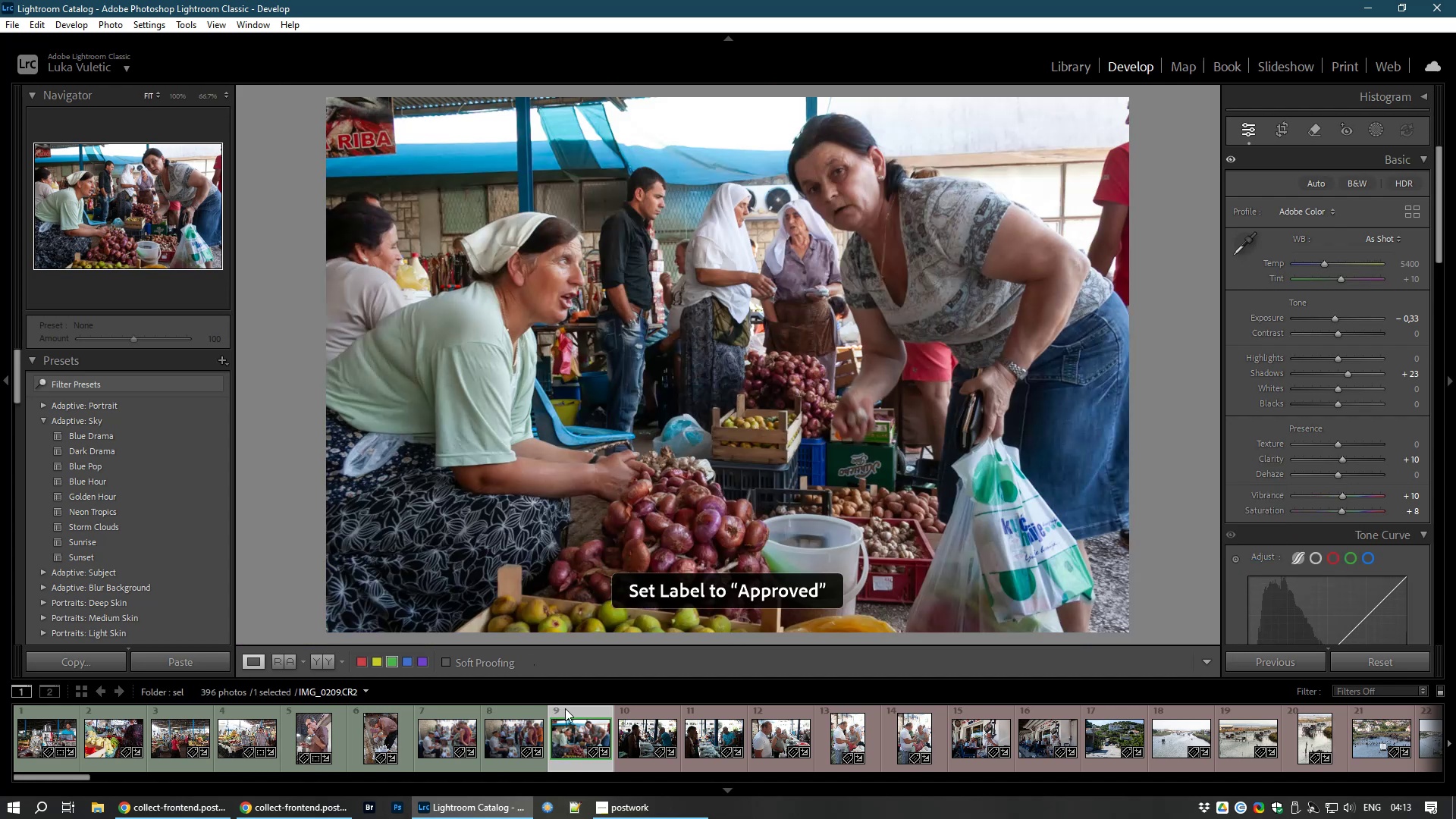 
left_click([629, 752])
 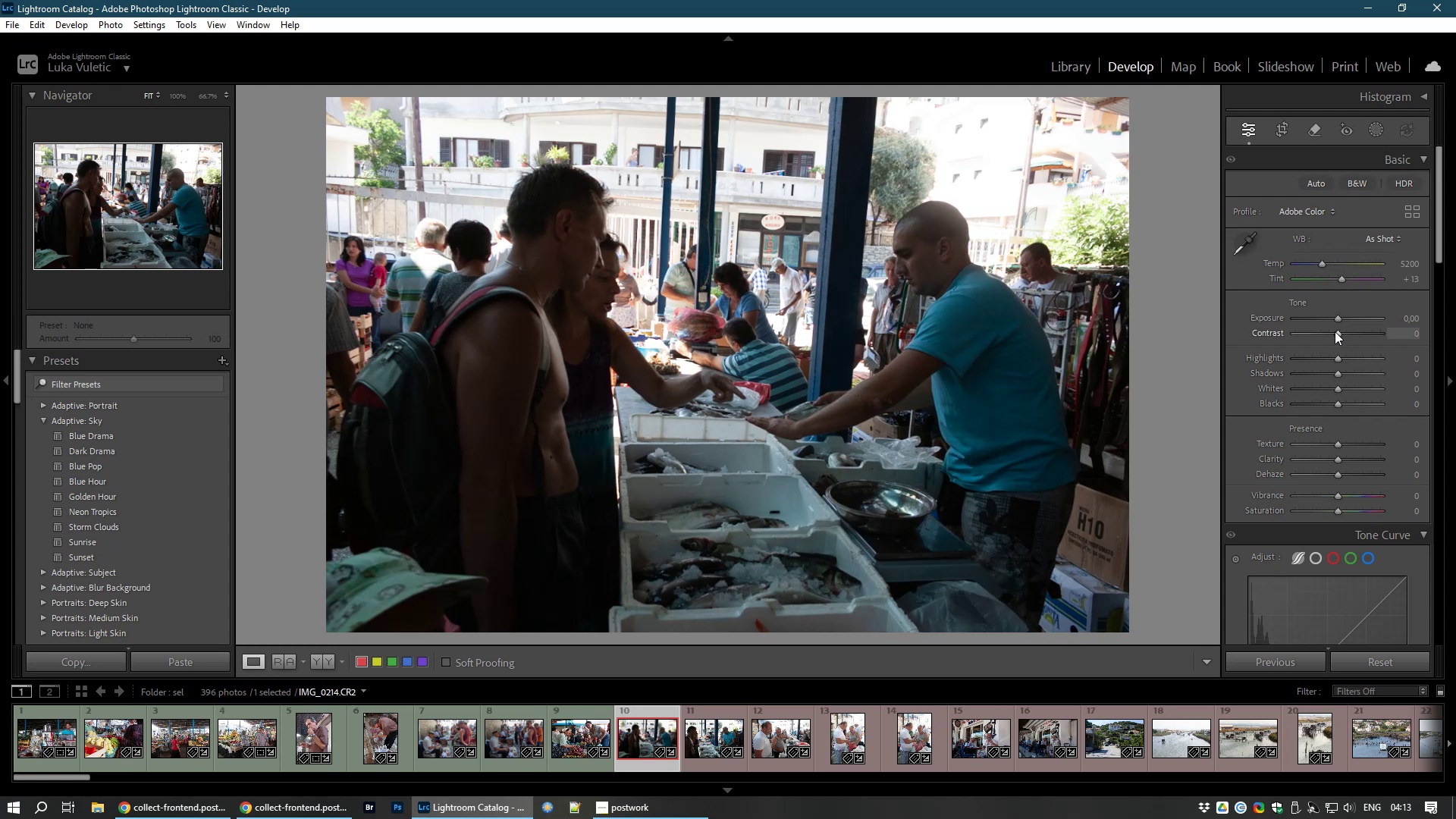 
wait(6.29)
 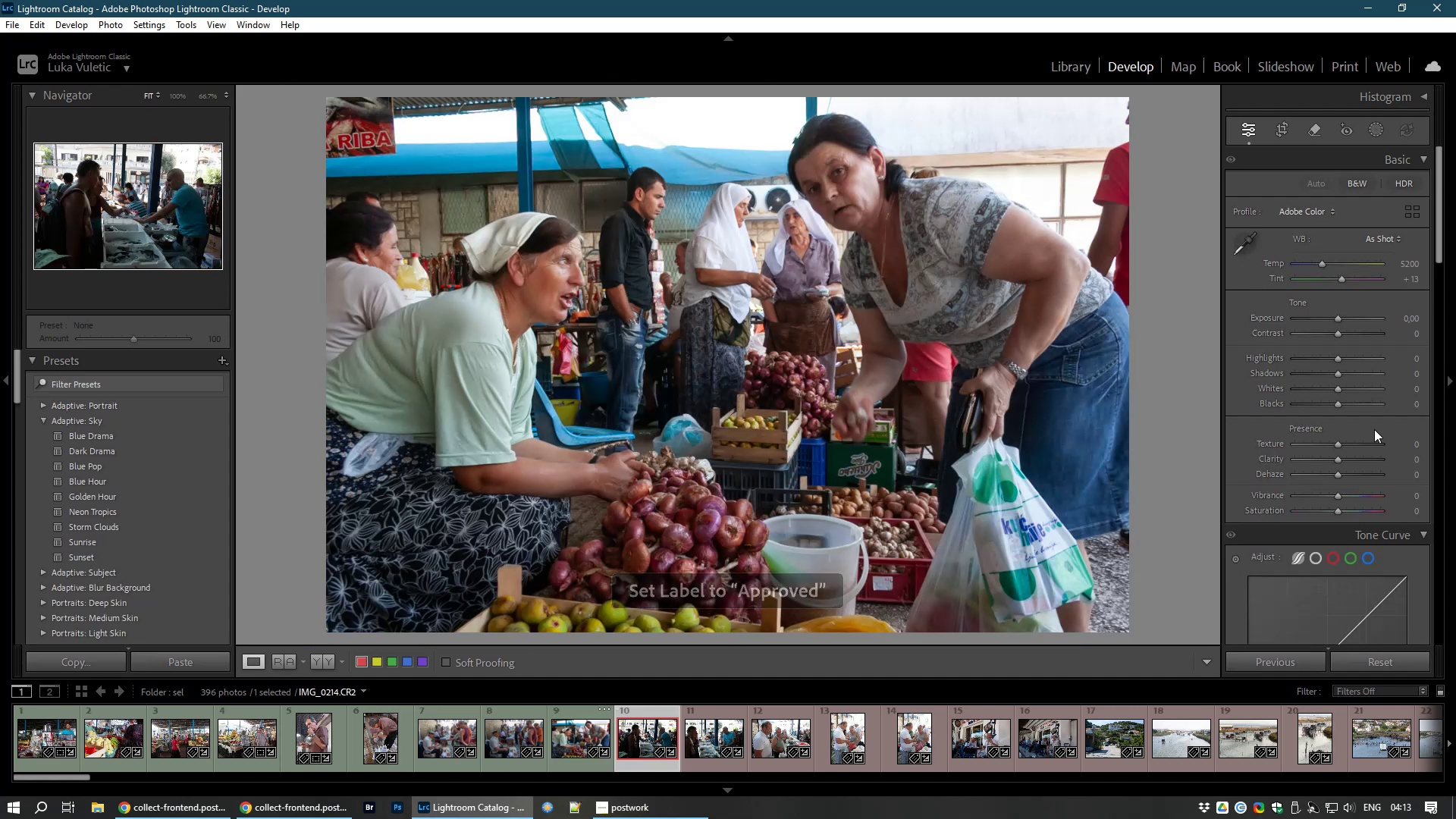 
left_click_drag(start_coordinate=[1336, 374], to_coordinate=[1350, 377])
 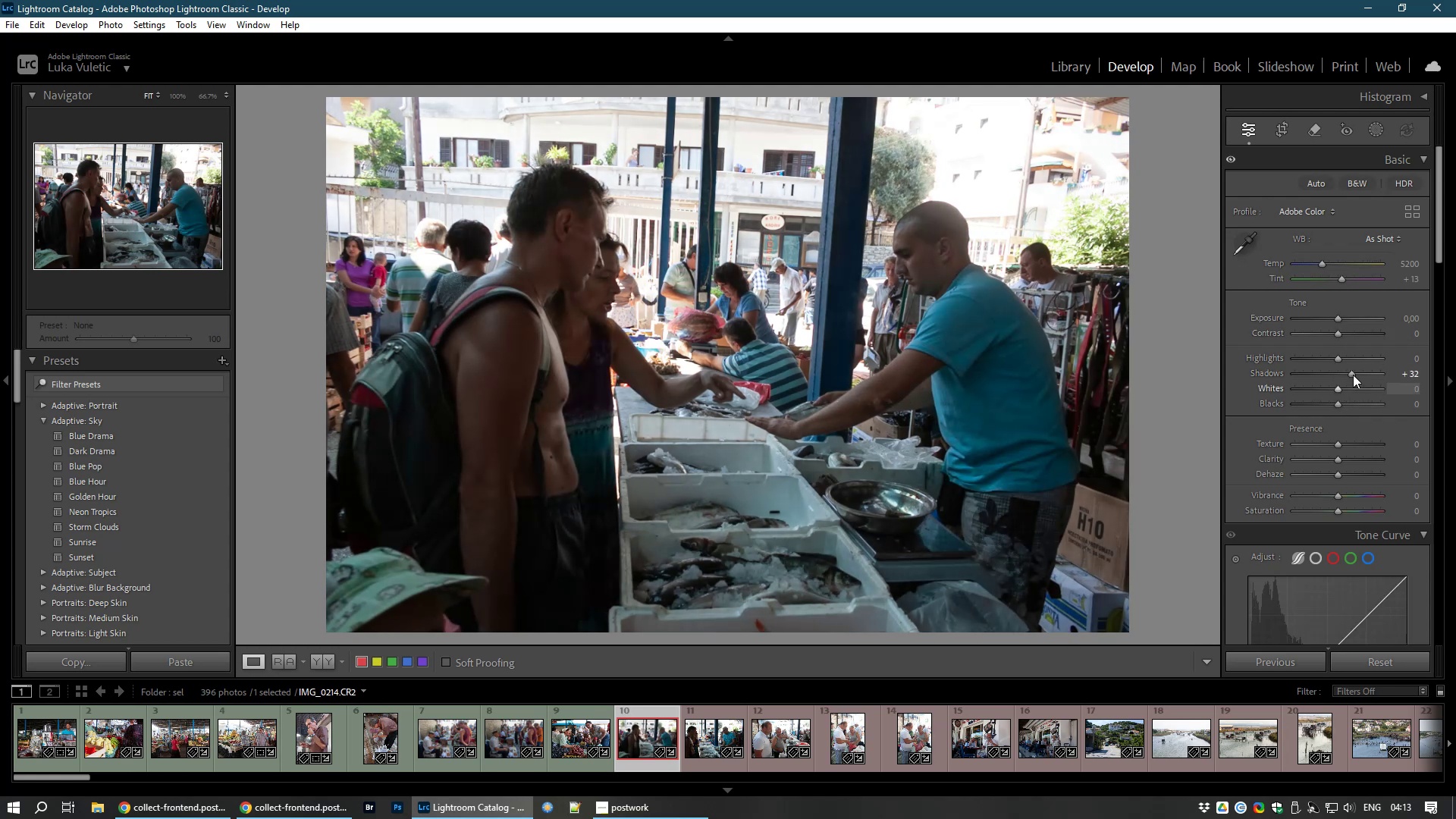 
wait(5.51)
 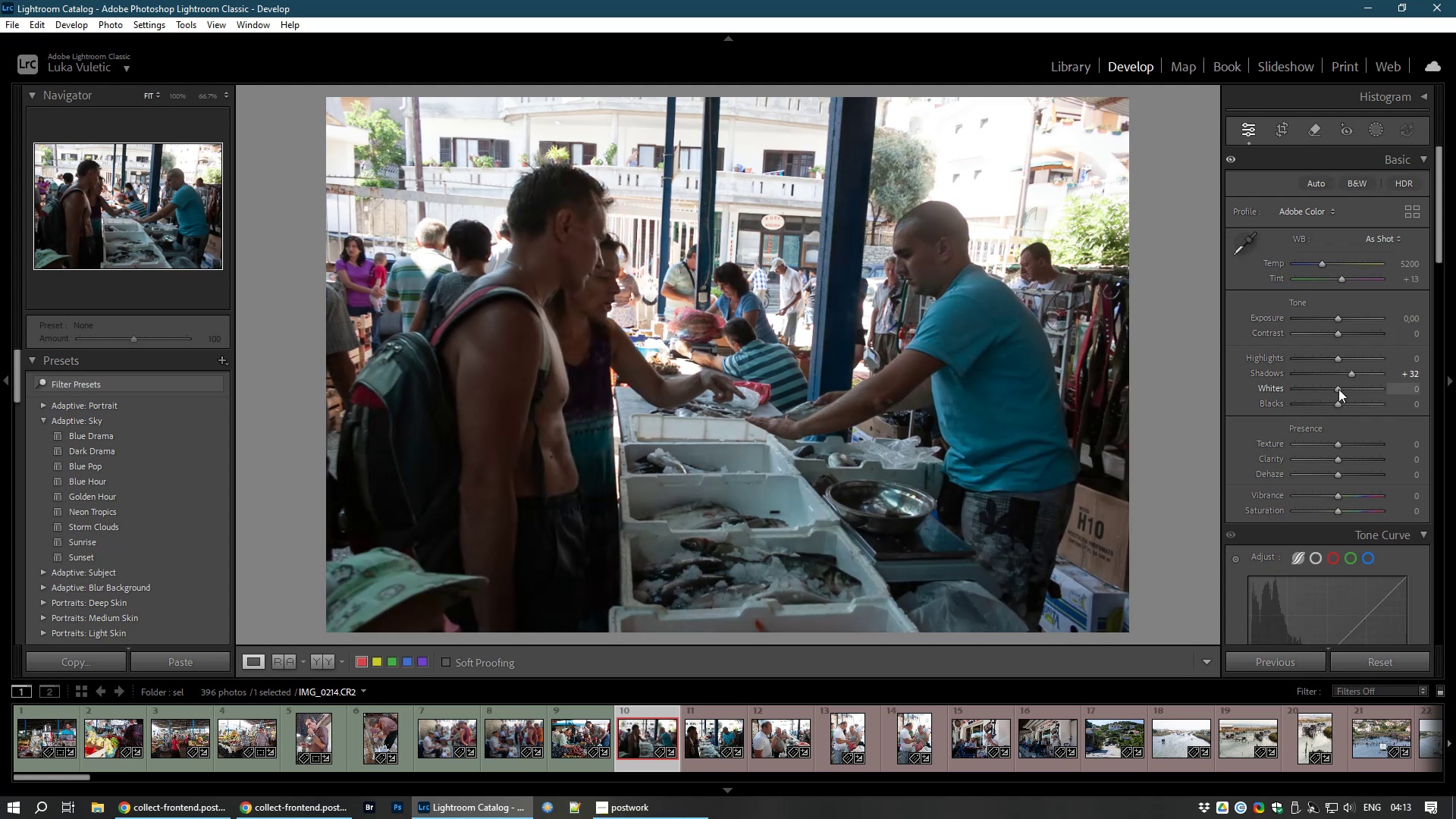 
left_click_drag(start_coordinate=[1348, 370], to_coordinate=[1369, 375])
 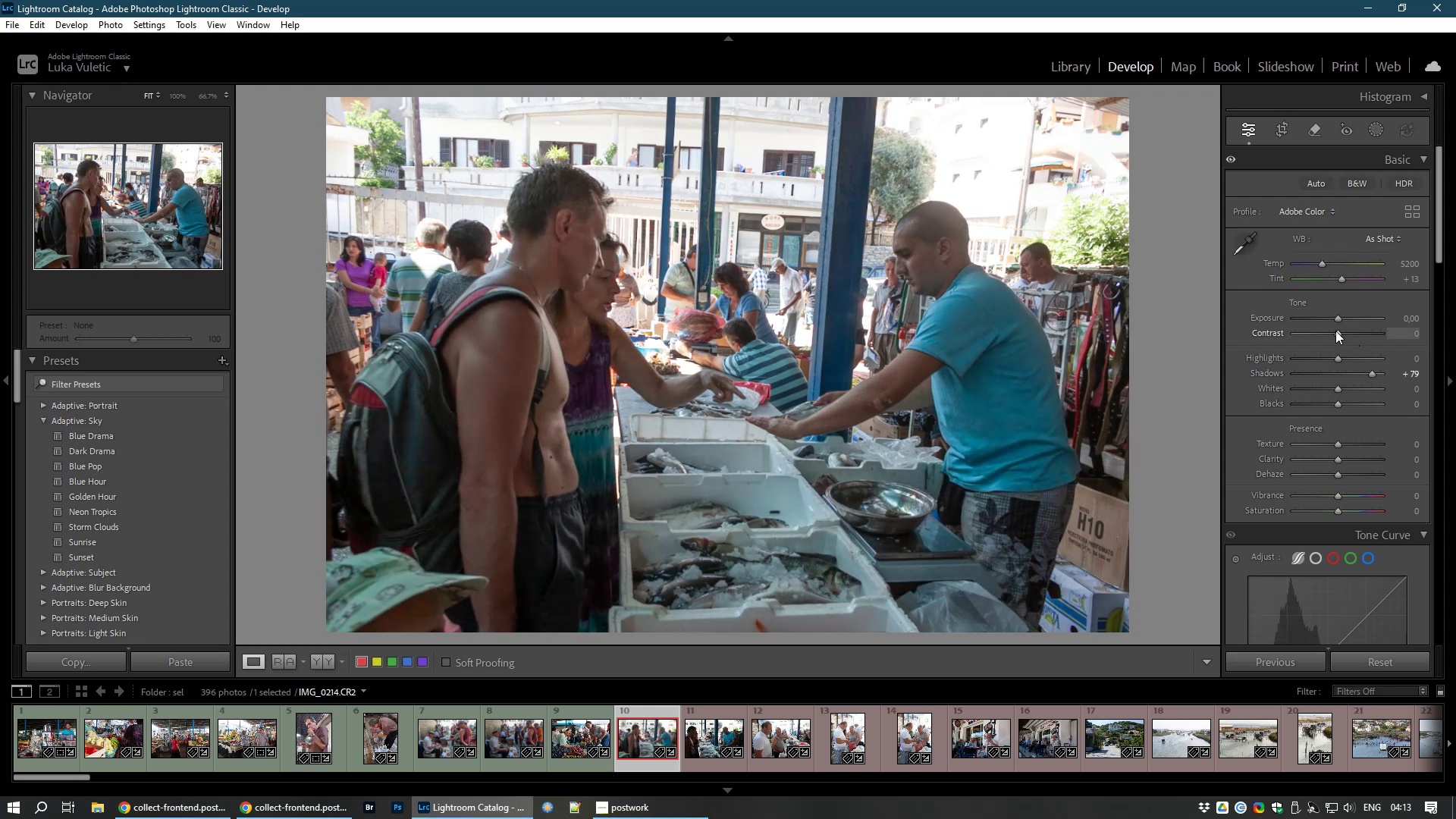 
left_click_drag(start_coordinate=[1334, 328], to_coordinate=[1351, 334])
 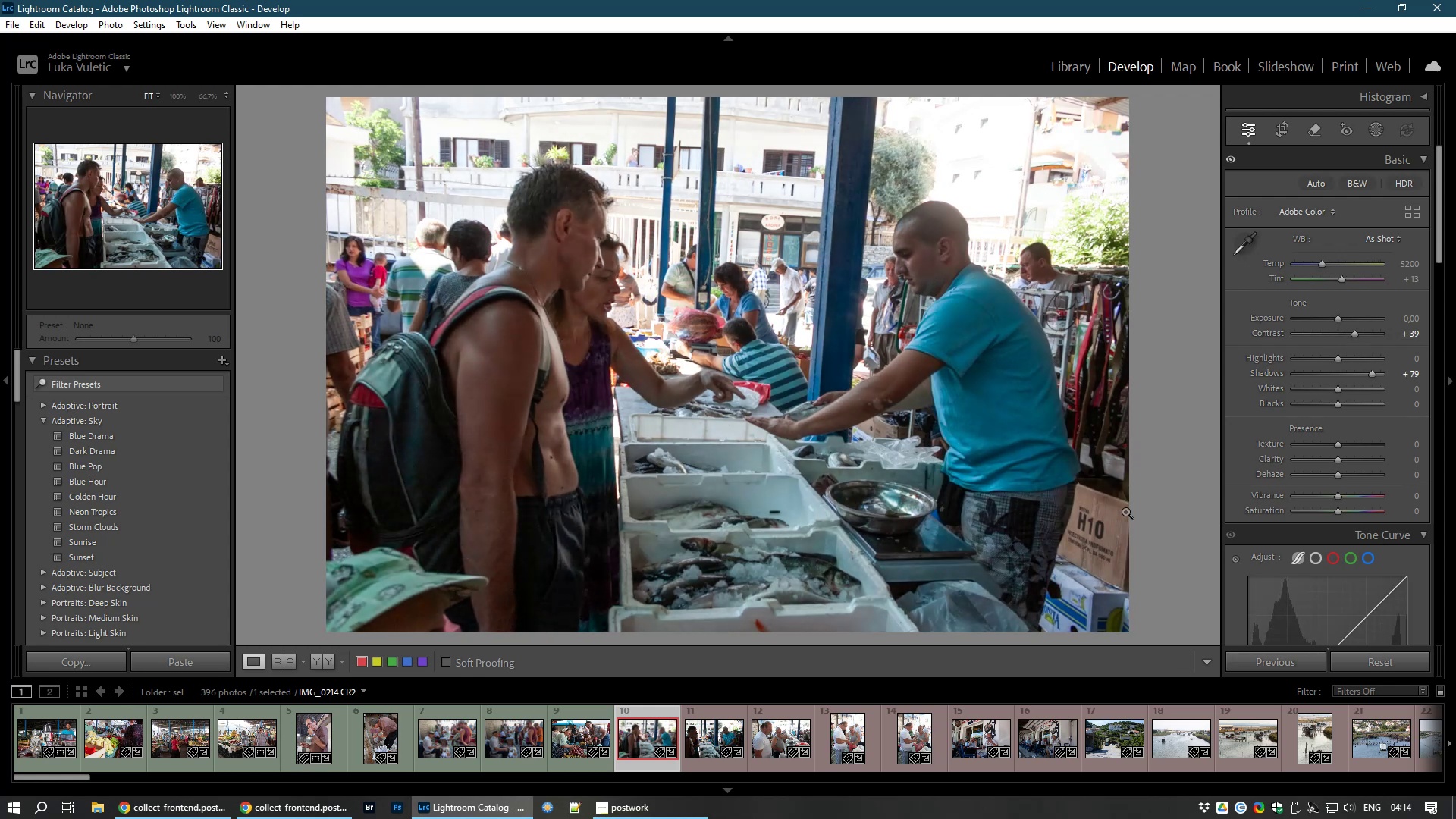 
key(8)
 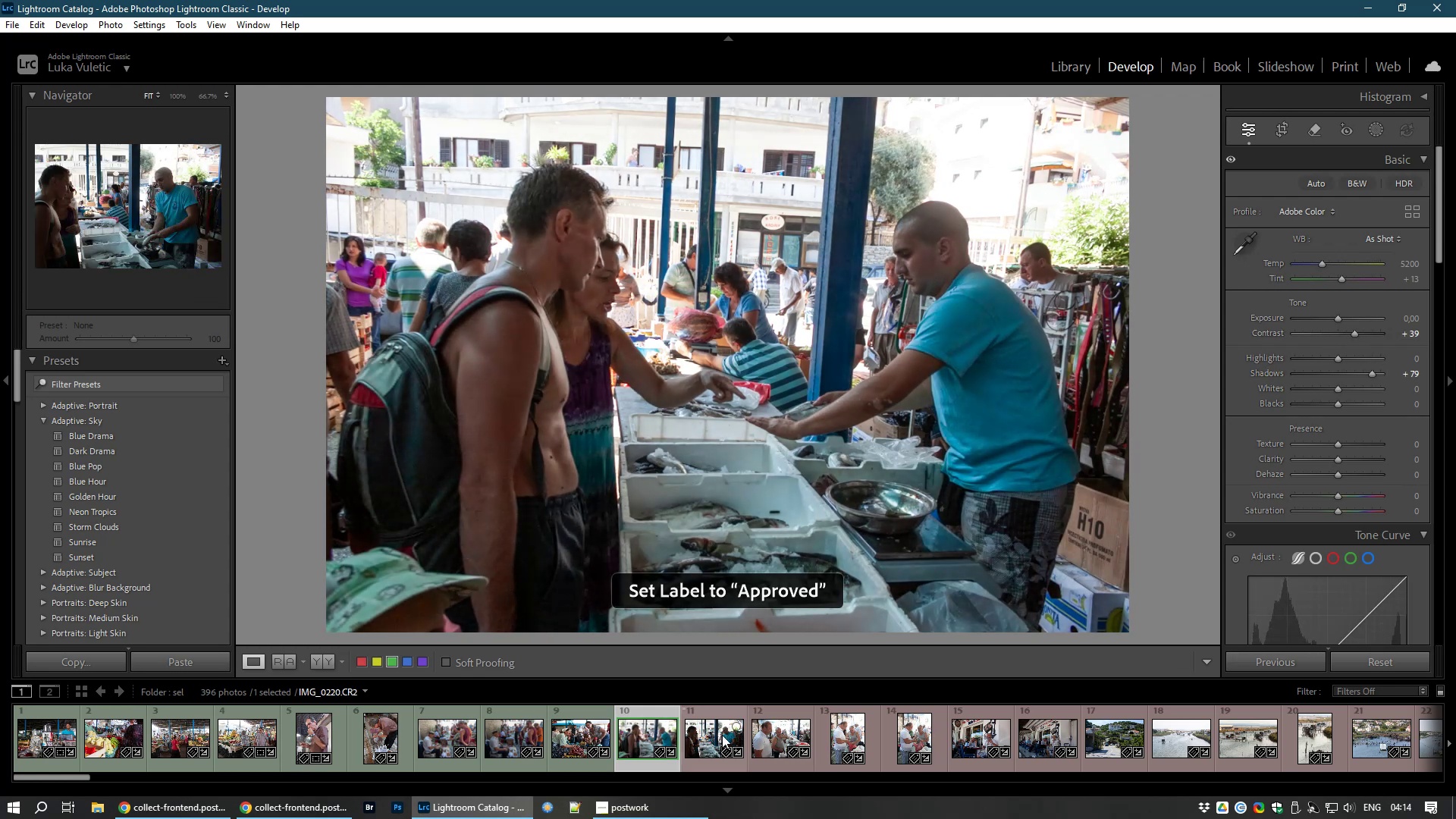 
left_click([700, 736])
 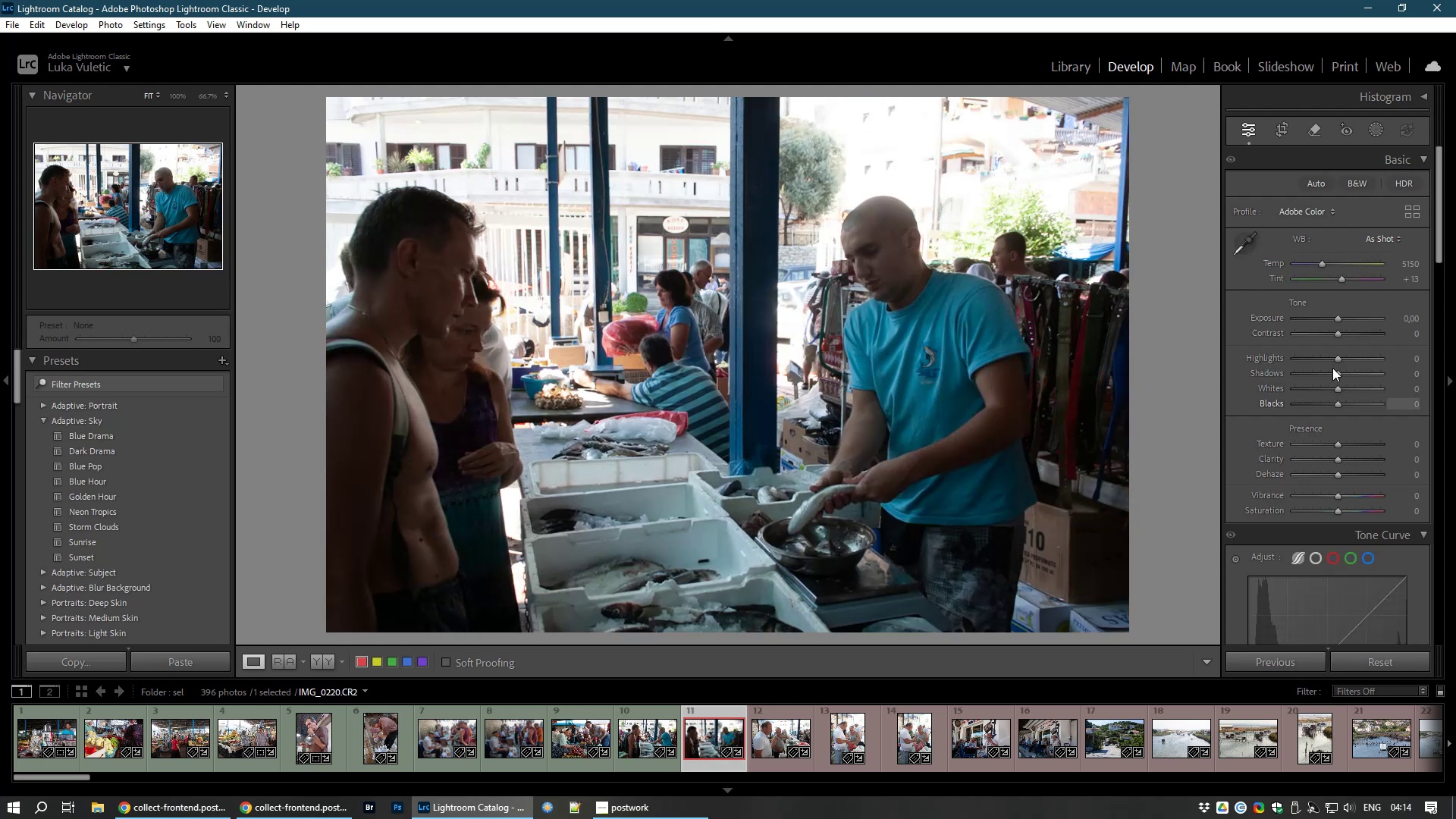 
left_click_drag(start_coordinate=[1336, 372], to_coordinate=[1360, 374])
 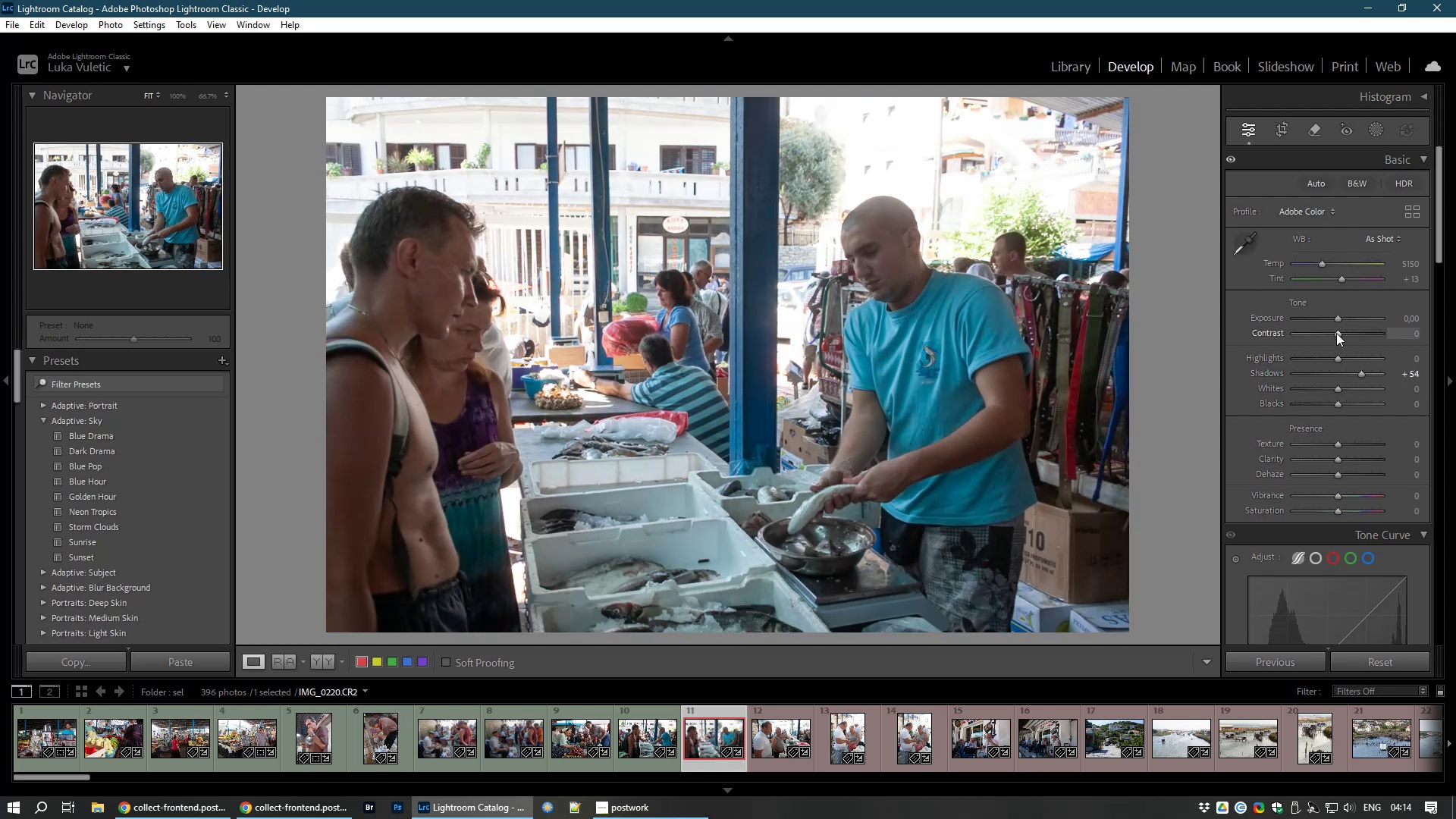 
left_click_drag(start_coordinate=[1338, 333], to_coordinate=[1341, 340])
 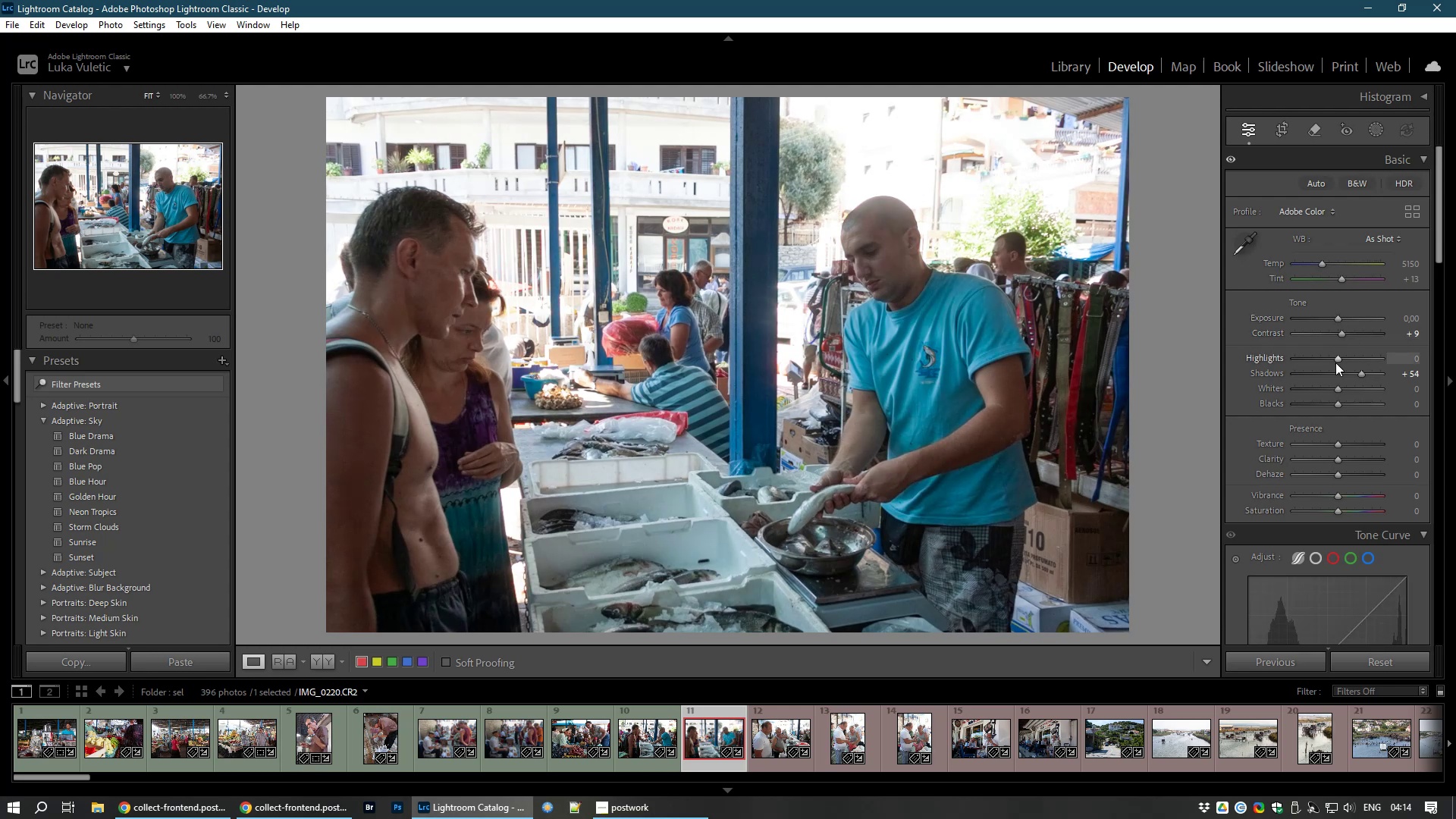 
left_click_drag(start_coordinate=[1338, 359], to_coordinate=[1222, 384])
 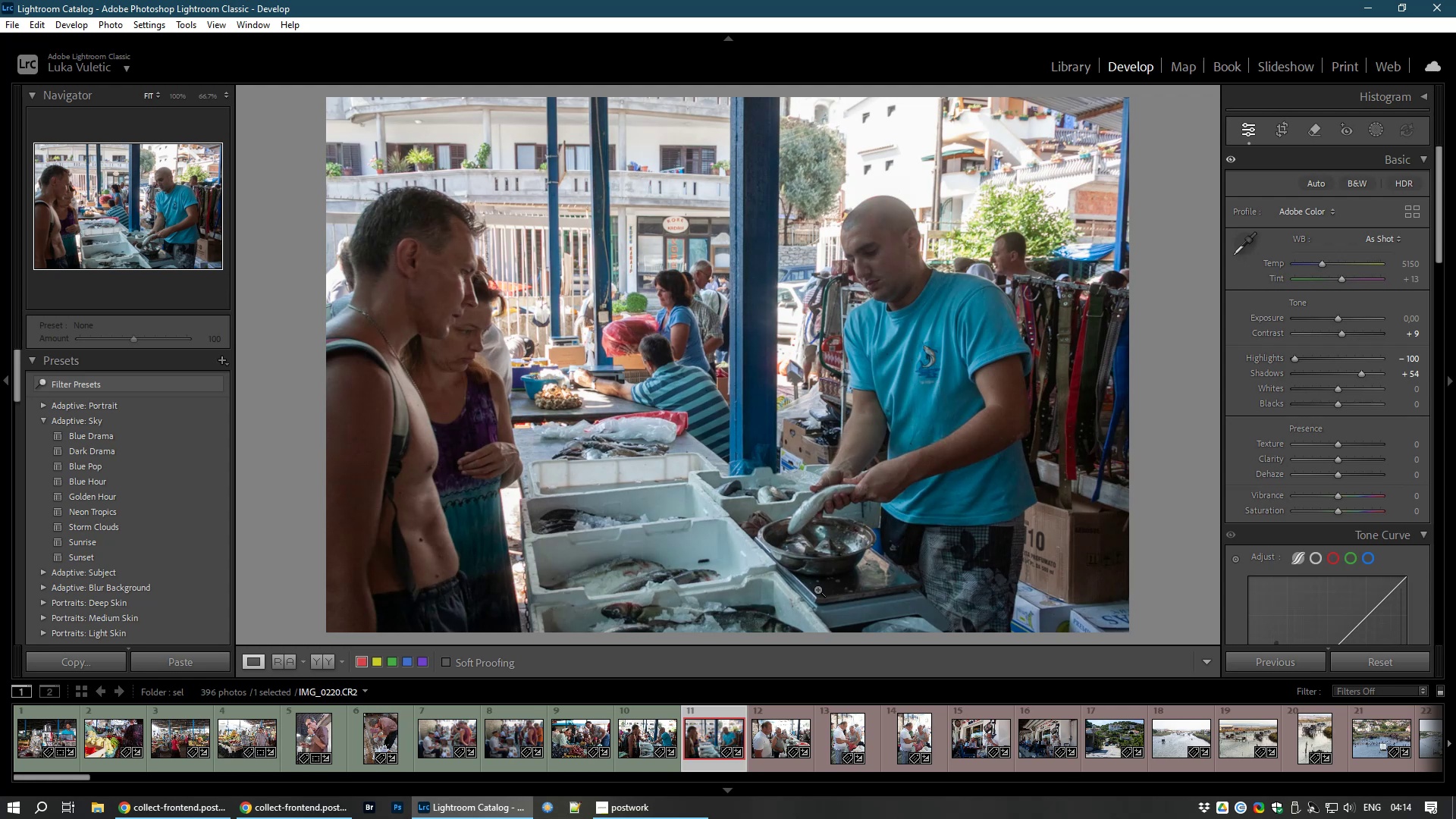 
key(8)
 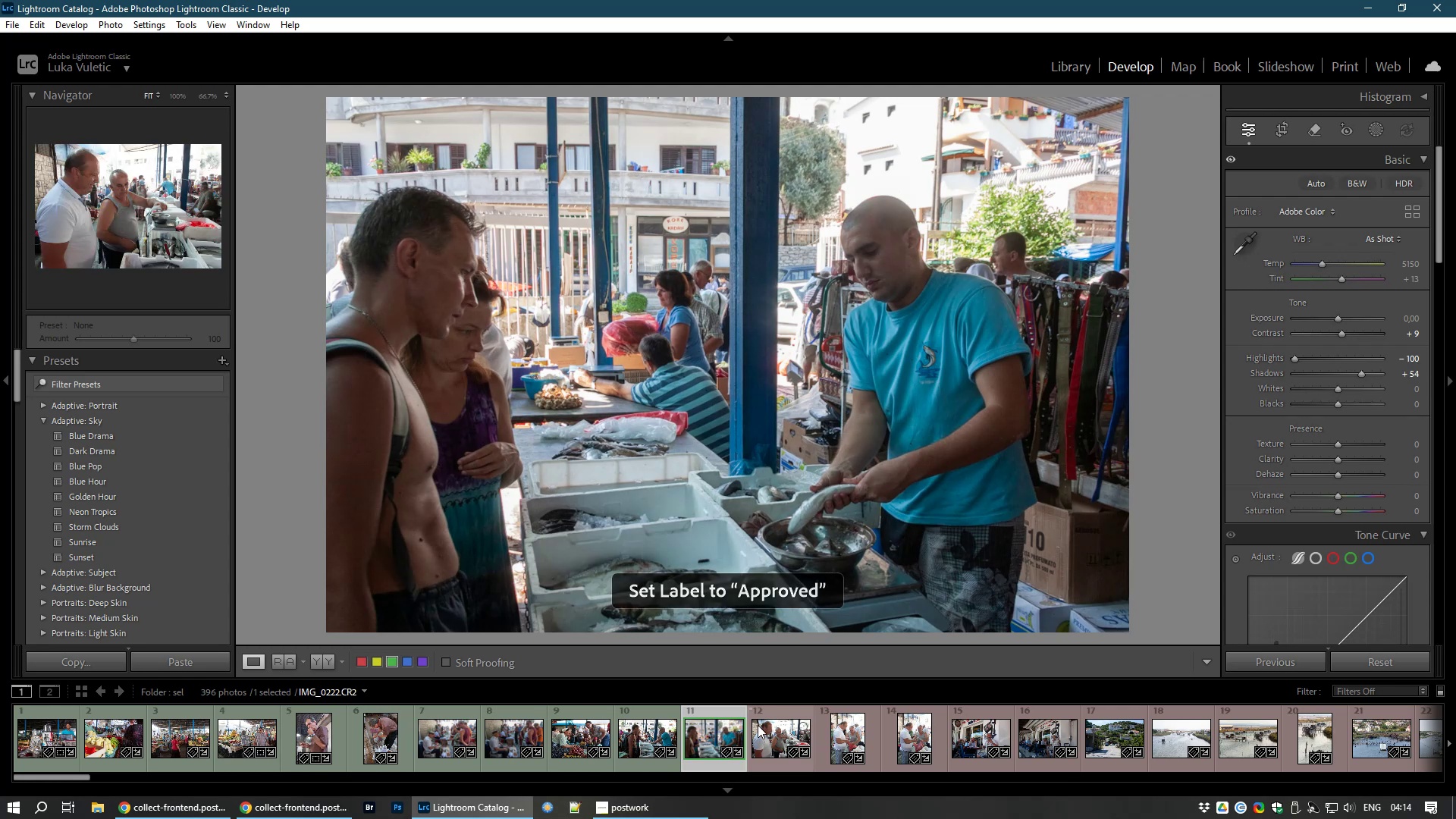 
left_click([763, 737])
 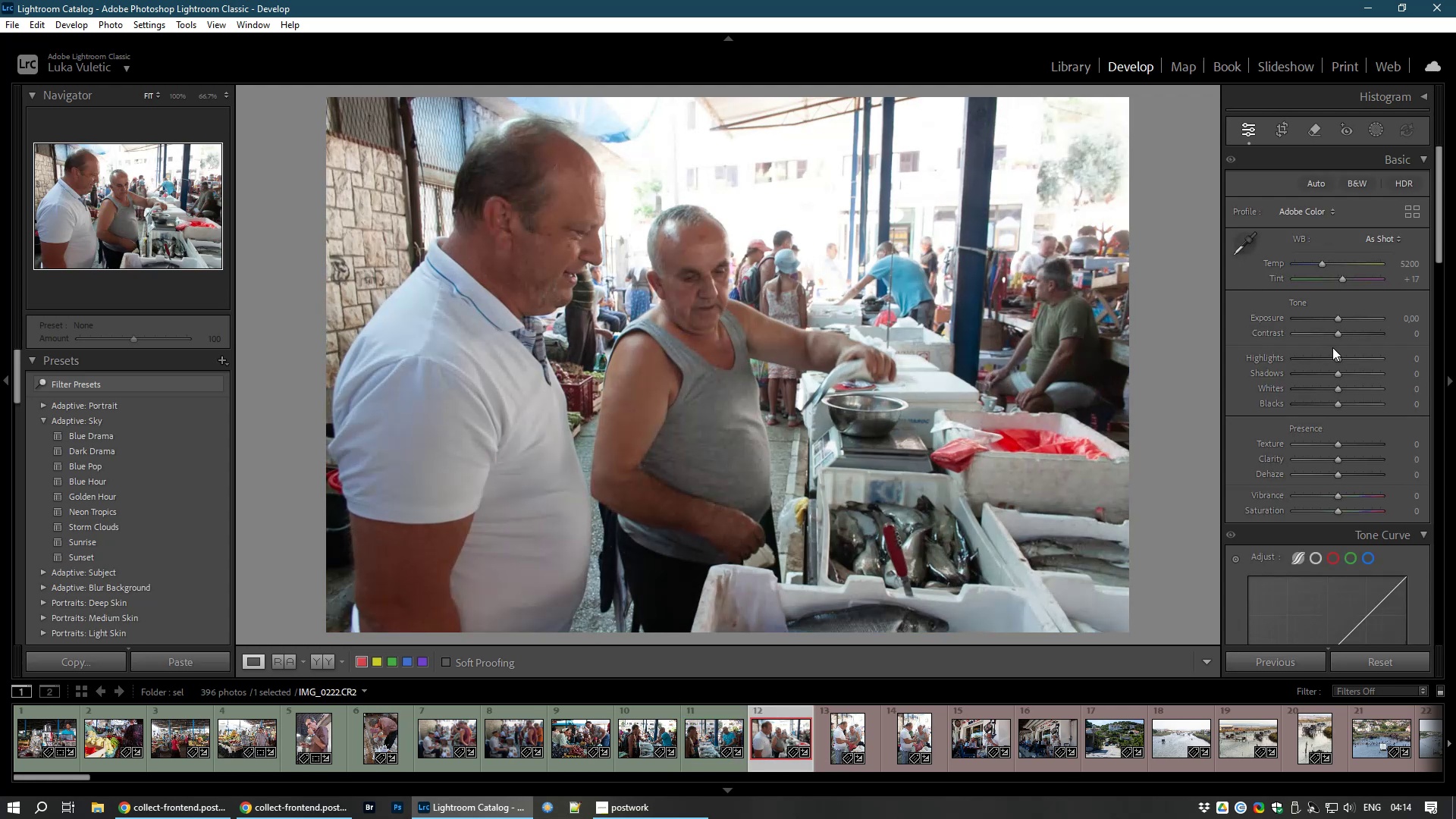 
left_click_drag(start_coordinate=[1338, 356], to_coordinate=[1295, 367])
 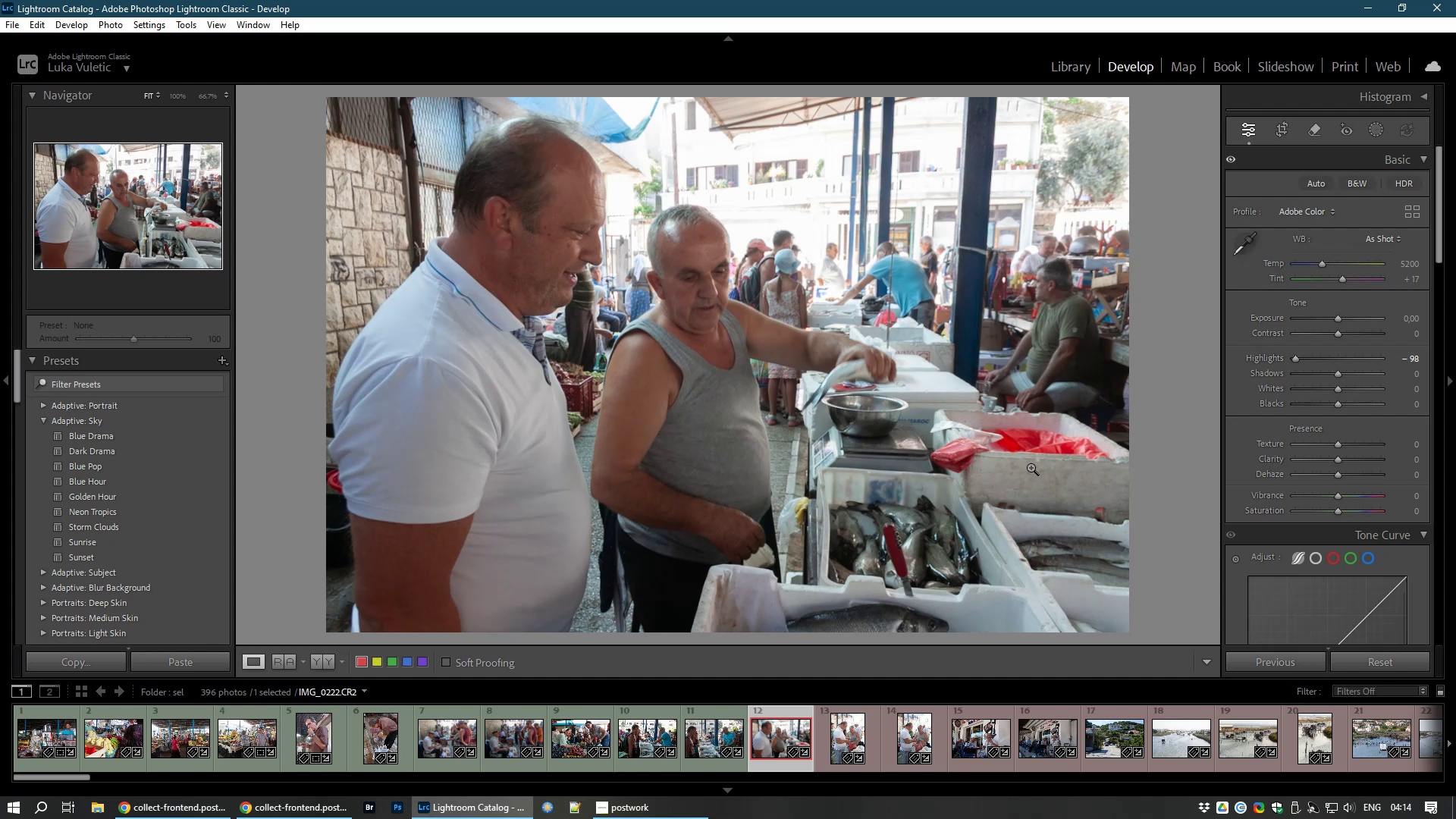 
key(8)
 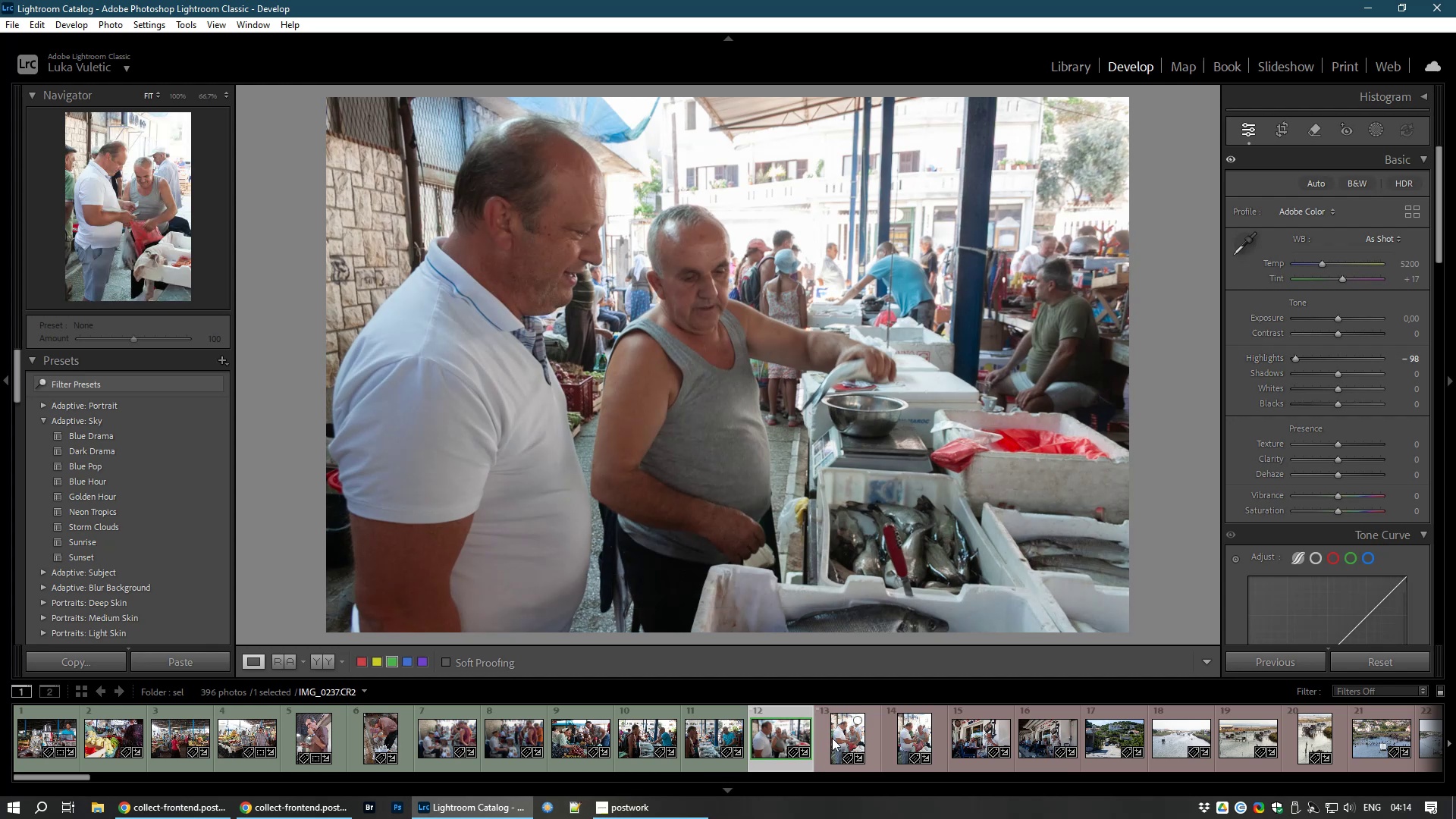 
left_click([840, 738])
 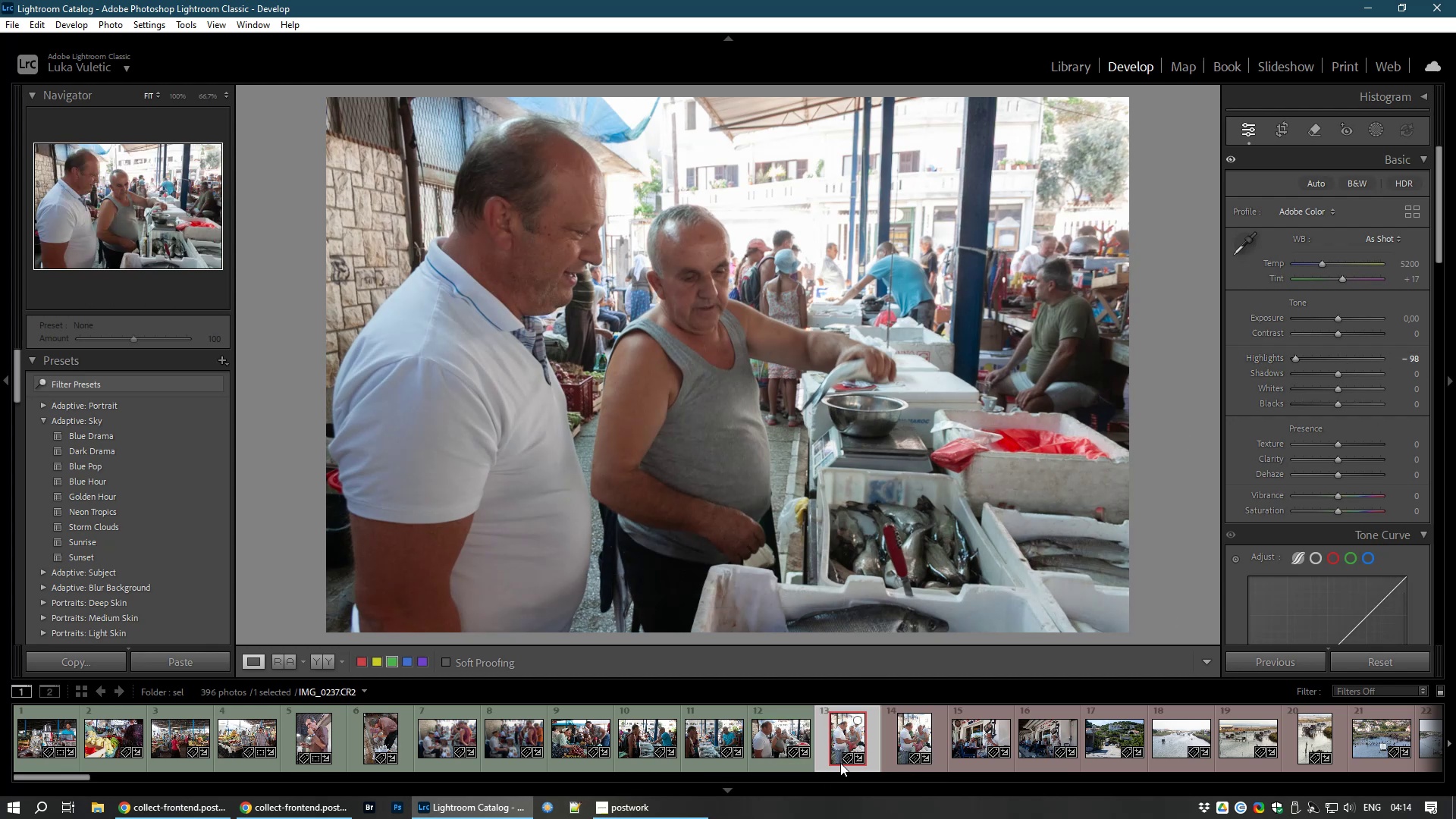 
wait(5.04)
 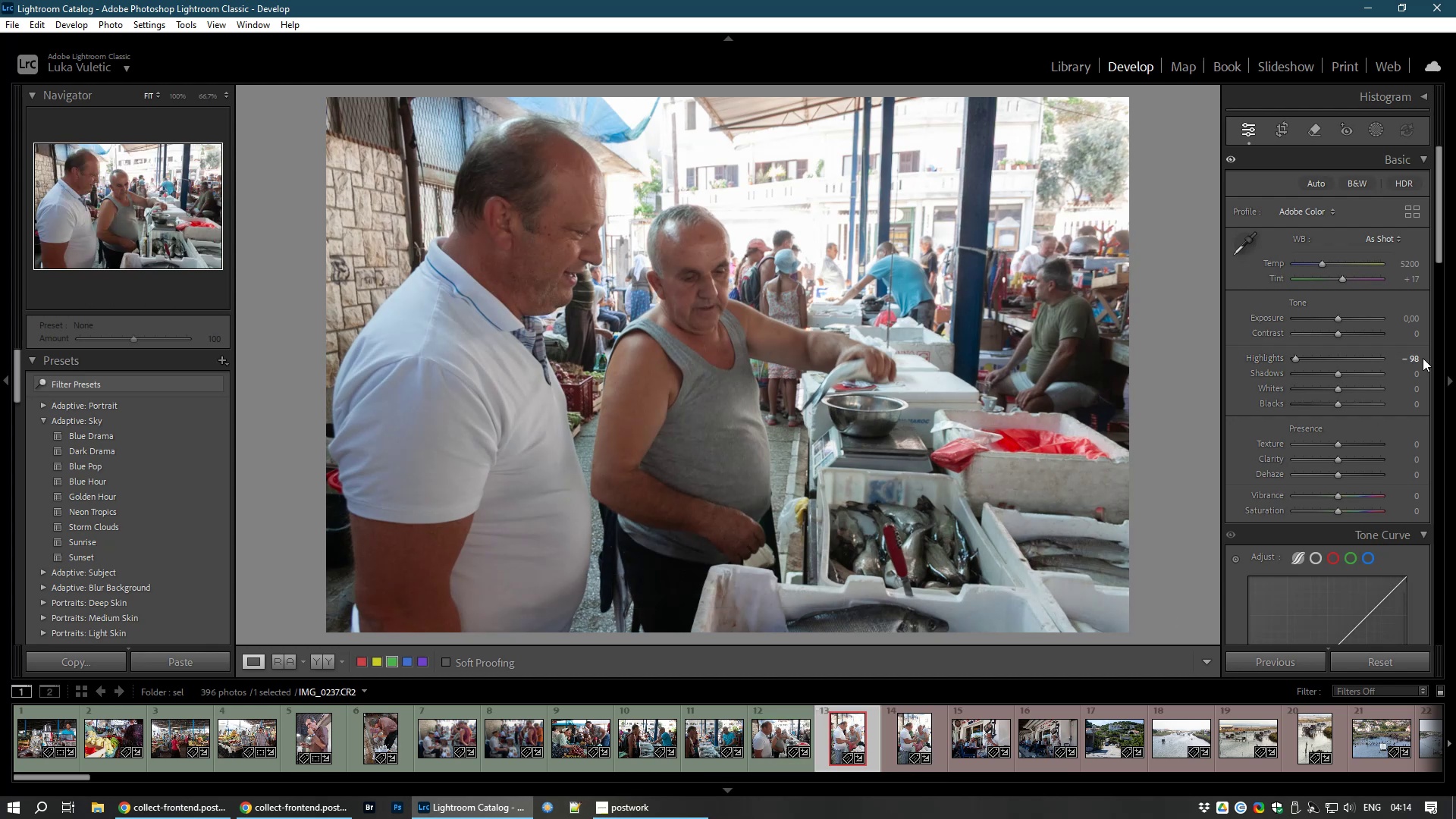 
left_click([846, 743])
 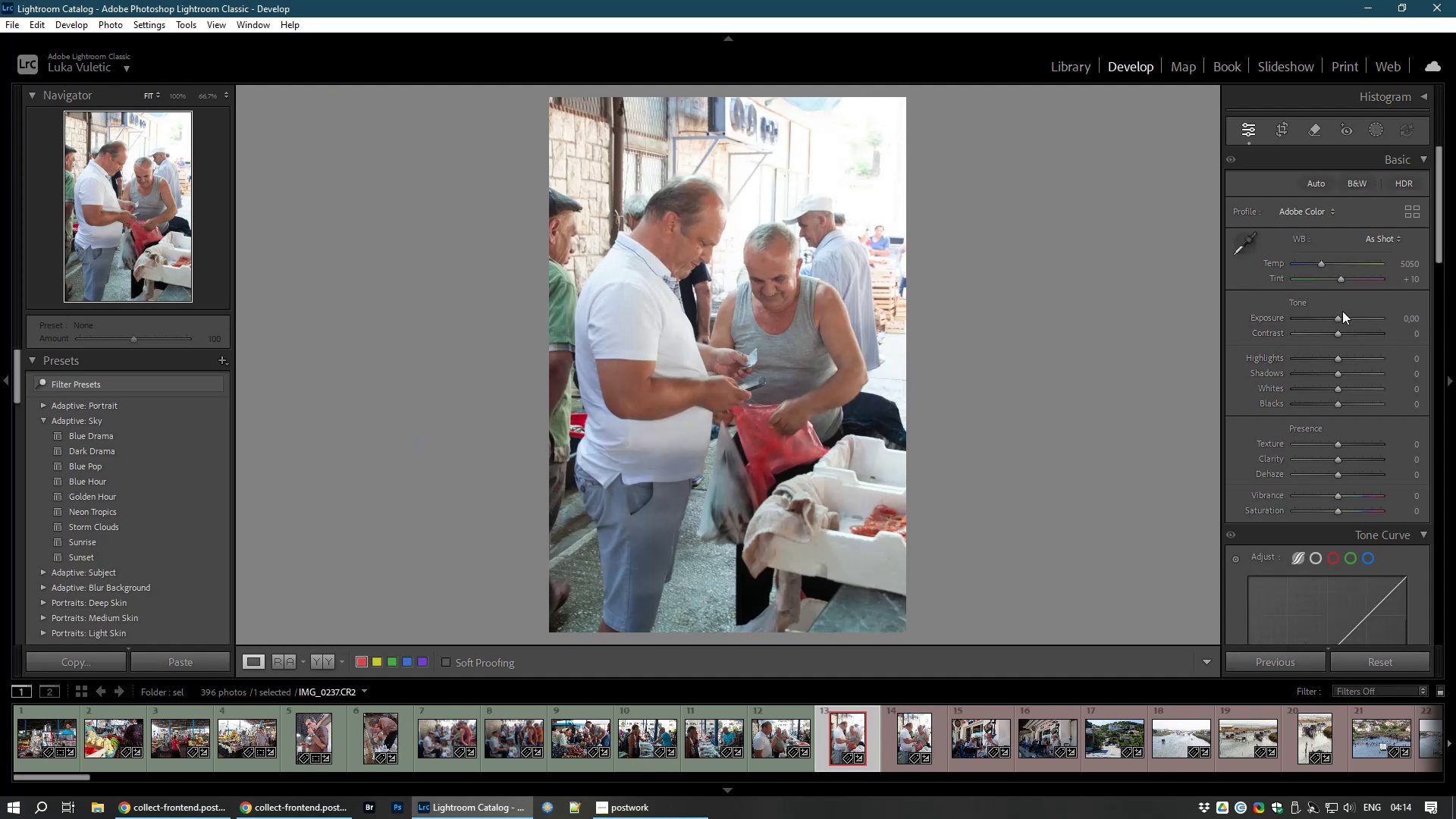 
wait(9.38)
 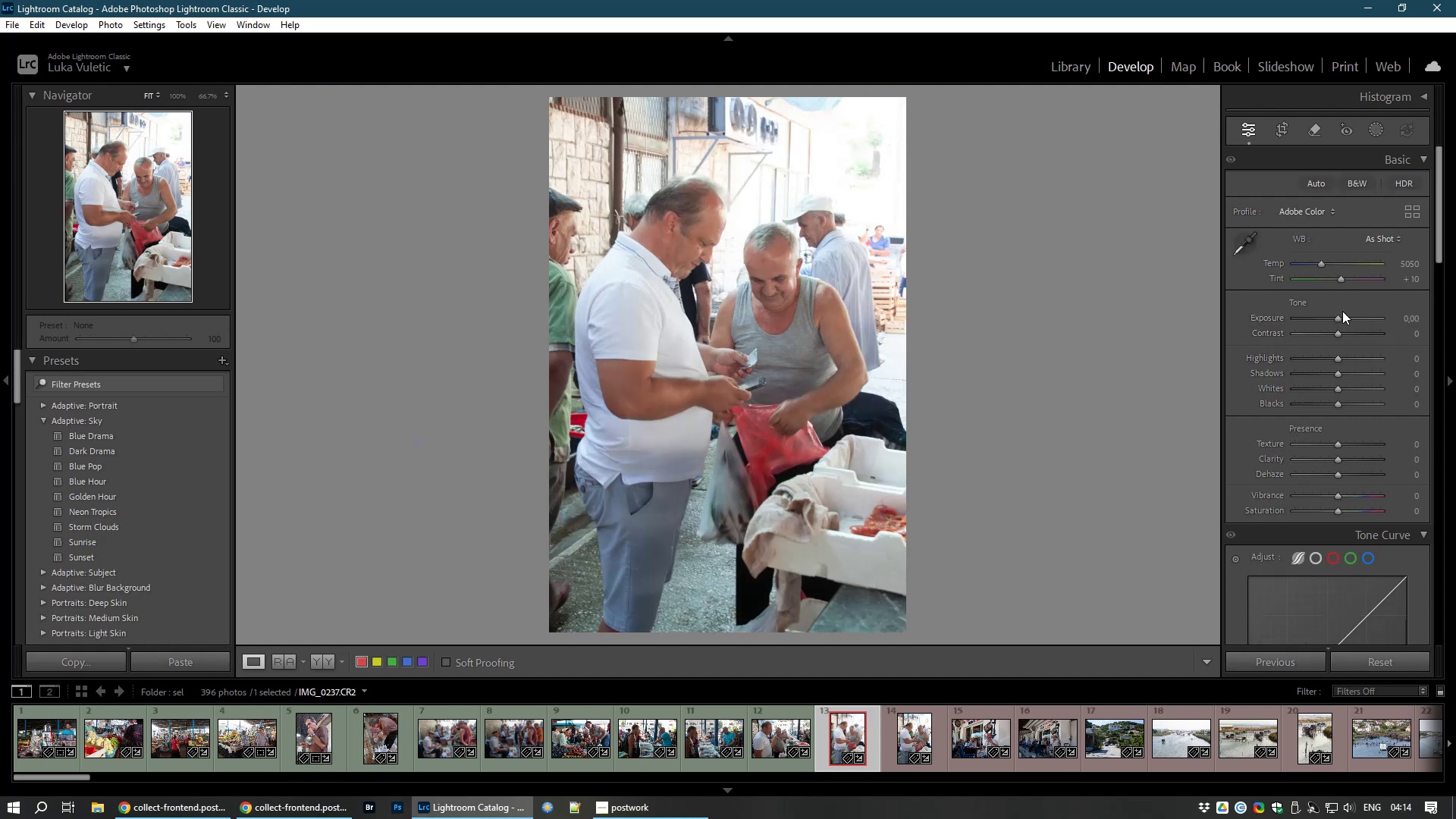 
left_click_drag(start_coordinate=[1337, 360], to_coordinate=[1257, 366])
 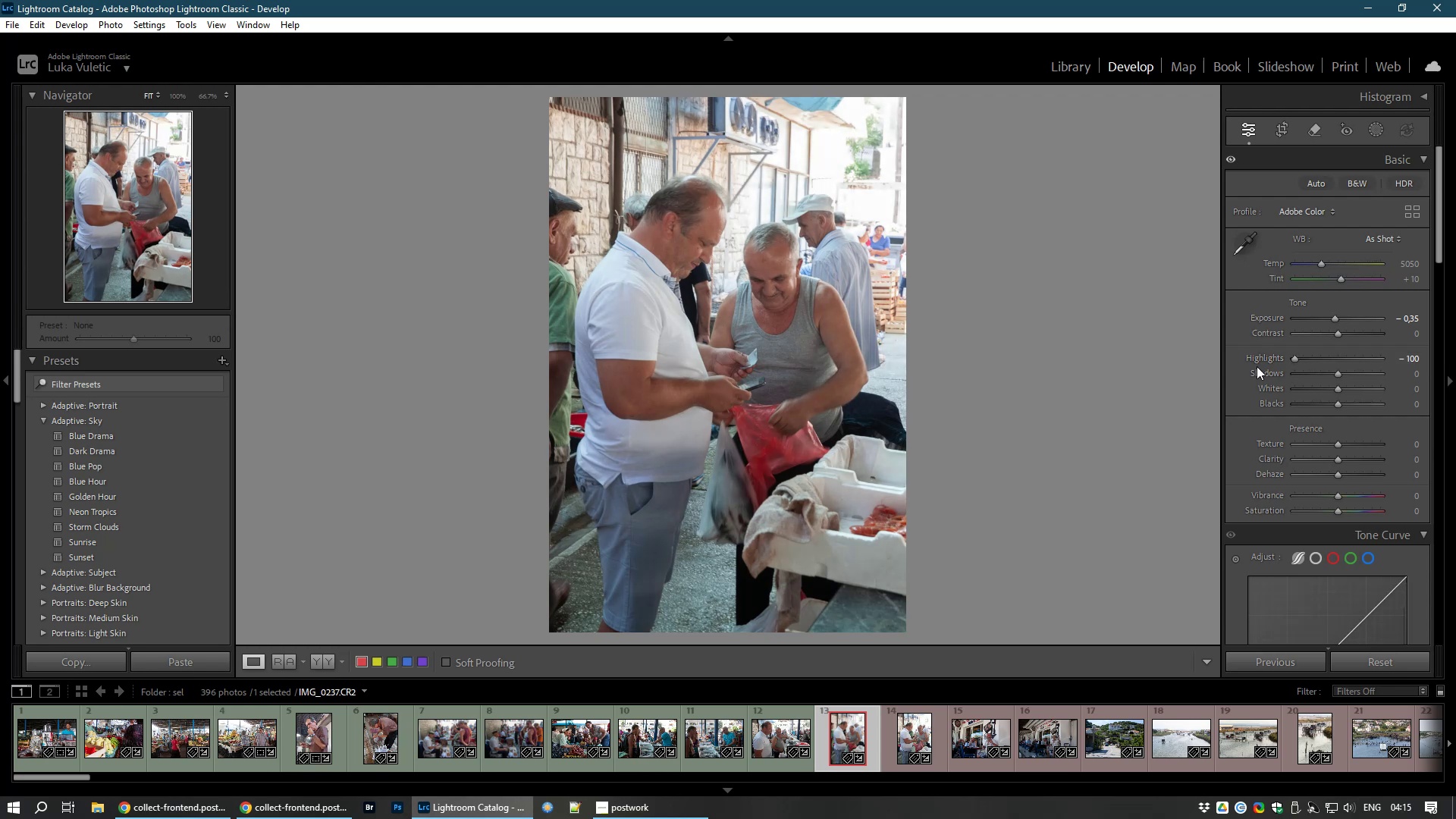 
key(8)
 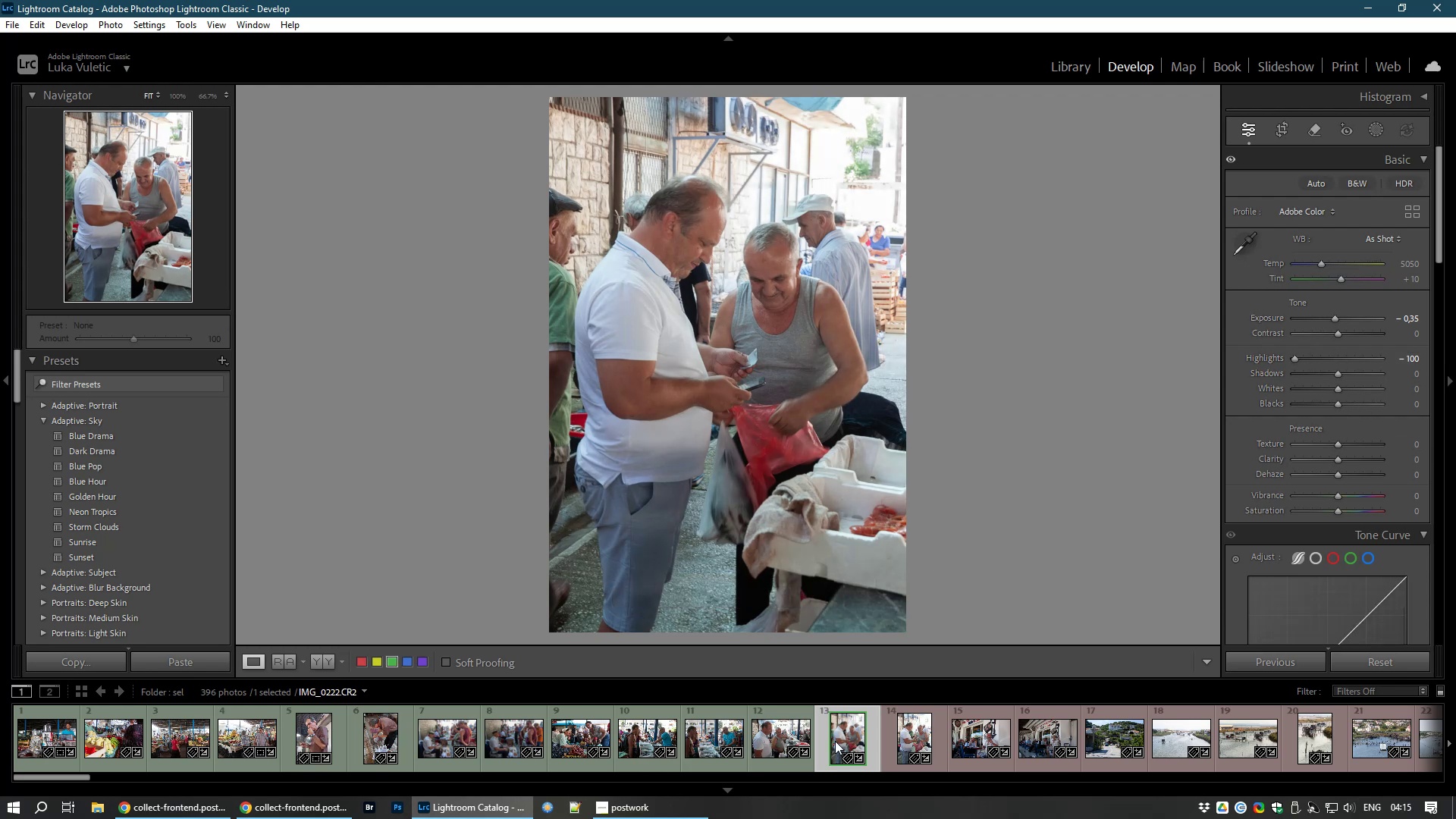 
wait(7.82)
 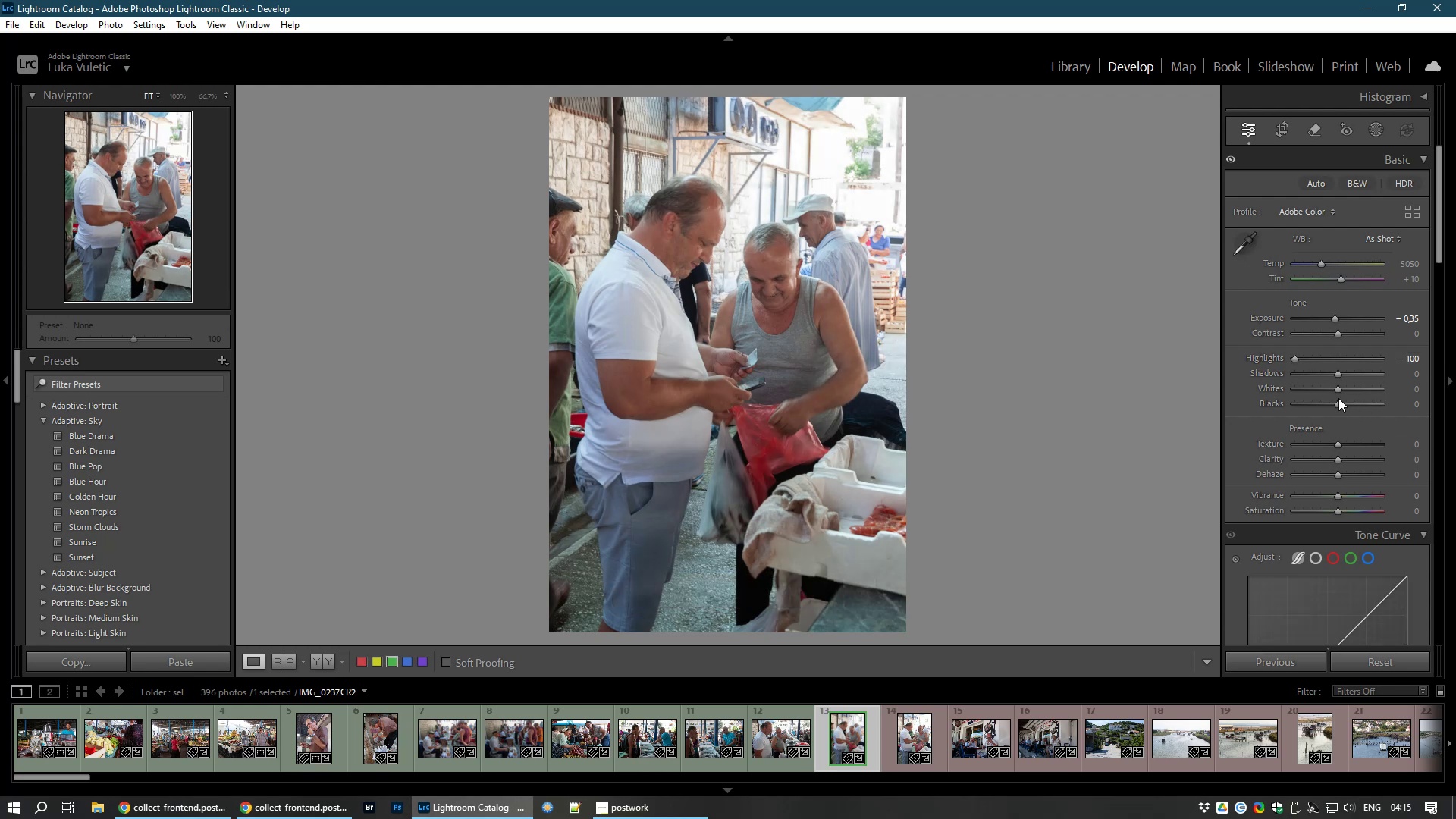 
hold_key(key=ControlLeft, duration=0.55)
left_click([908, 739])
 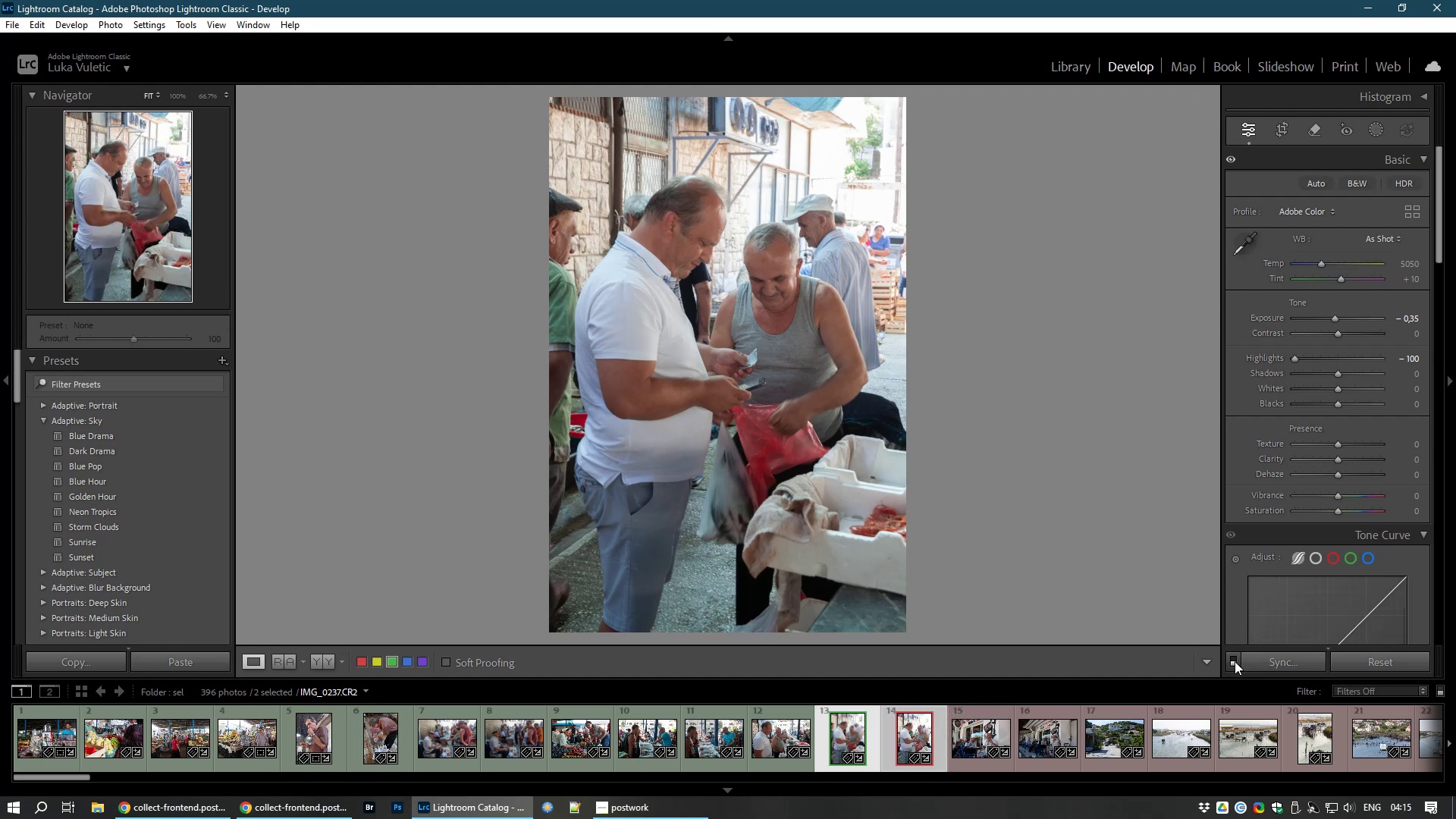 
left_click([1246, 660])
 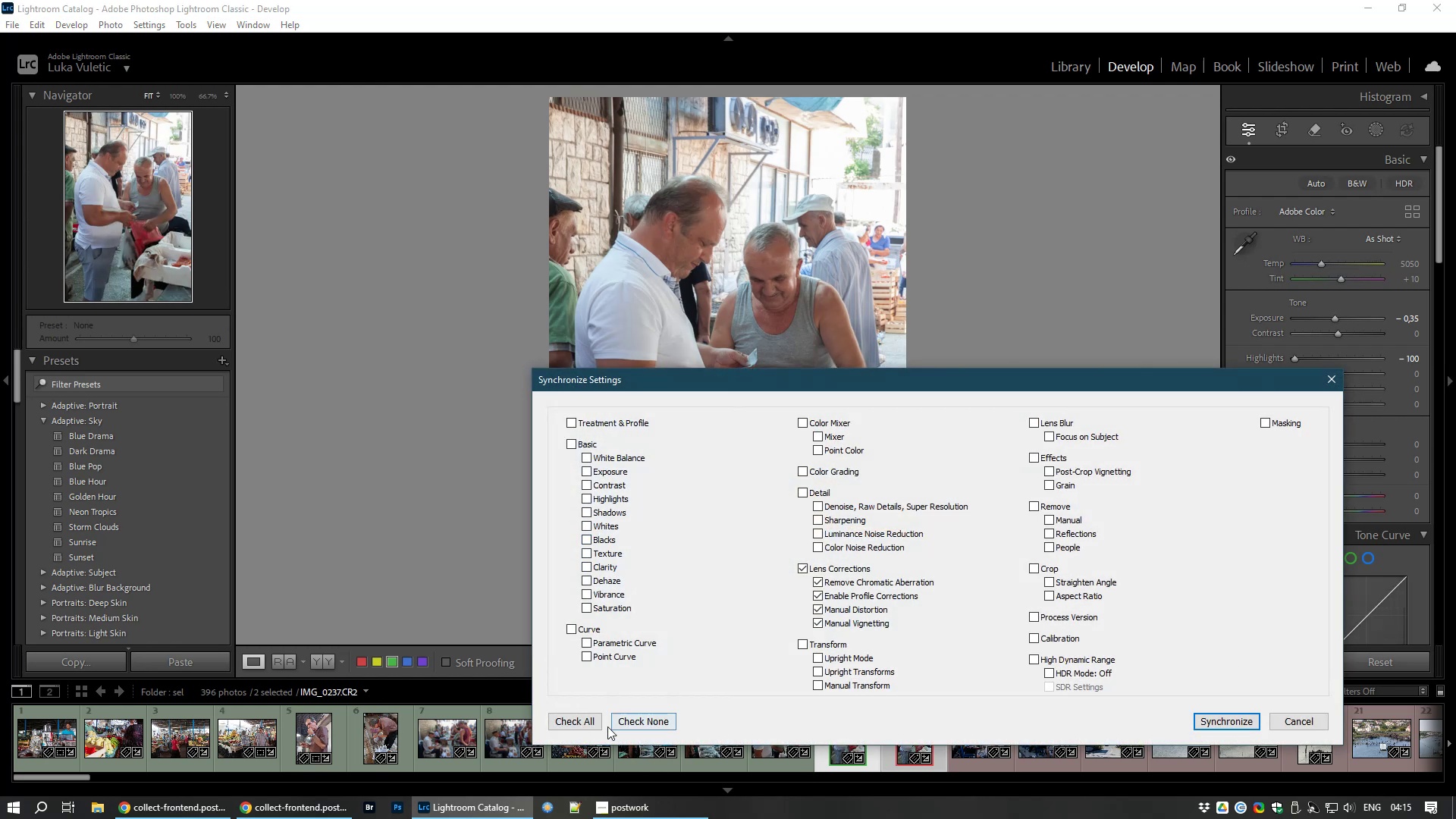 
left_click([587, 717])
 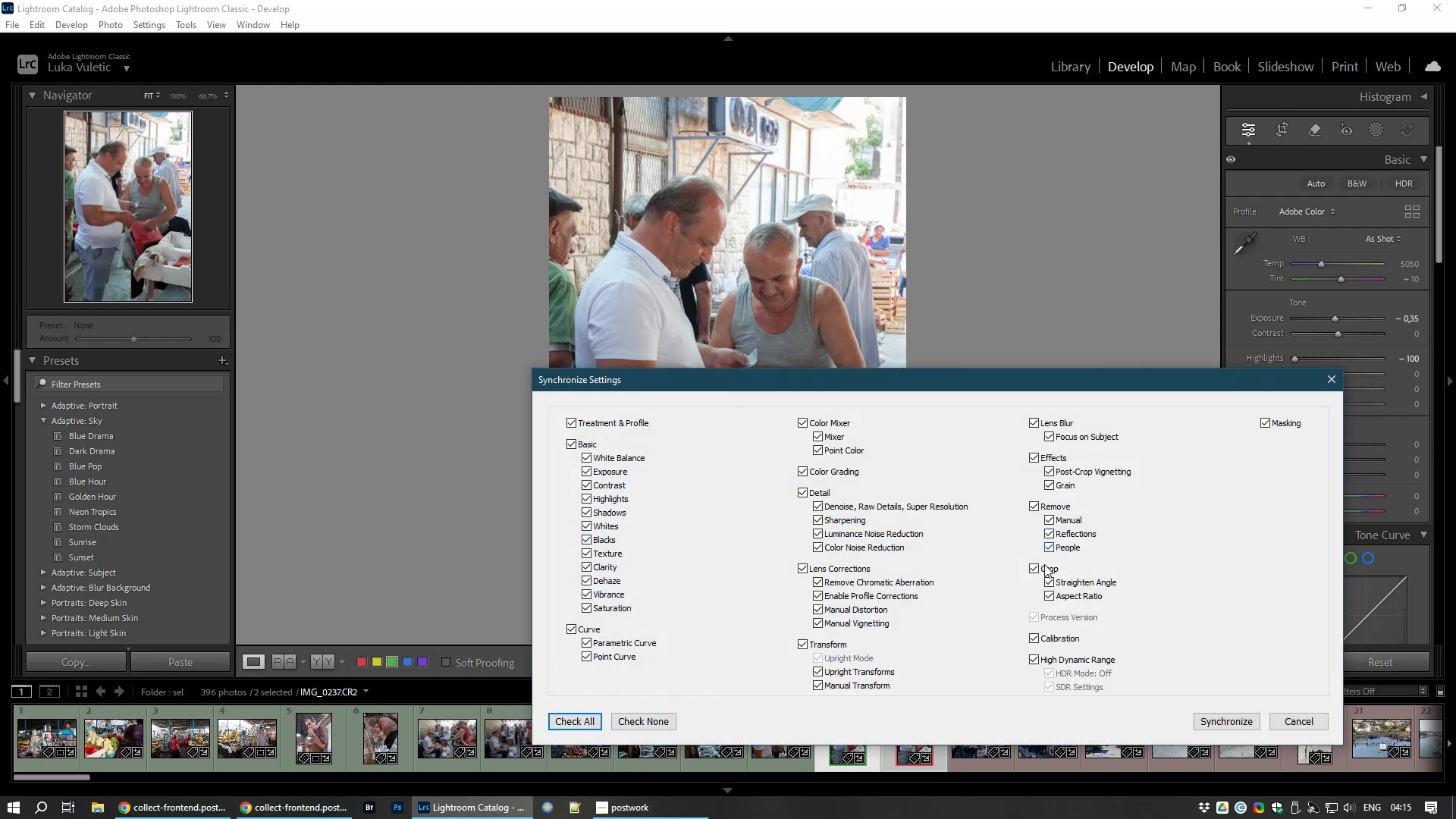 
left_click([1043, 569])
 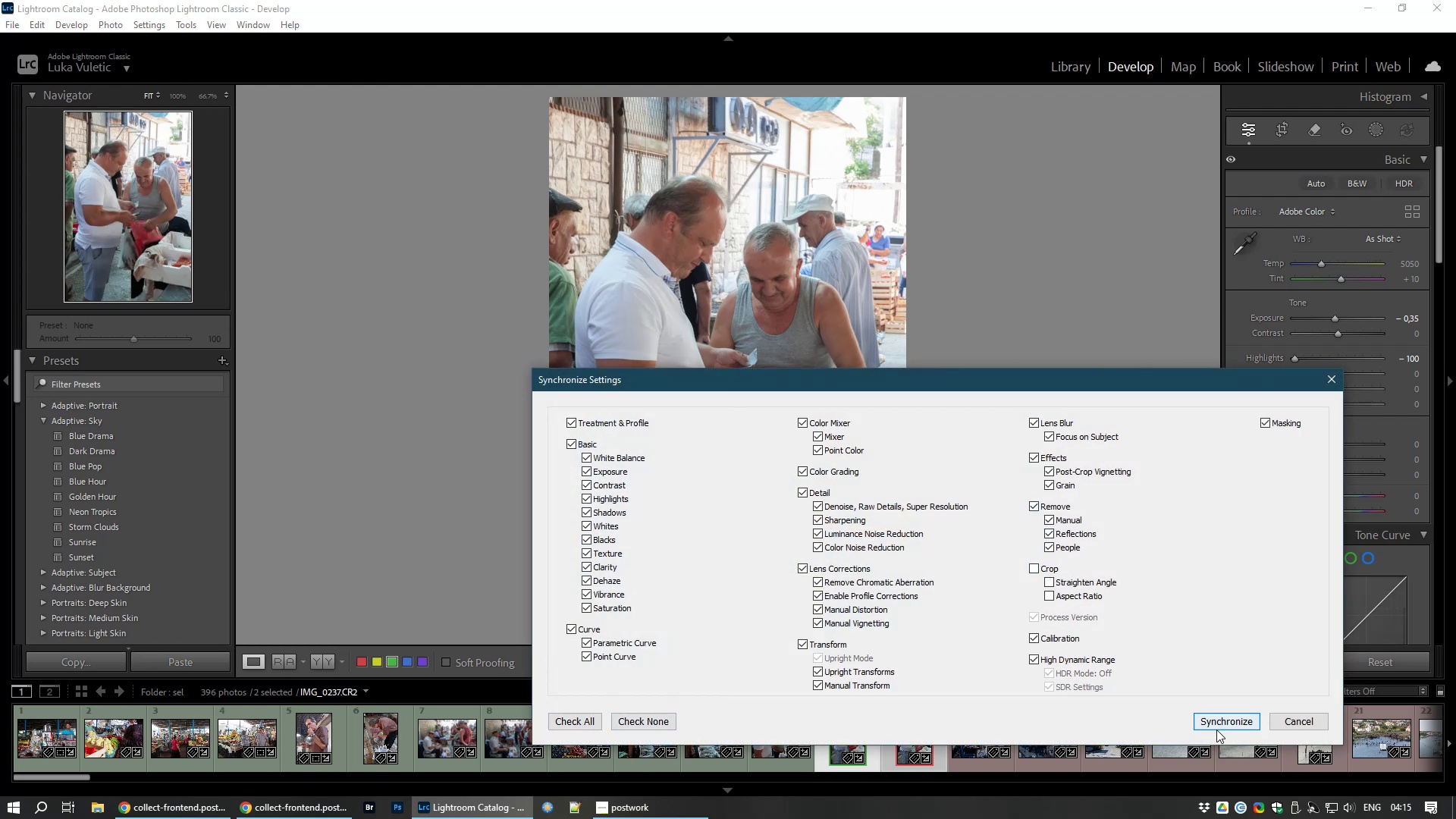 
left_click([1219, 723])
 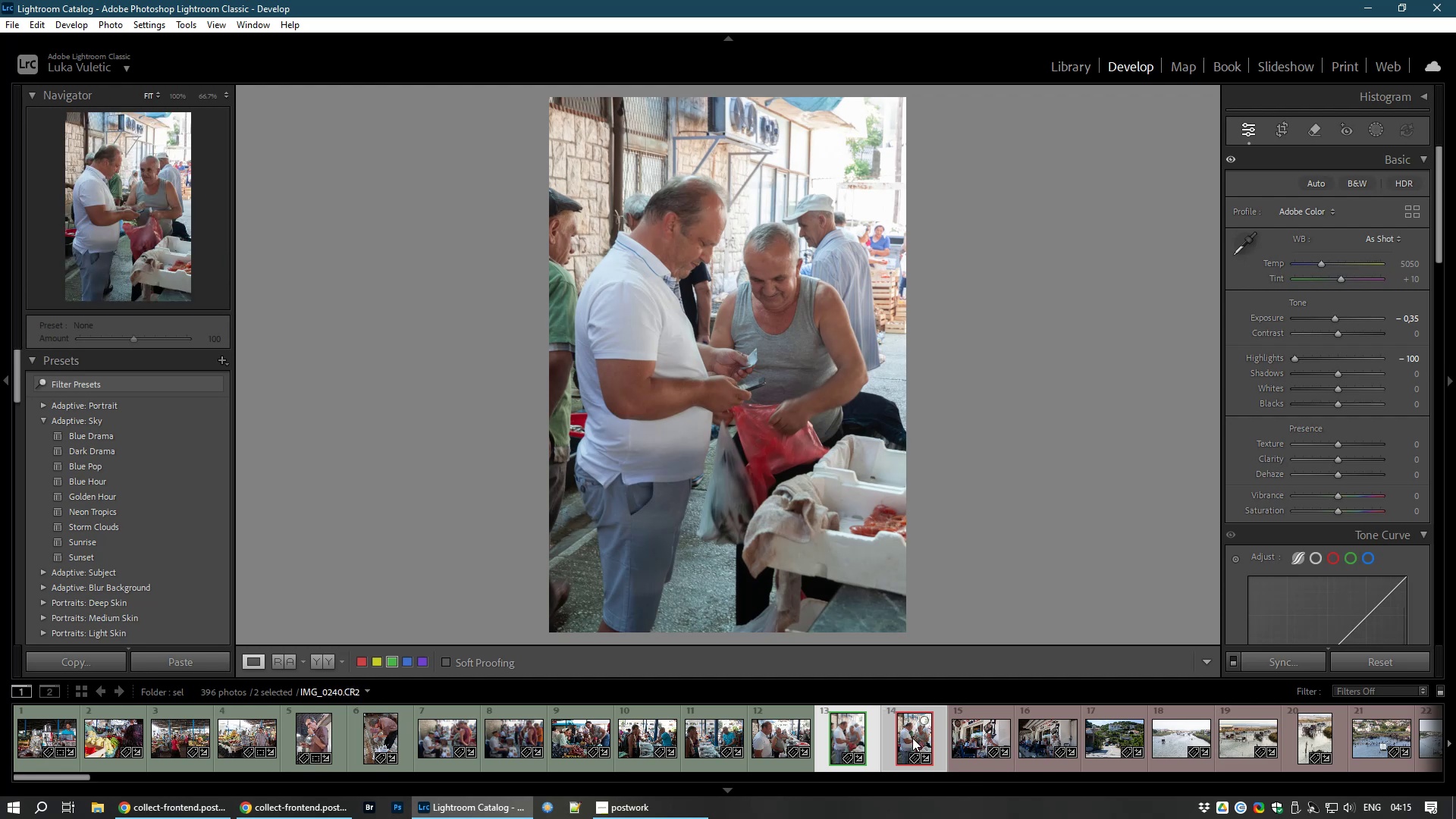 
key(Control+D)
 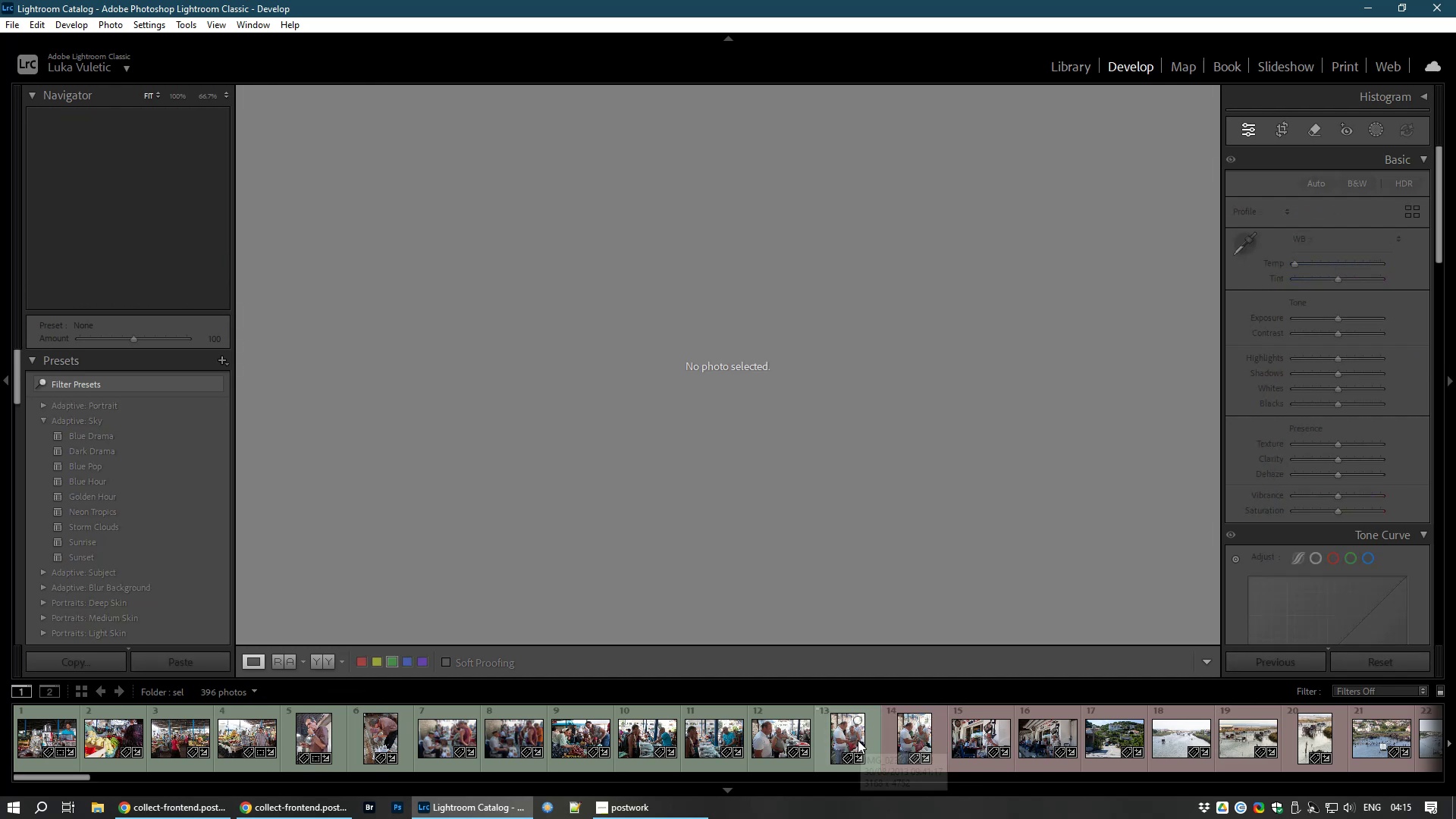 
left_click([857, 742])
 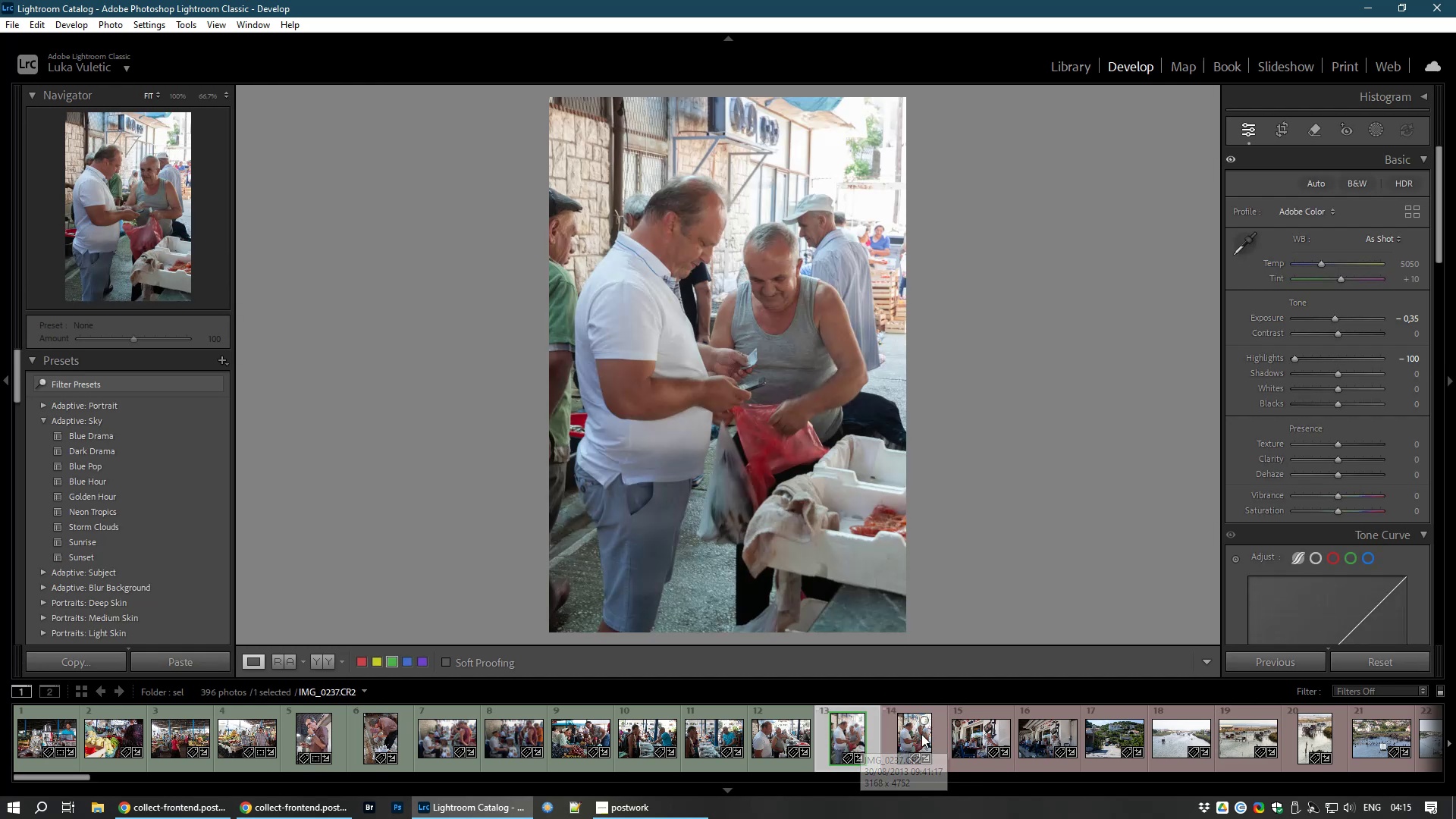 
left_click([921, 734])
 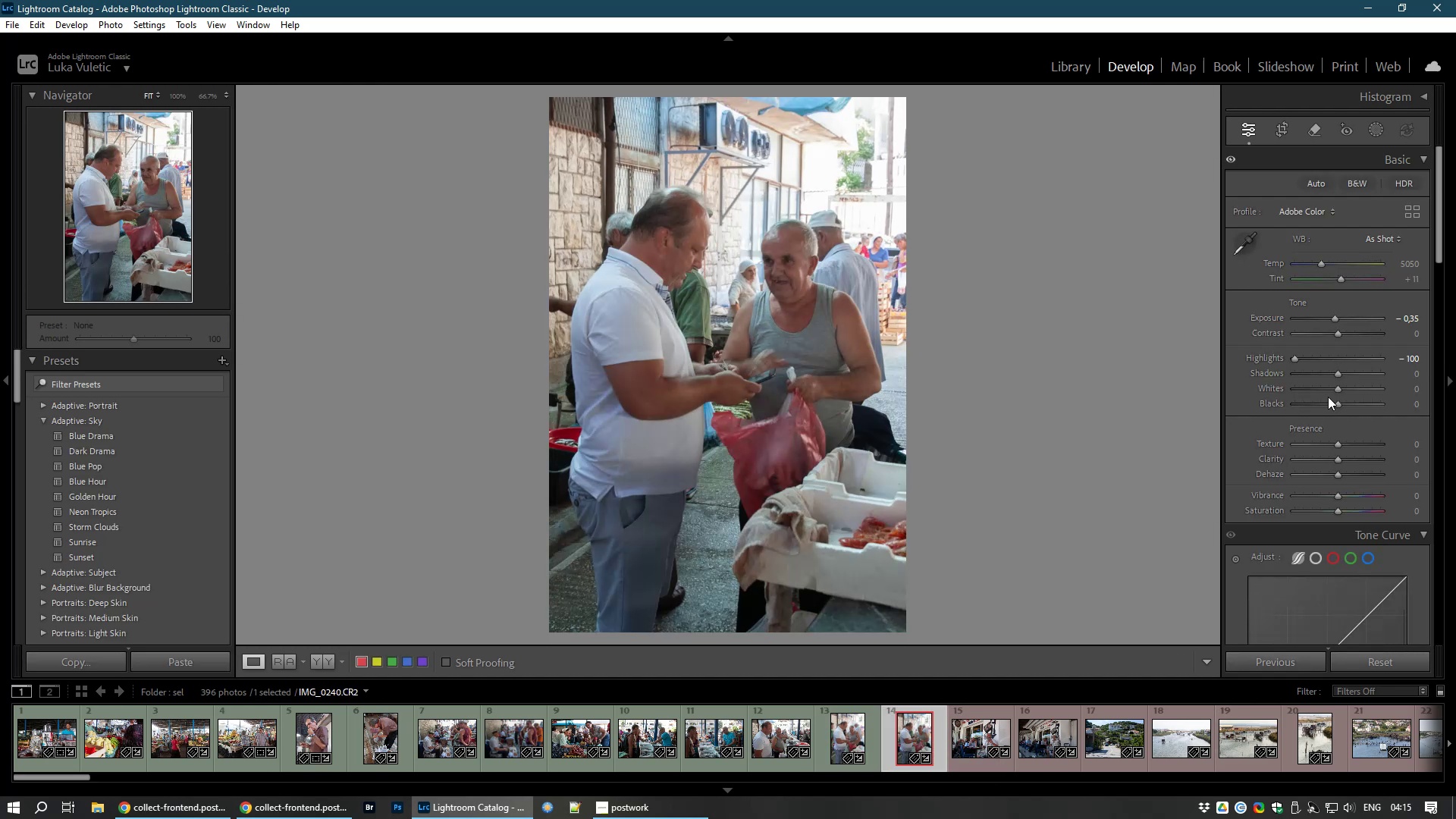 
left_click_drag(start_coordinate=[1339, 374], to_coordinate=[1353, 374])
 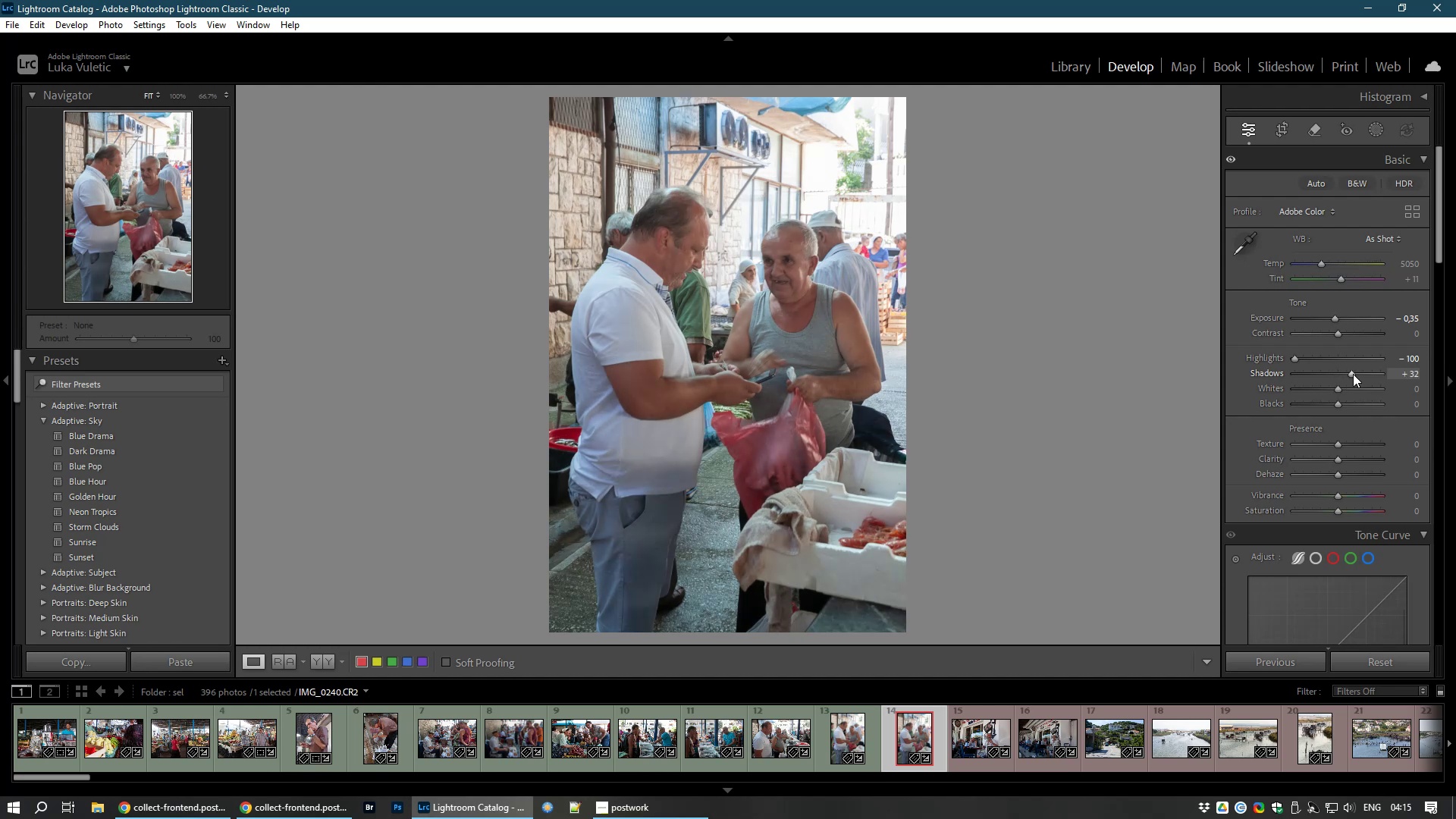 
key(8)
 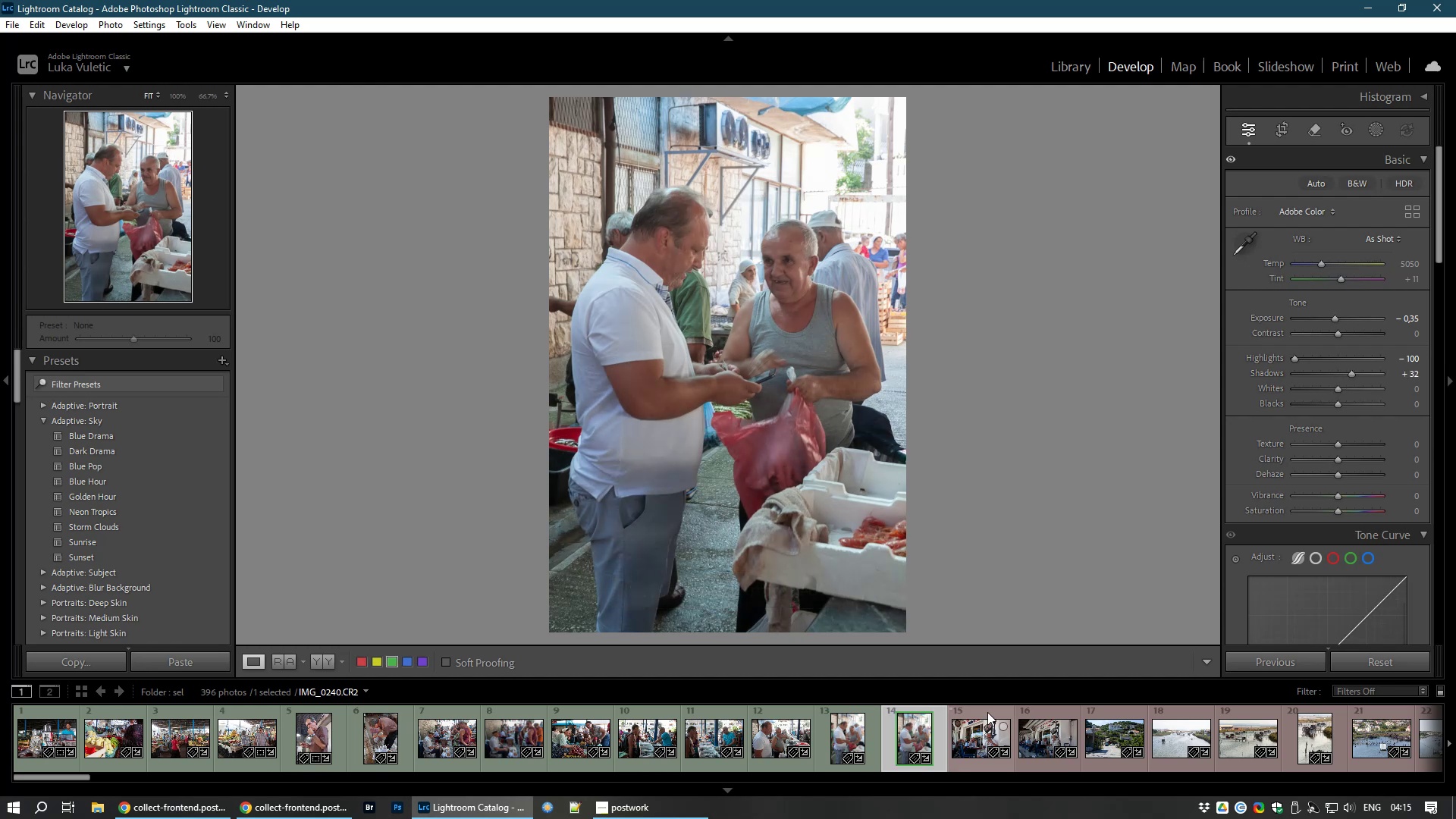 
left_click([975, 734])
 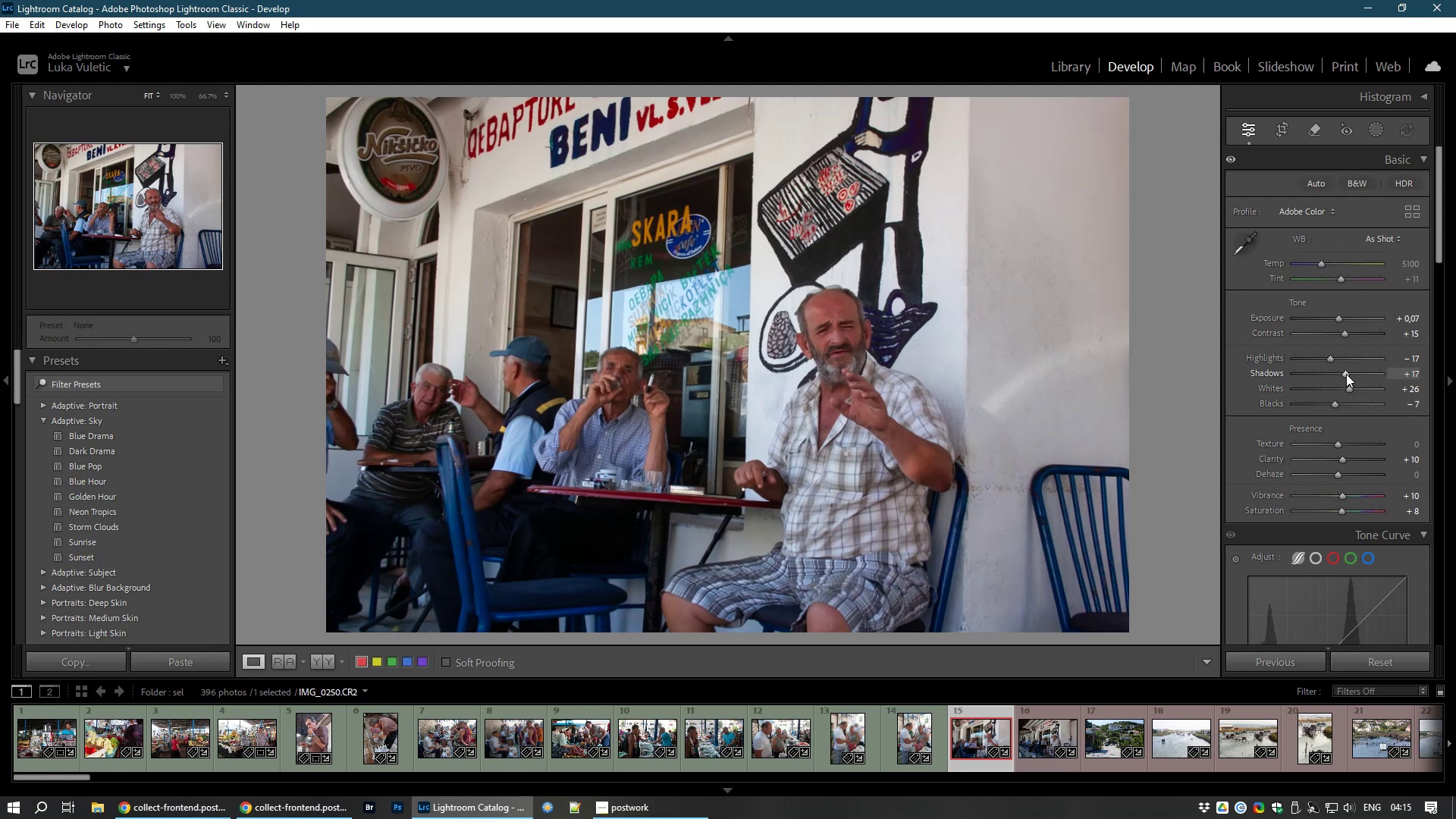 
wait(11.14)
 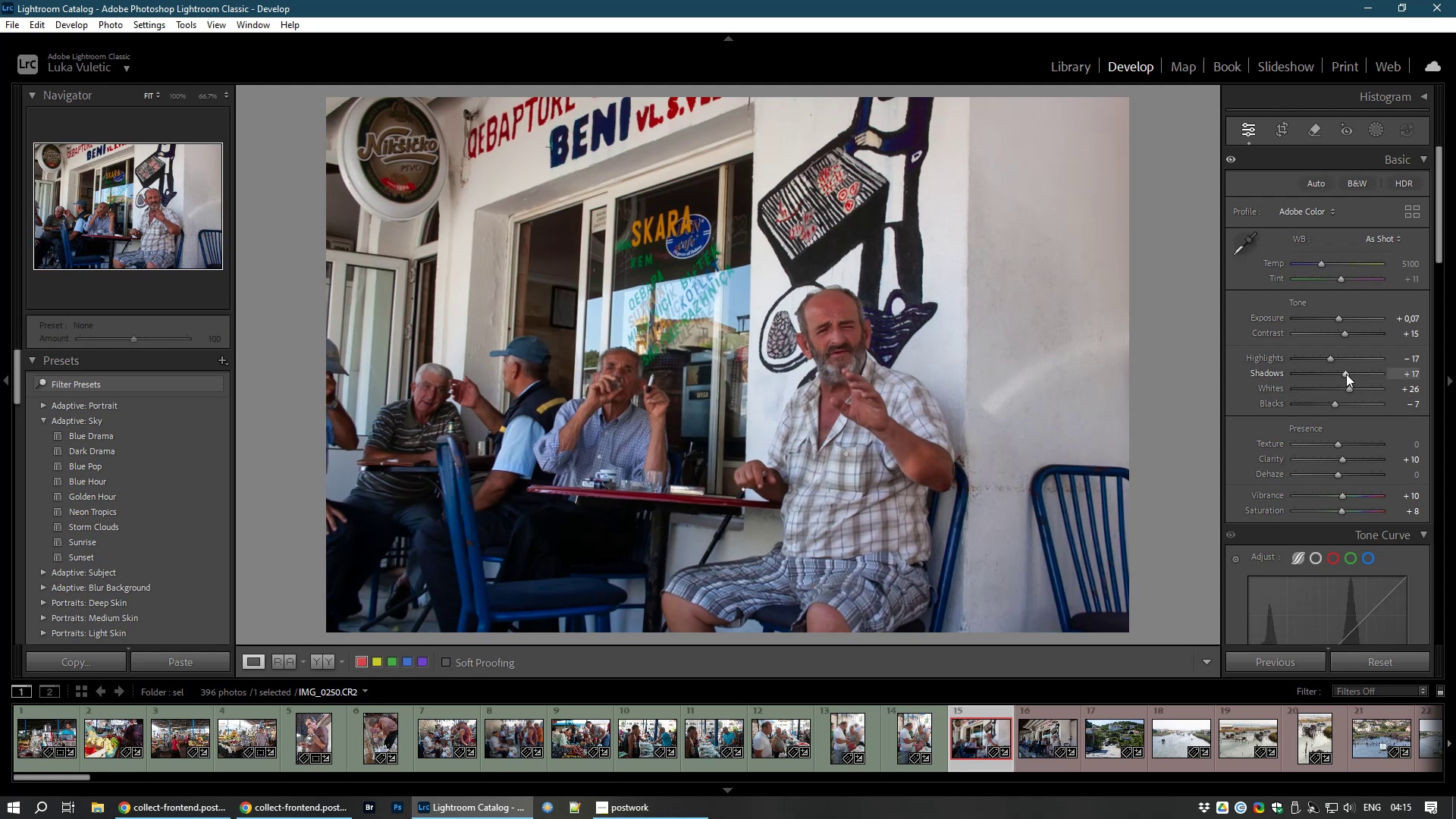 
key(8)
 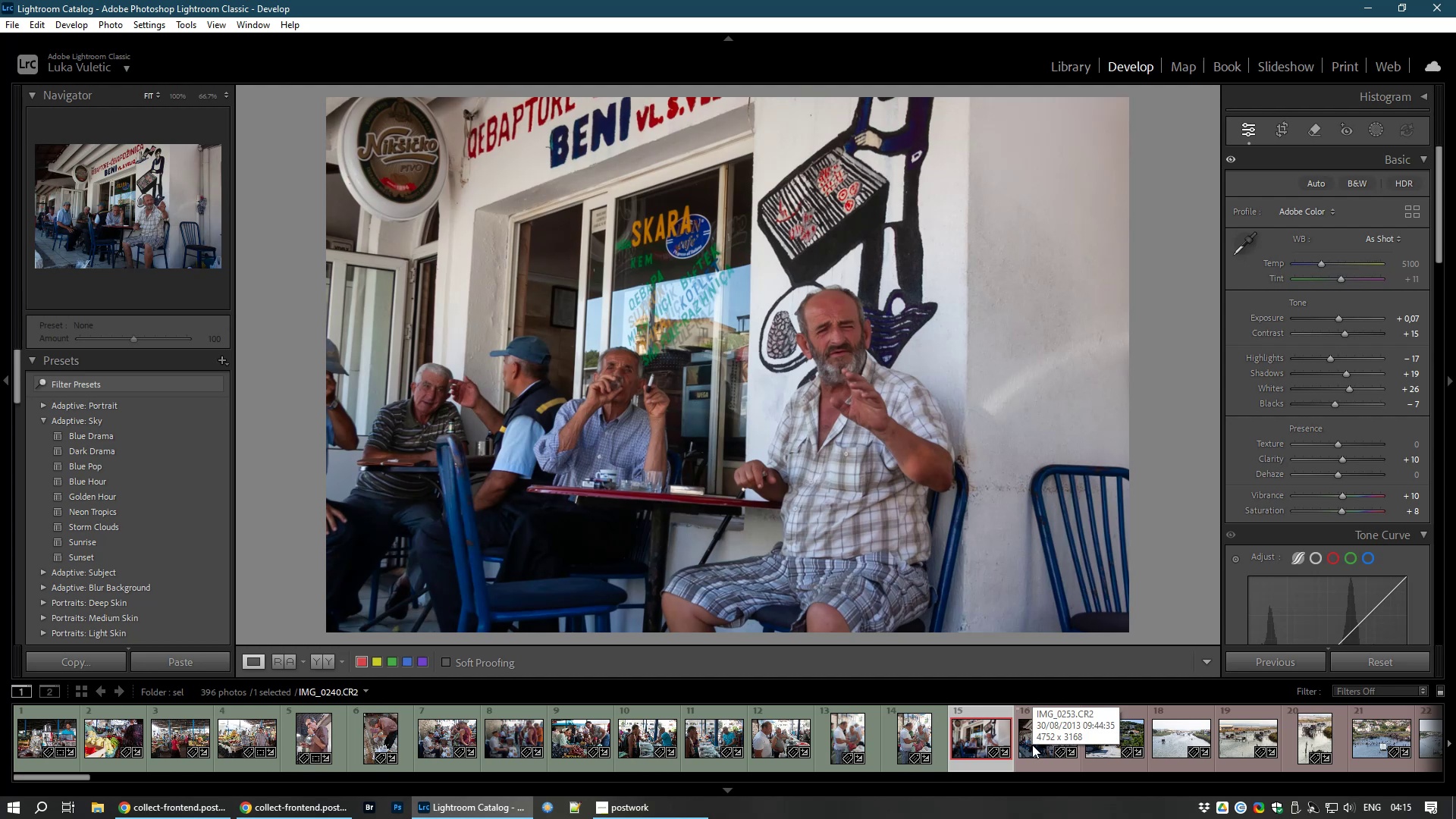 
hold_key(key=8, duration=0.36)
 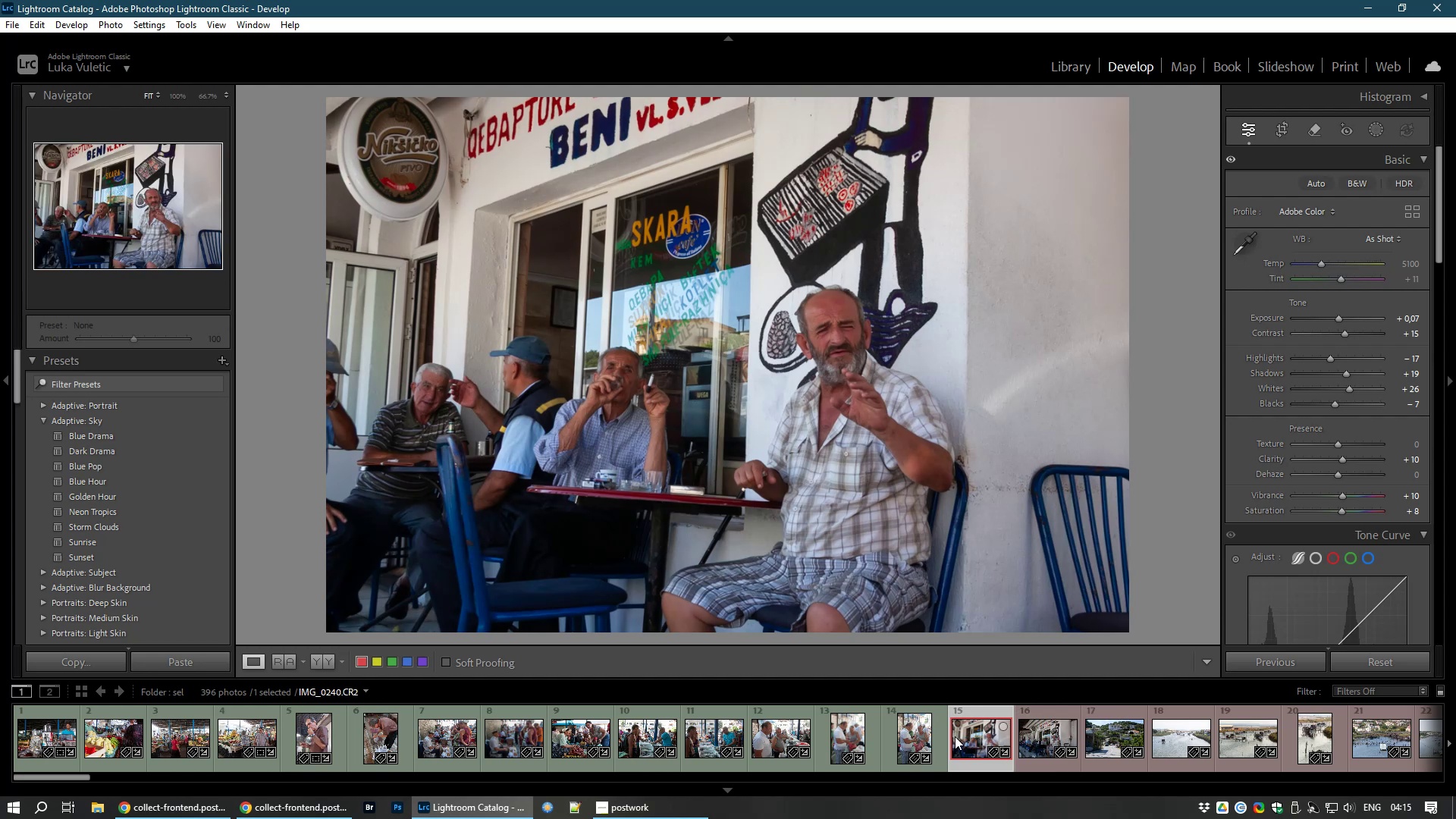 
left_click([895, 733])
 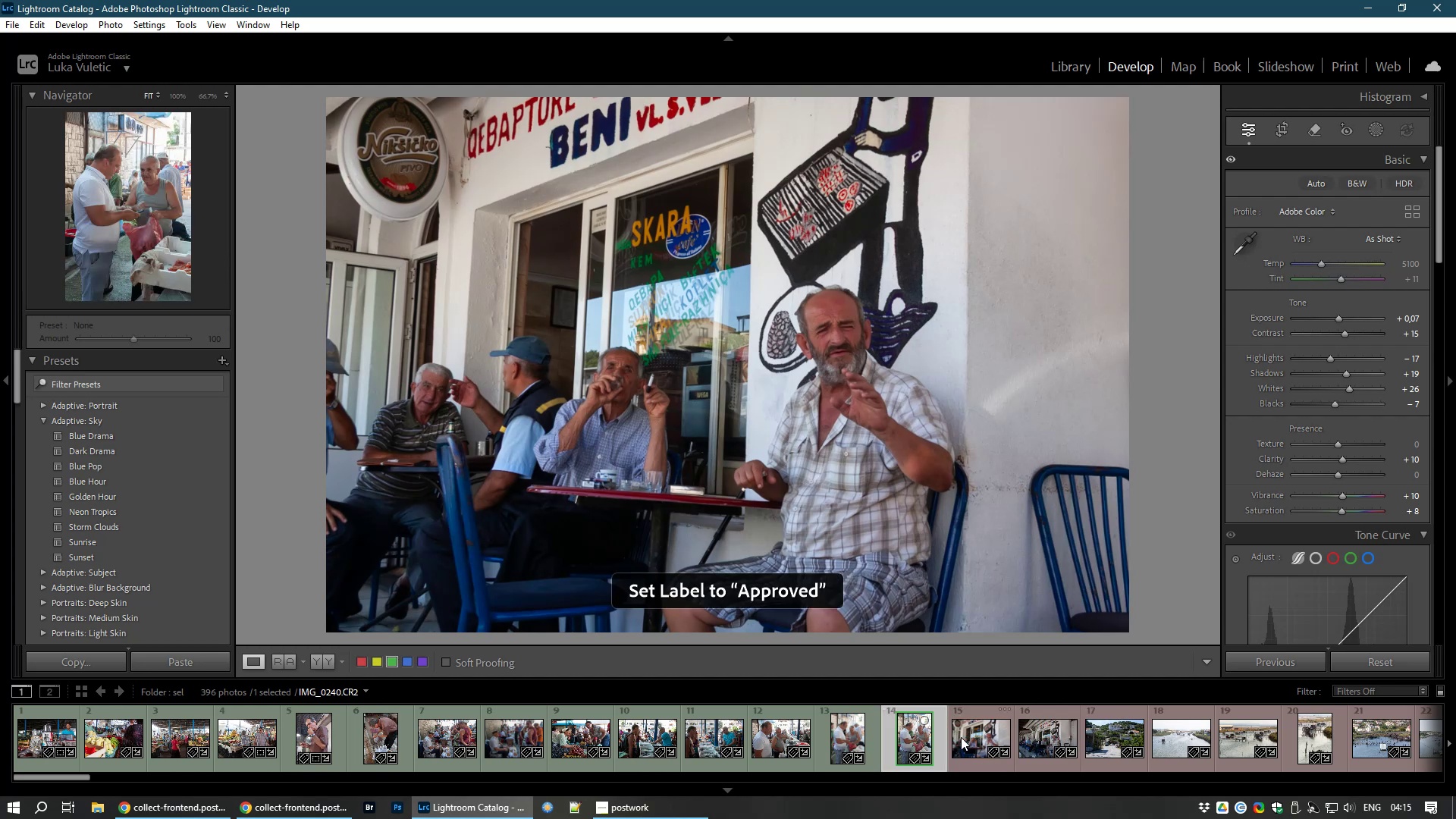 
left_click([965, 736])
 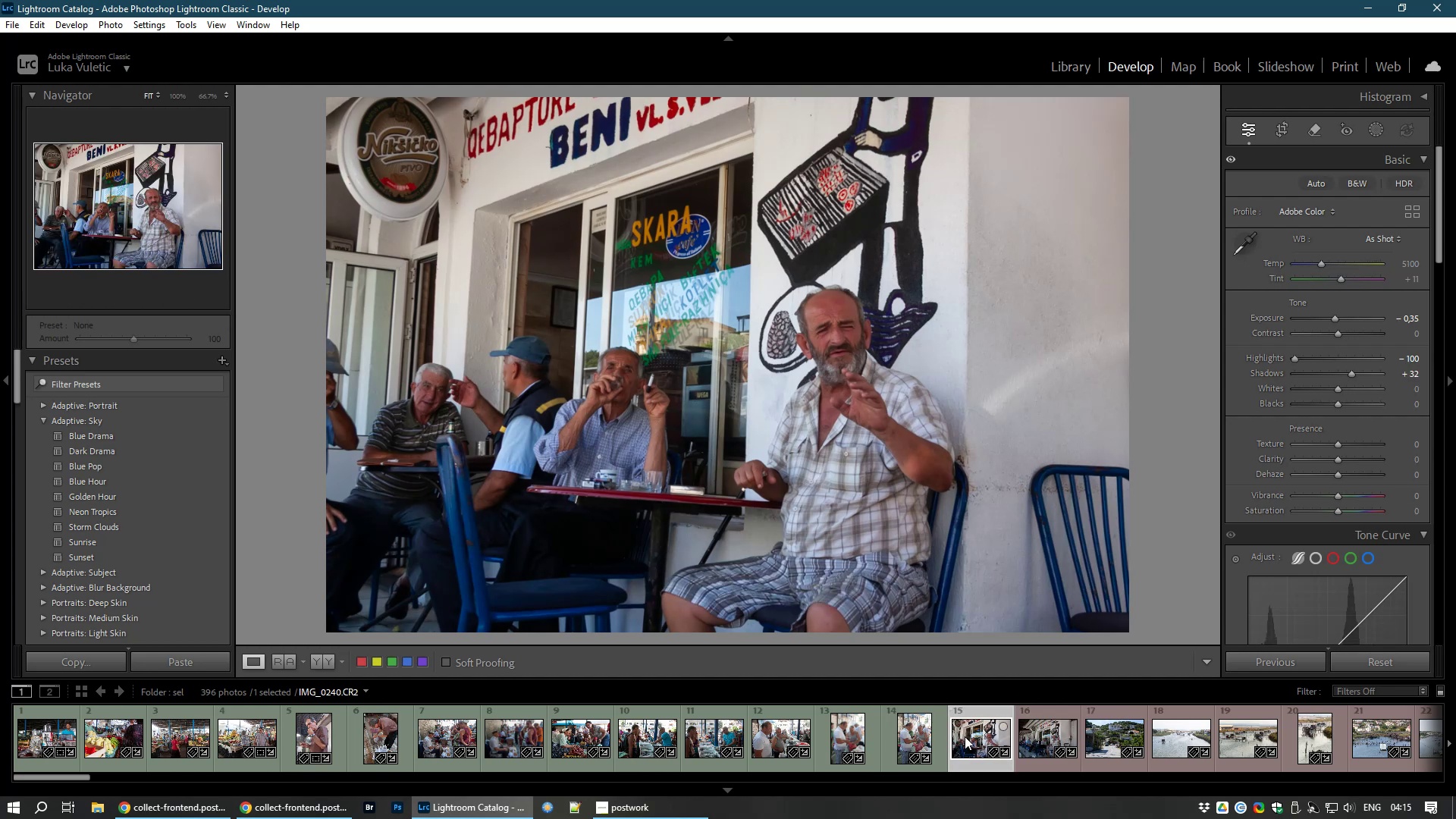 
key(8)
 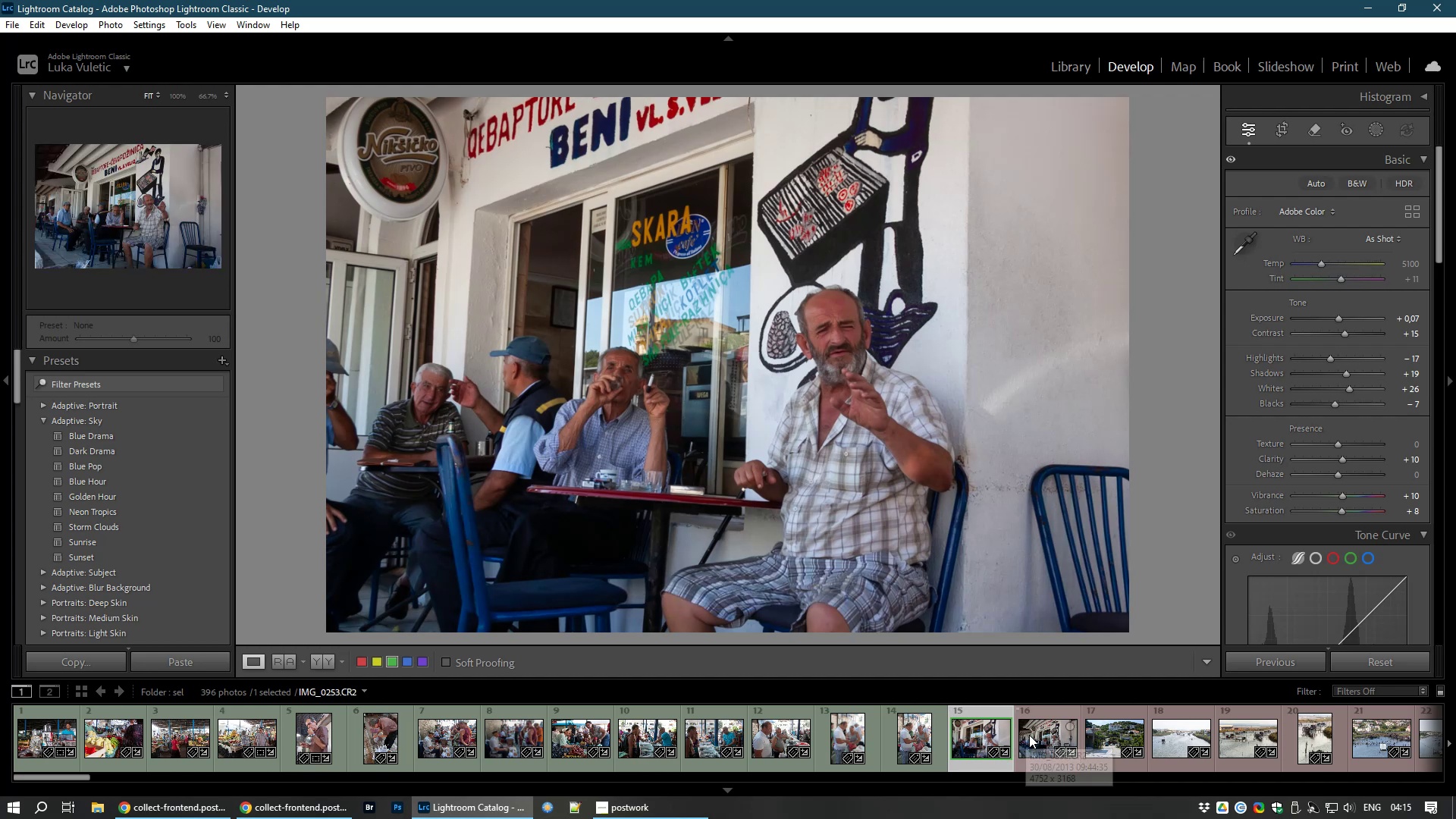 
left_click([1043, 739])
 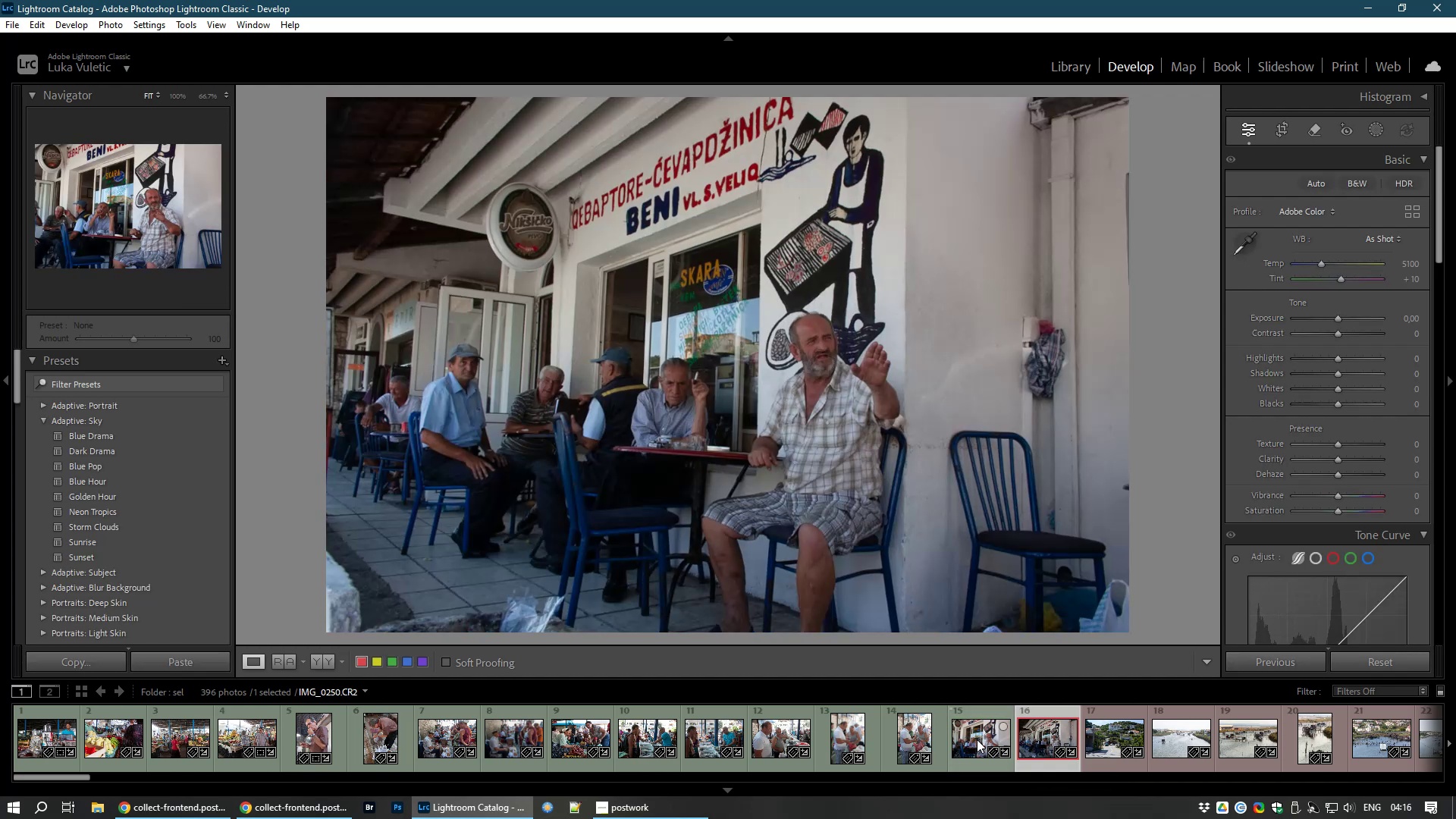 
left_click([977, 739])
 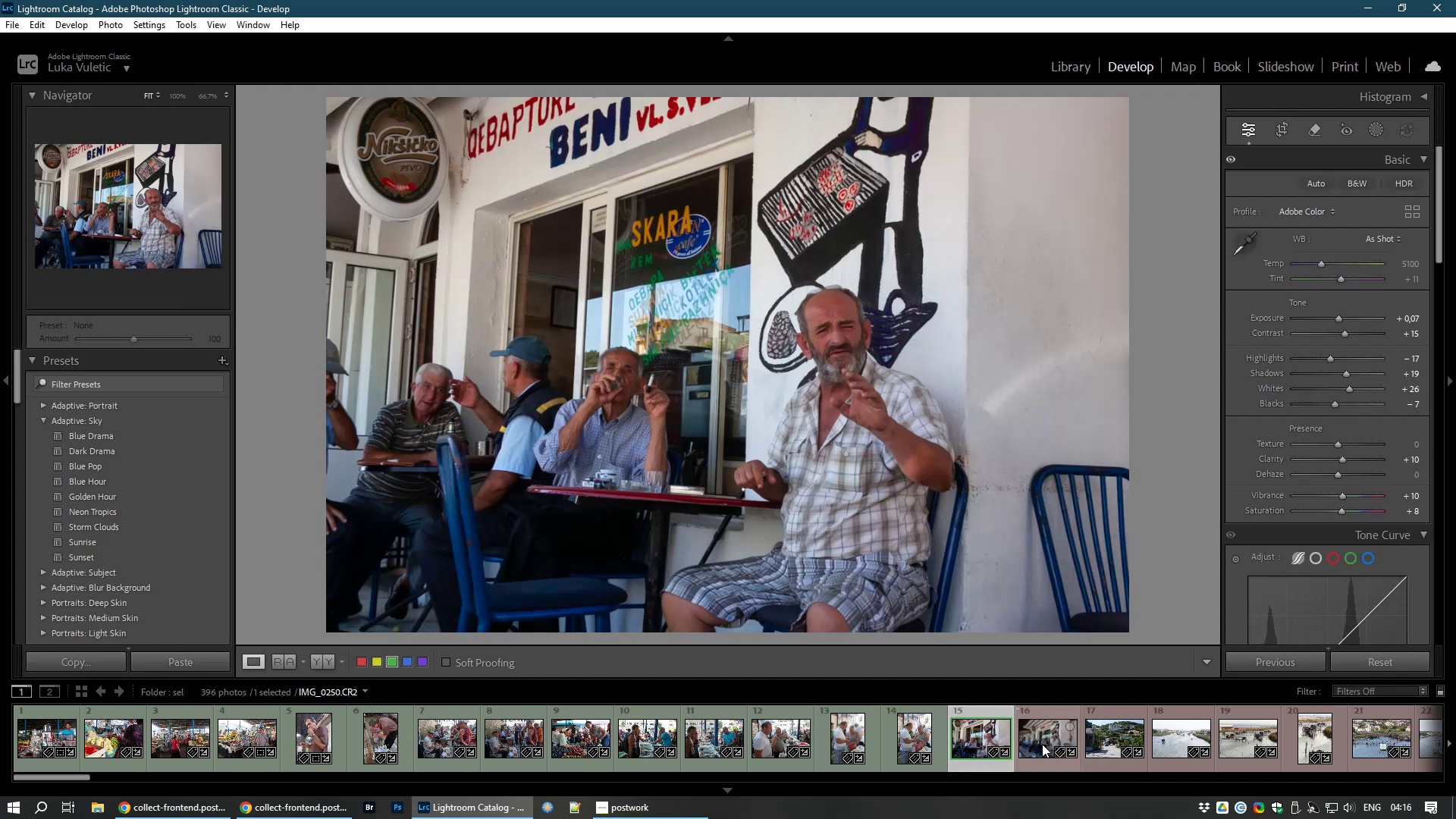 
key(Control+ControlLeft)
 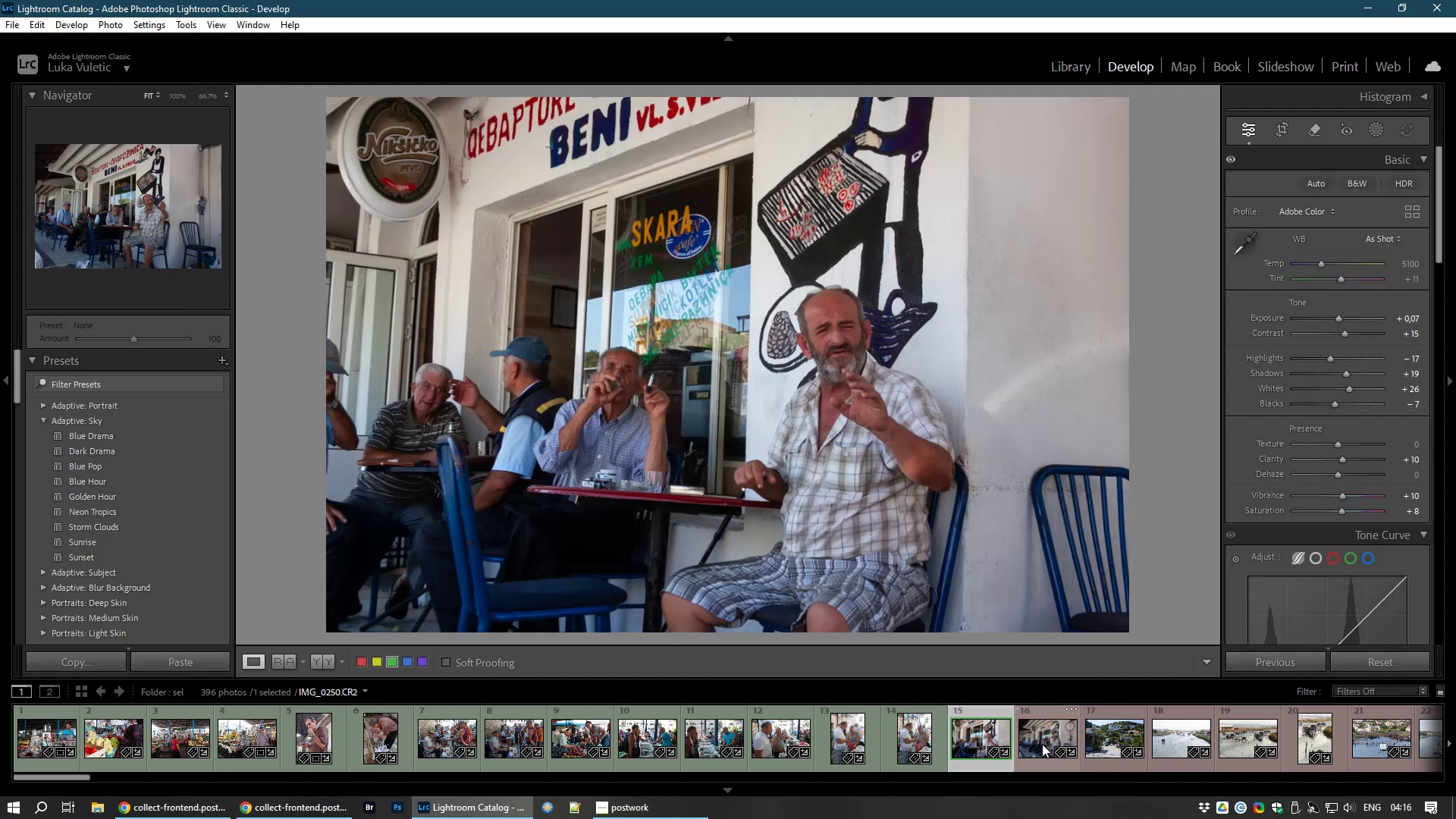 
hold_key(key=ControlLeft, duration=1.02)
left_click([1042, 744])
 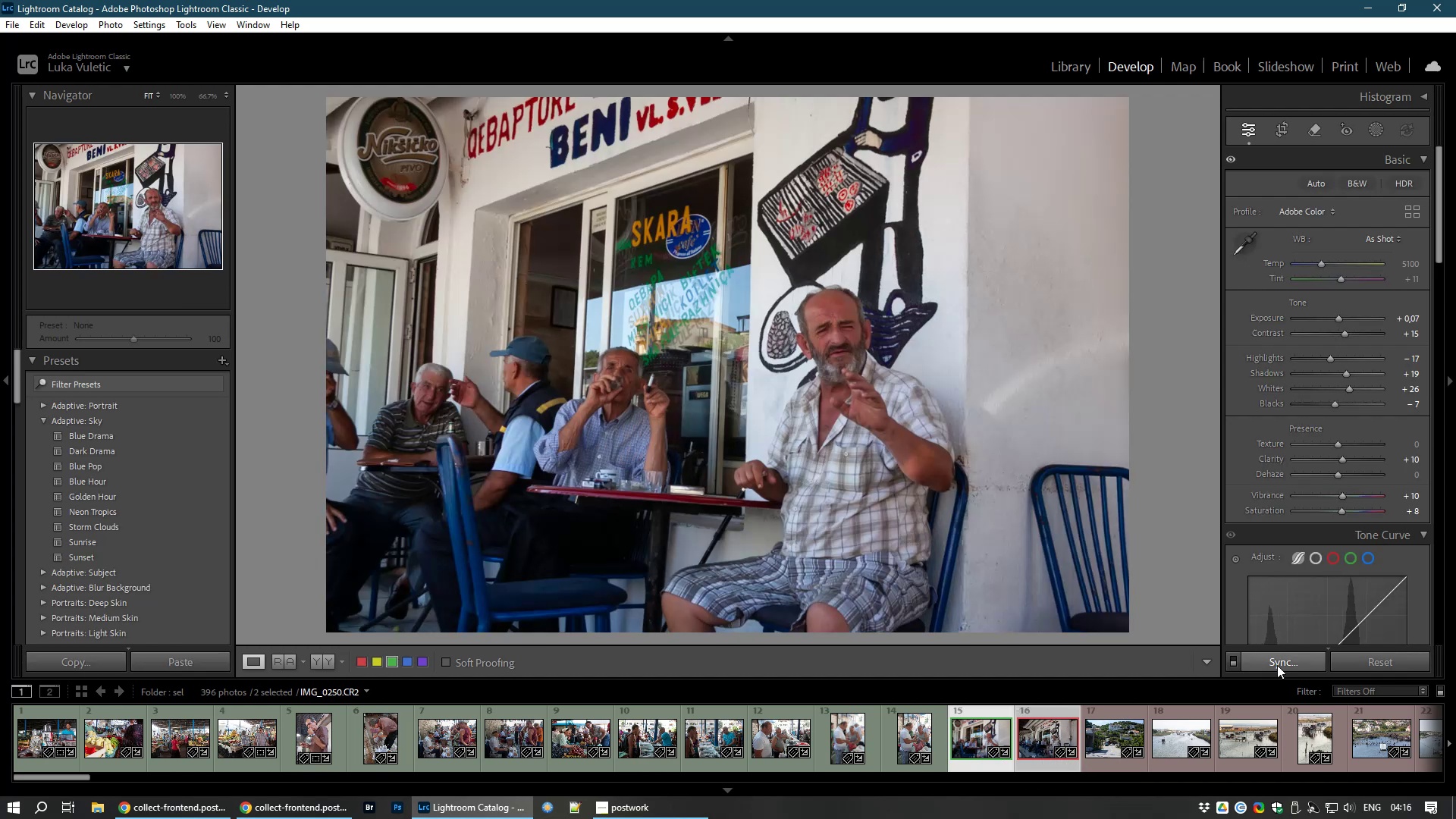 
left_click([1277, 658])
 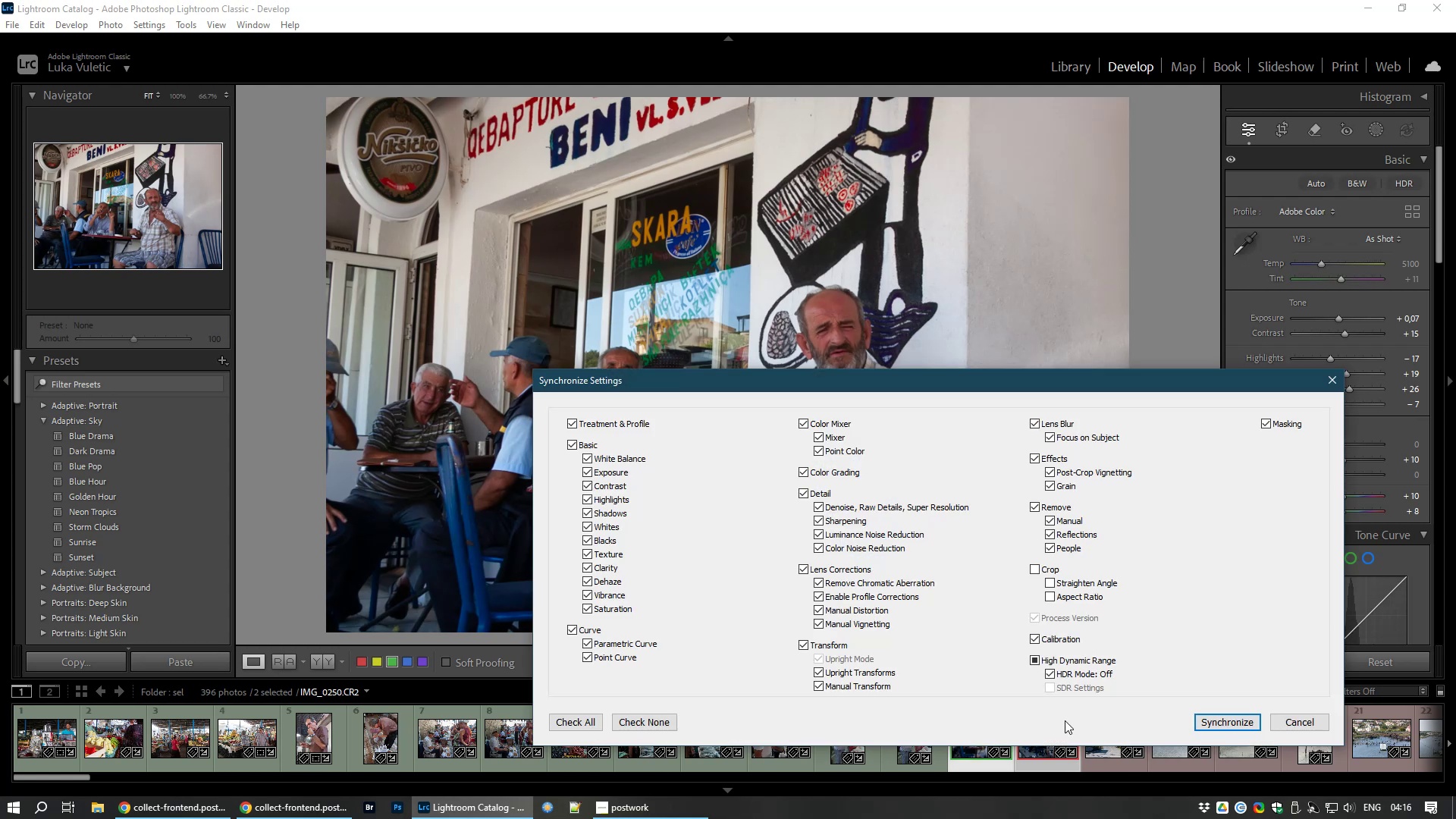 
left_click([1214, 726])
 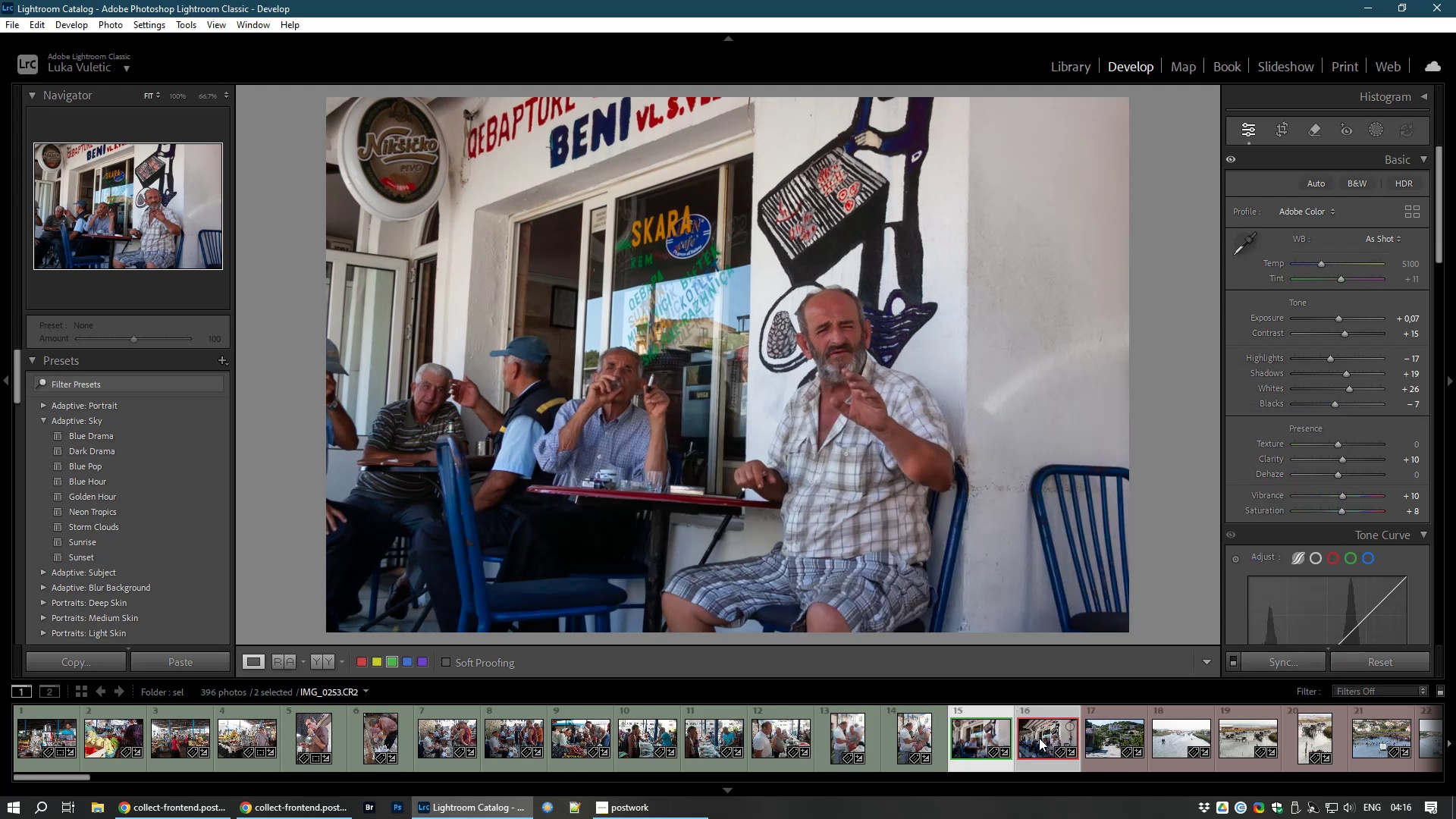 
wait(6.41)
 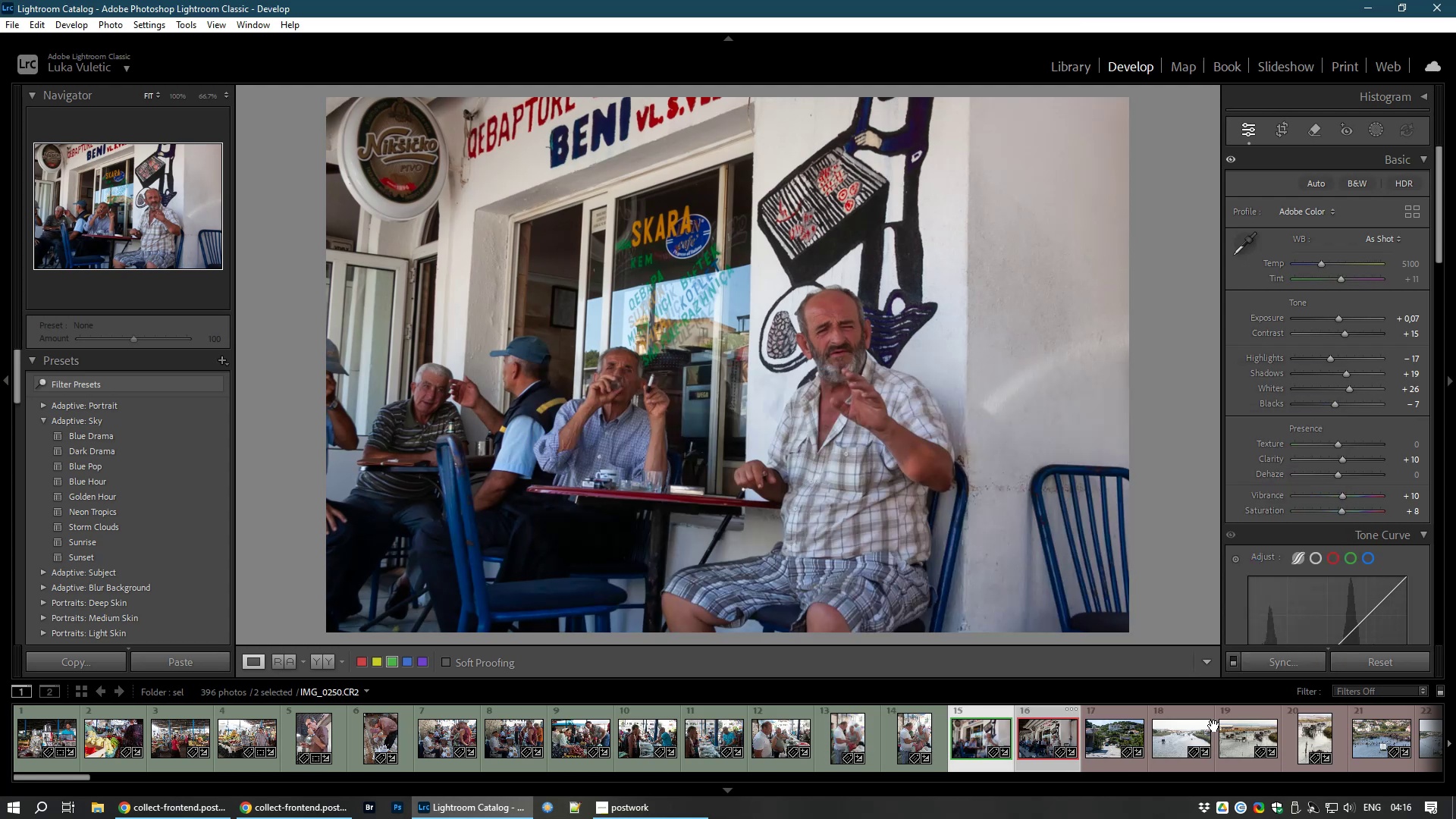 
left_click([984, 737])
 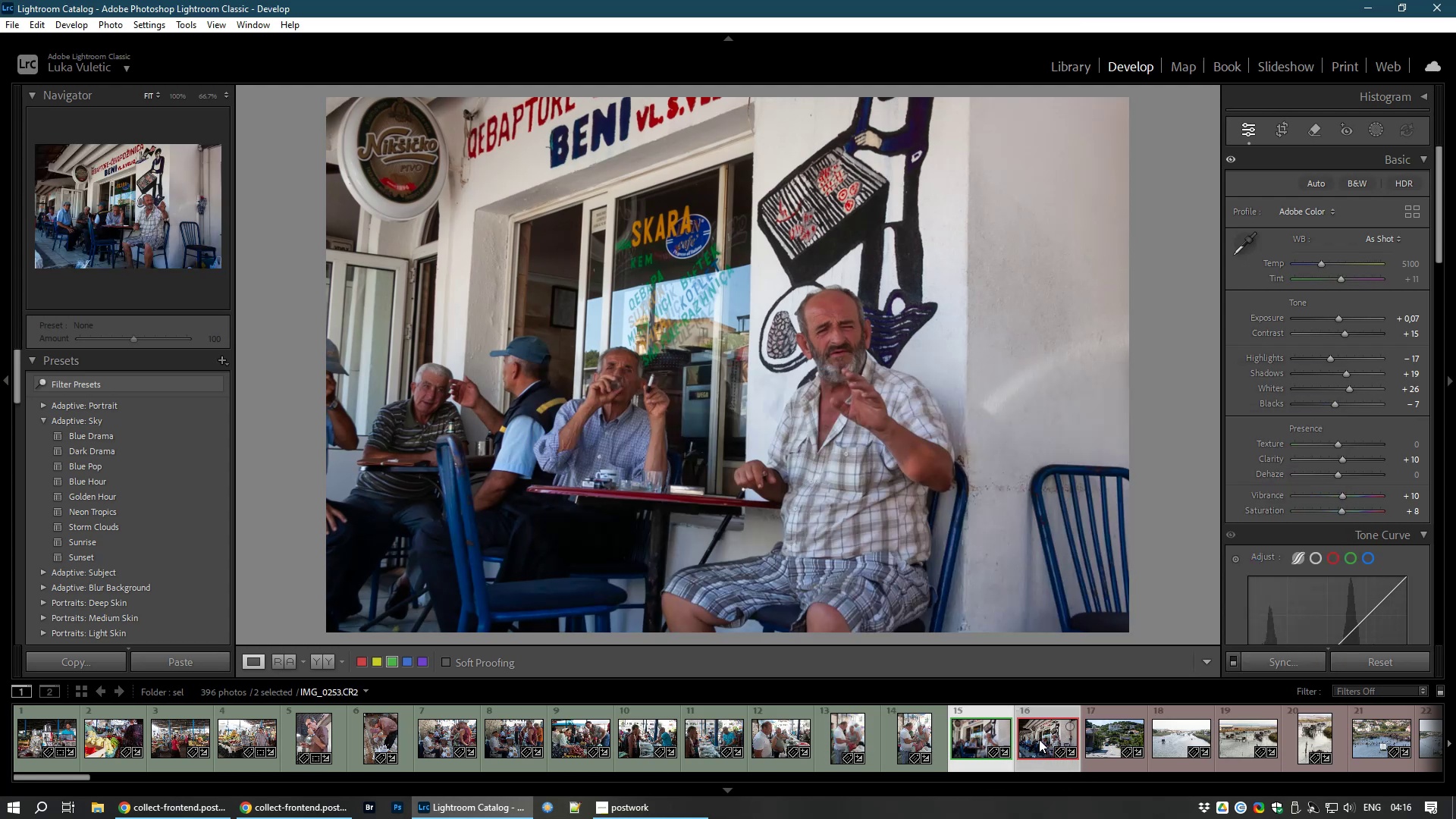 
left_click([1039, 739])
 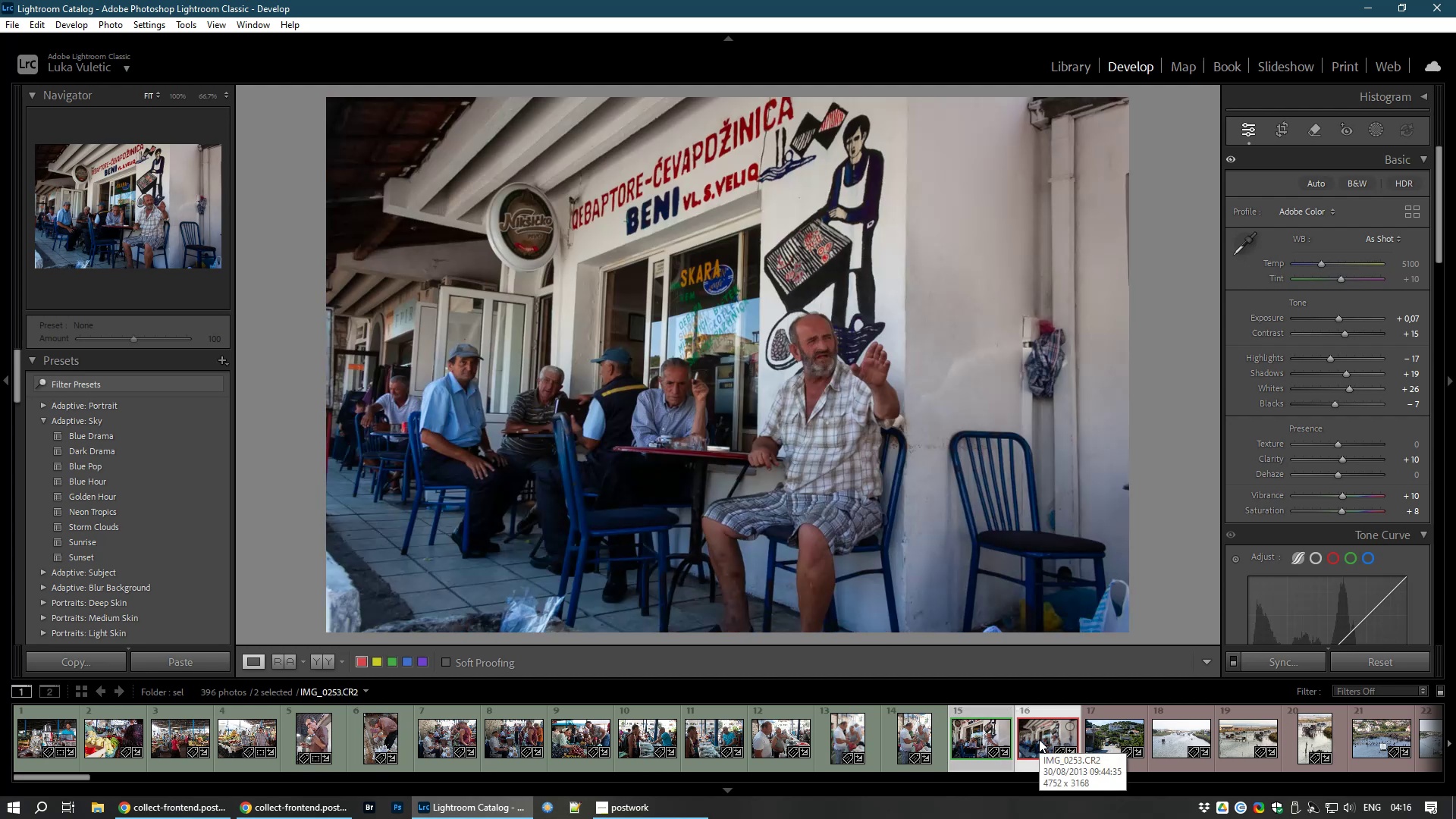 
key(8)
 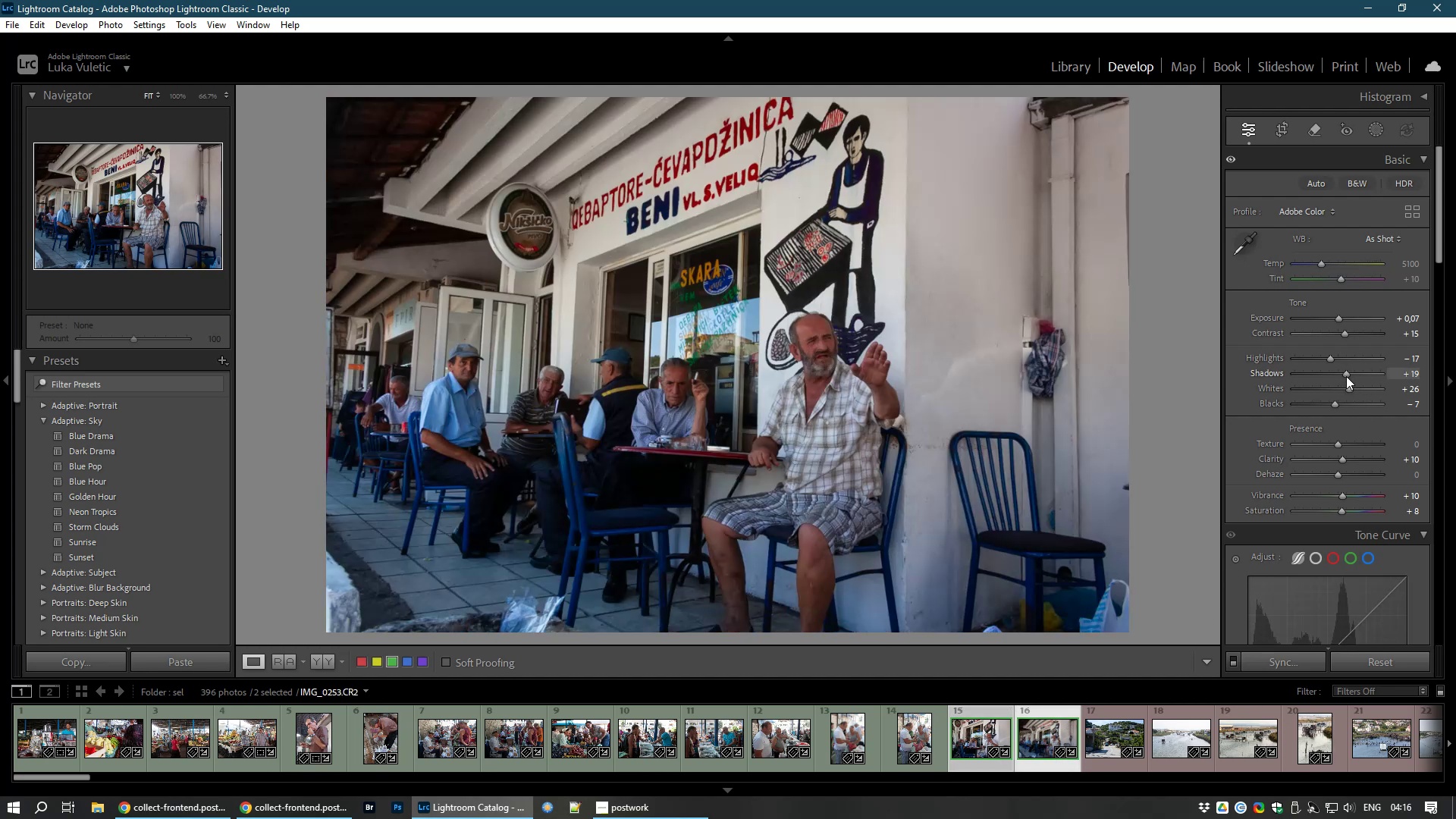 
wait(5.39)
 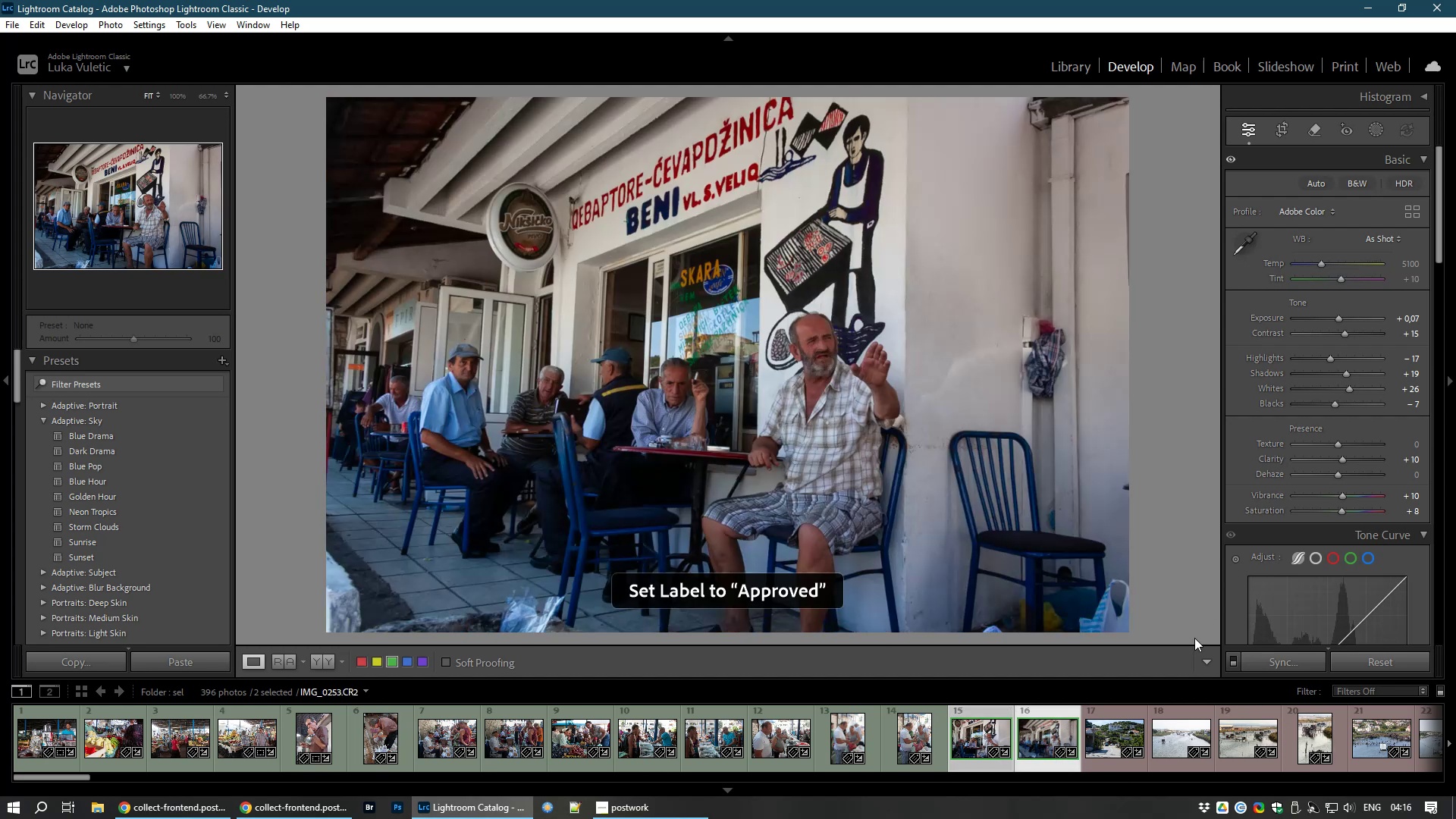 
right_click([1355, 376])
 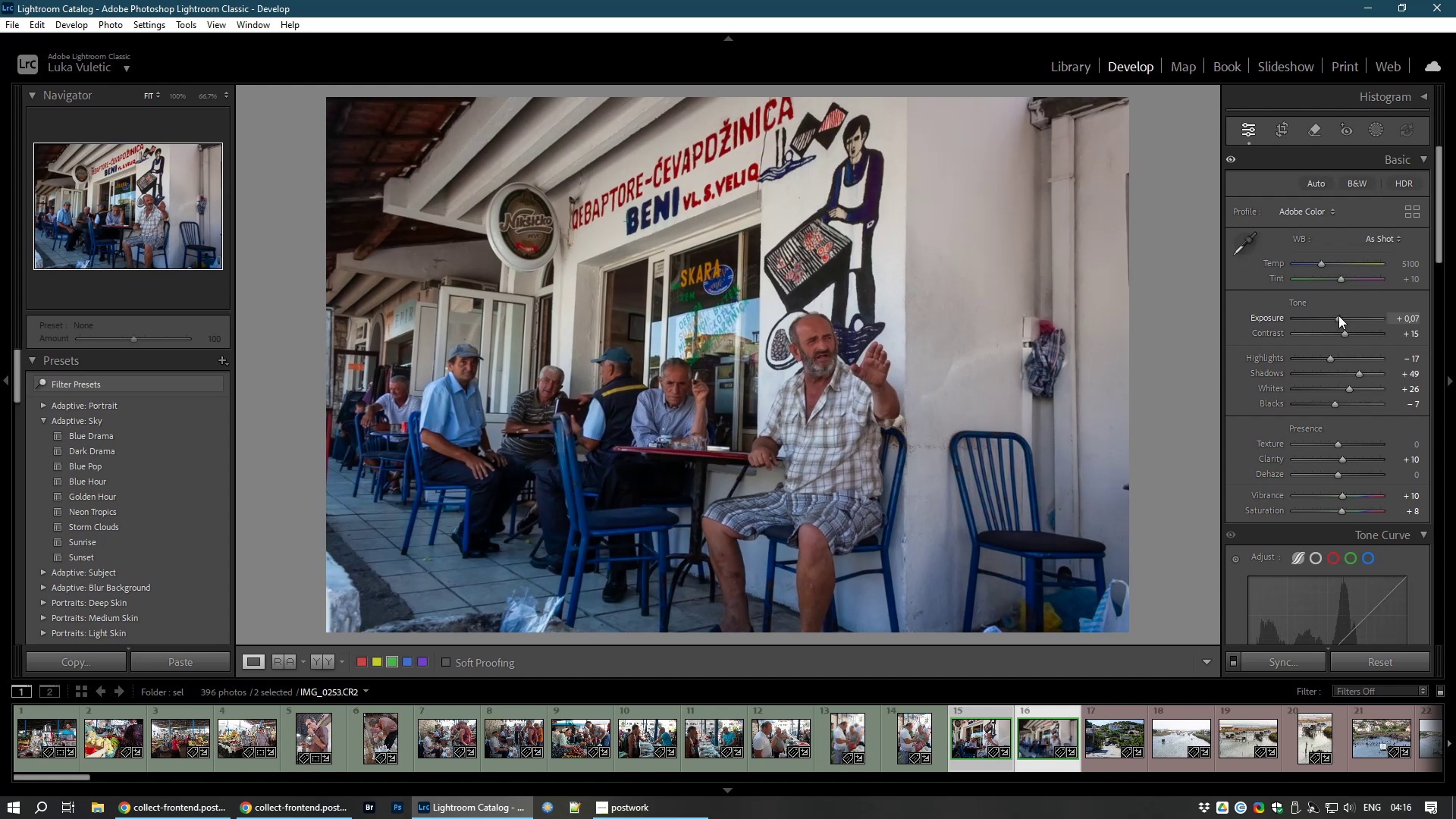 
wait(8.86)
 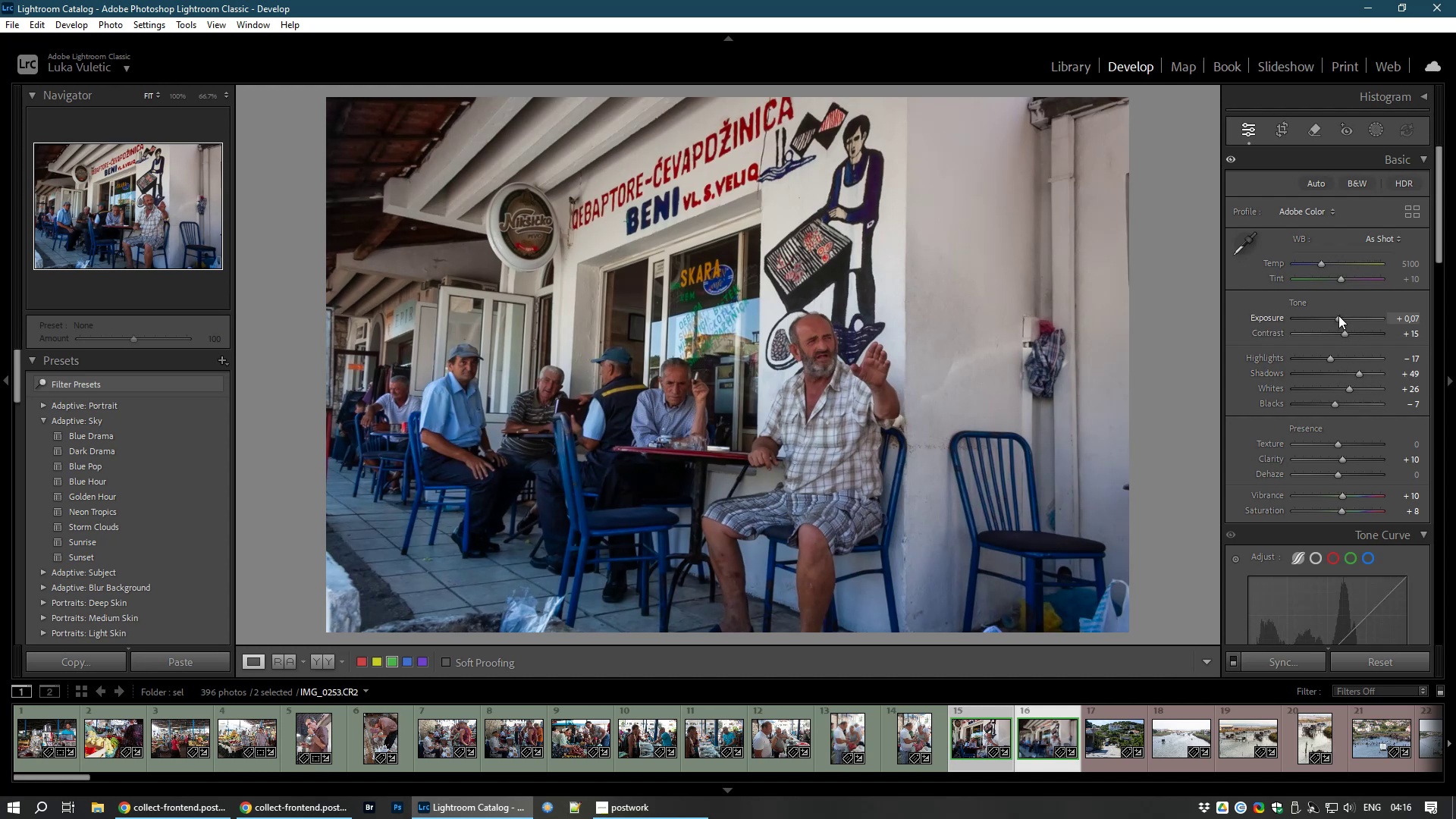 
left_click([679, 396])
 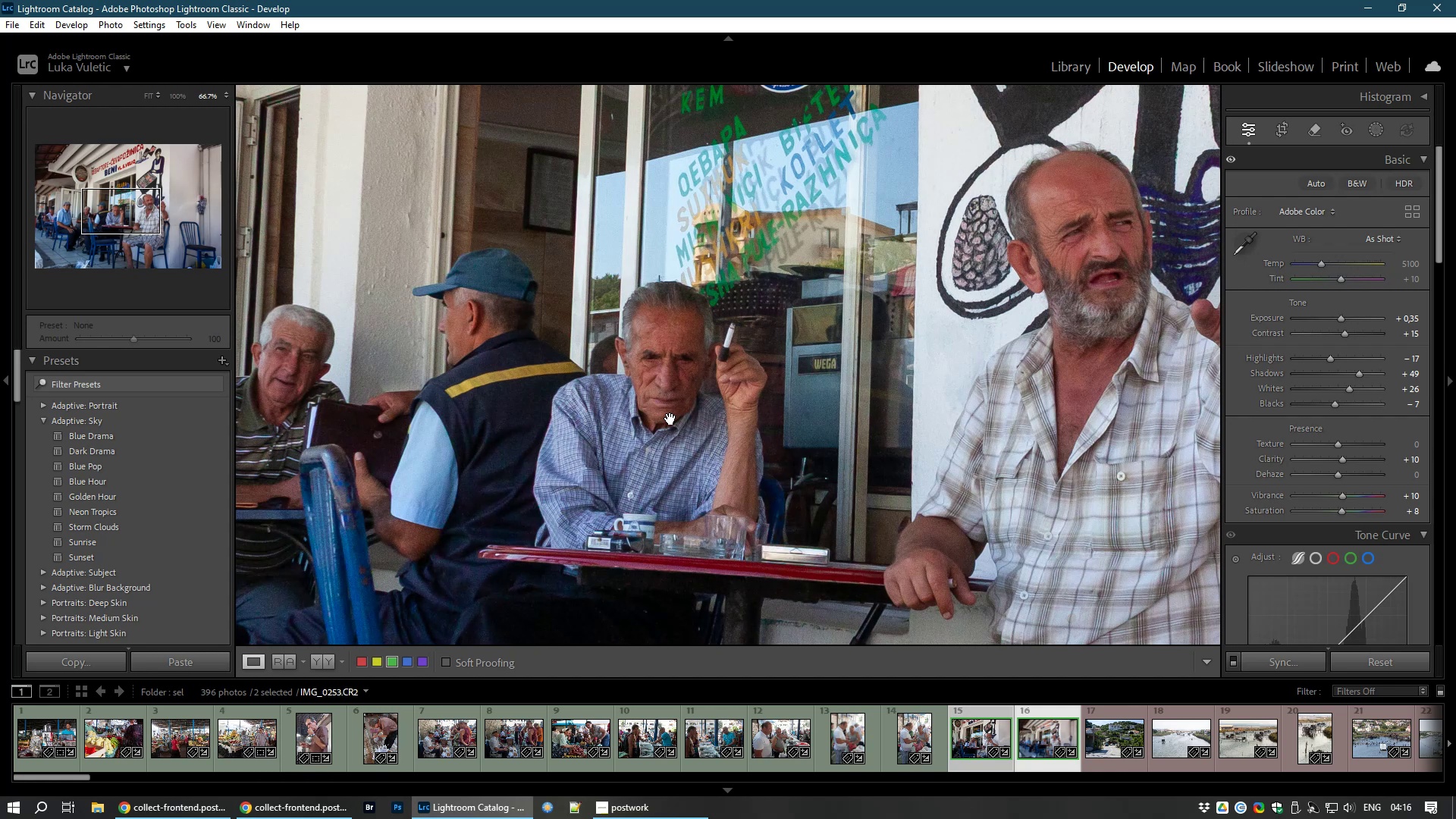 
wait(7.6)
 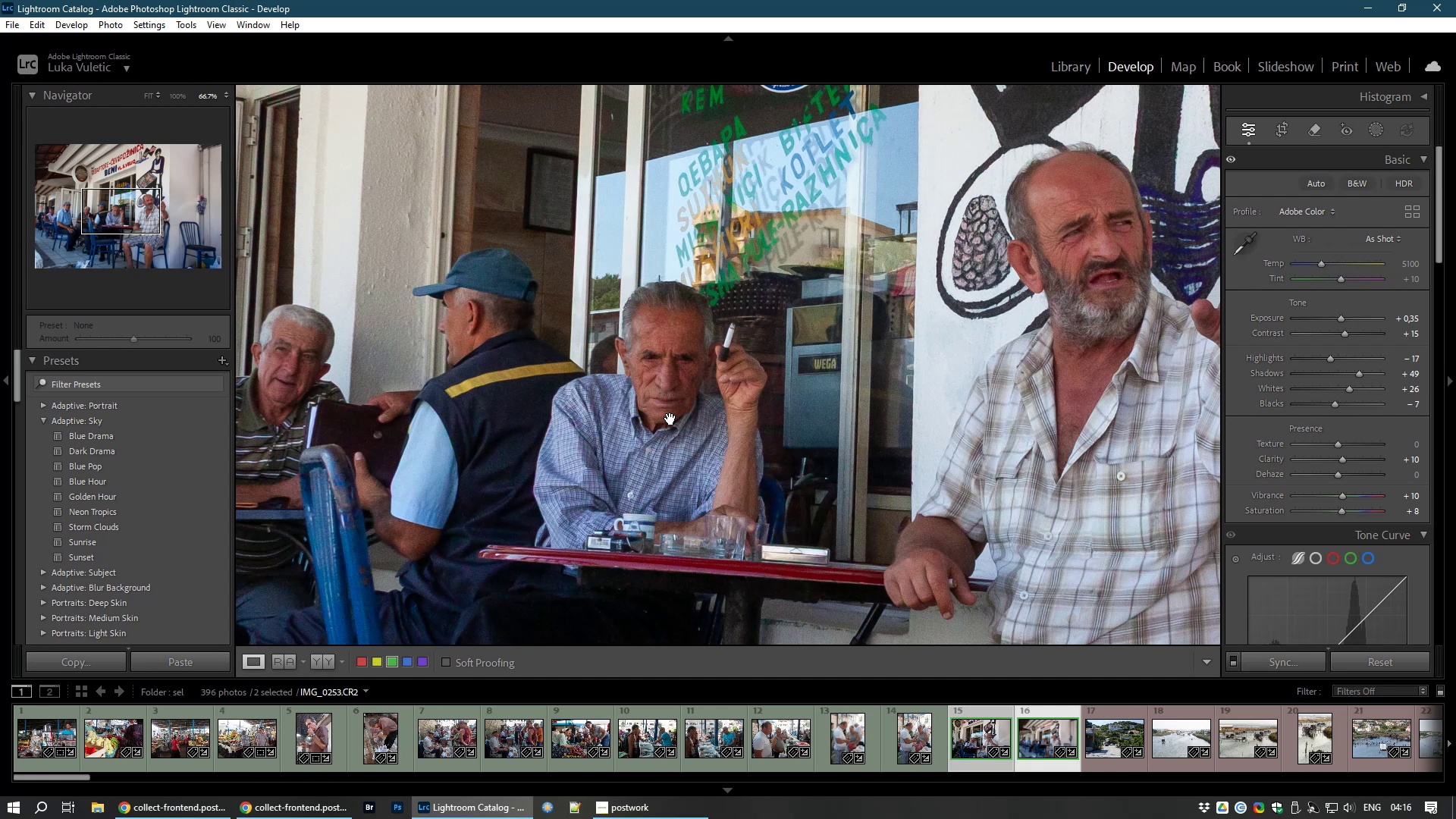 
left_click([670, 419])
 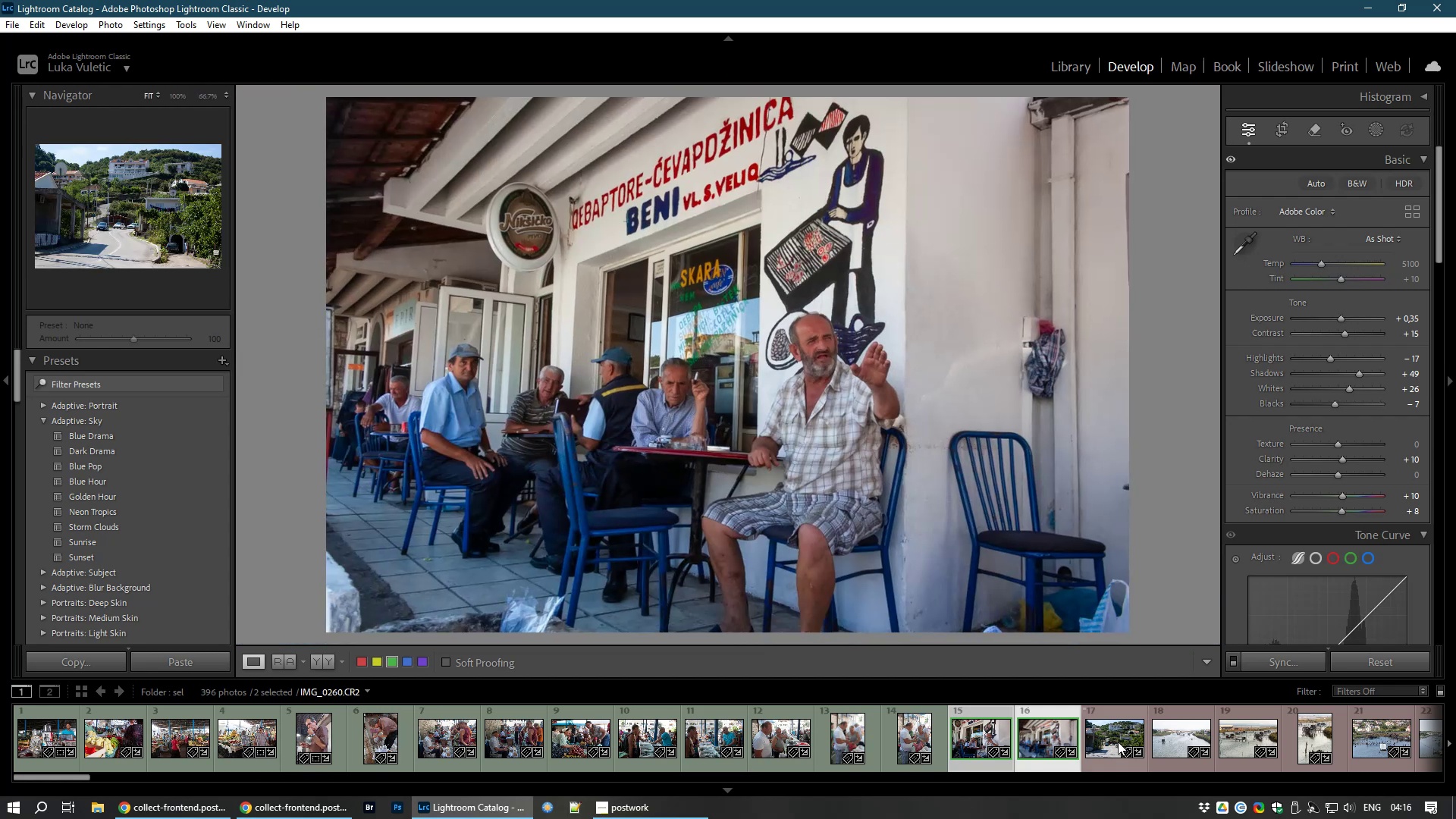 
left_click([1118, 742])
 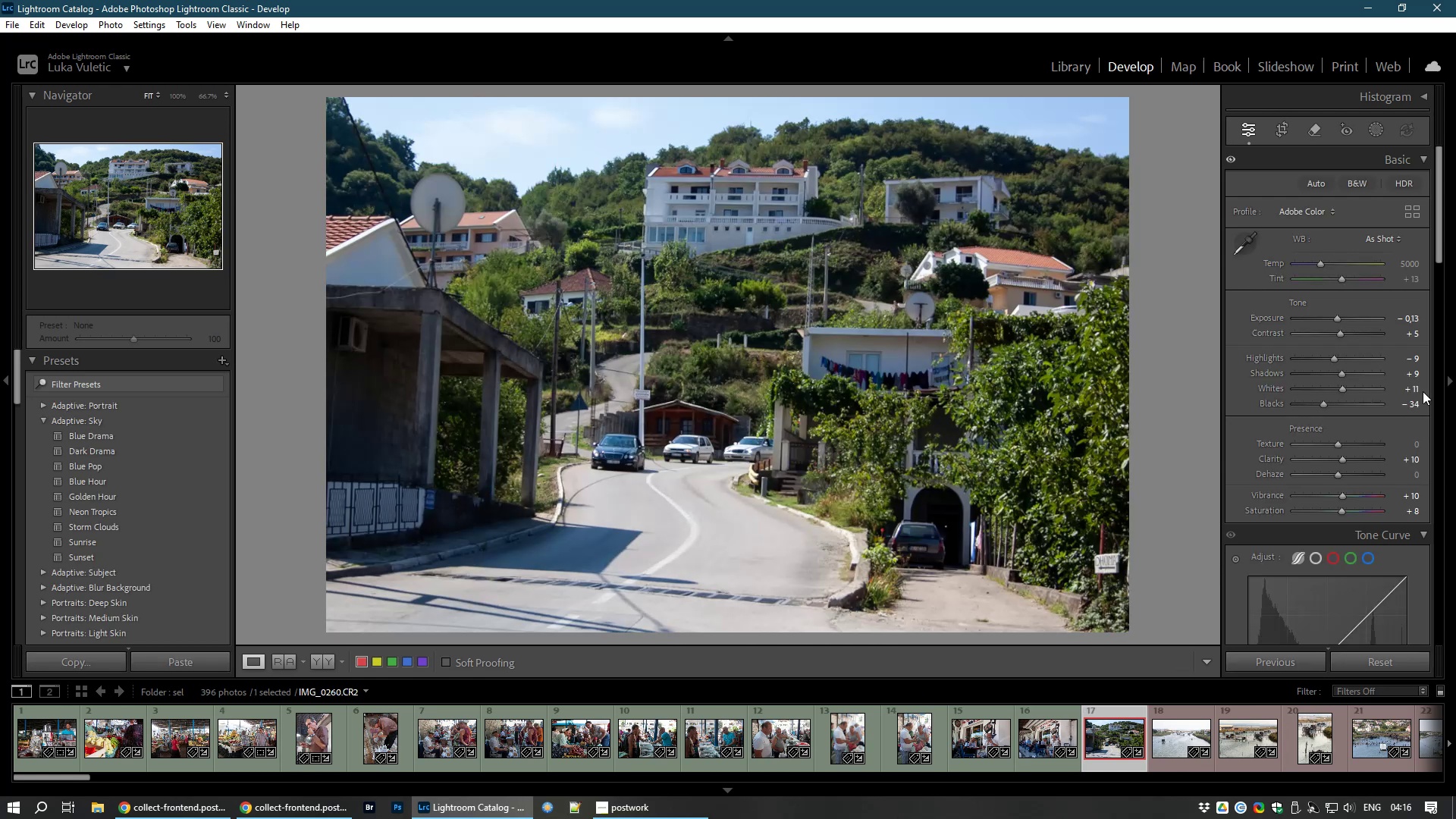 
wait(8.4)
 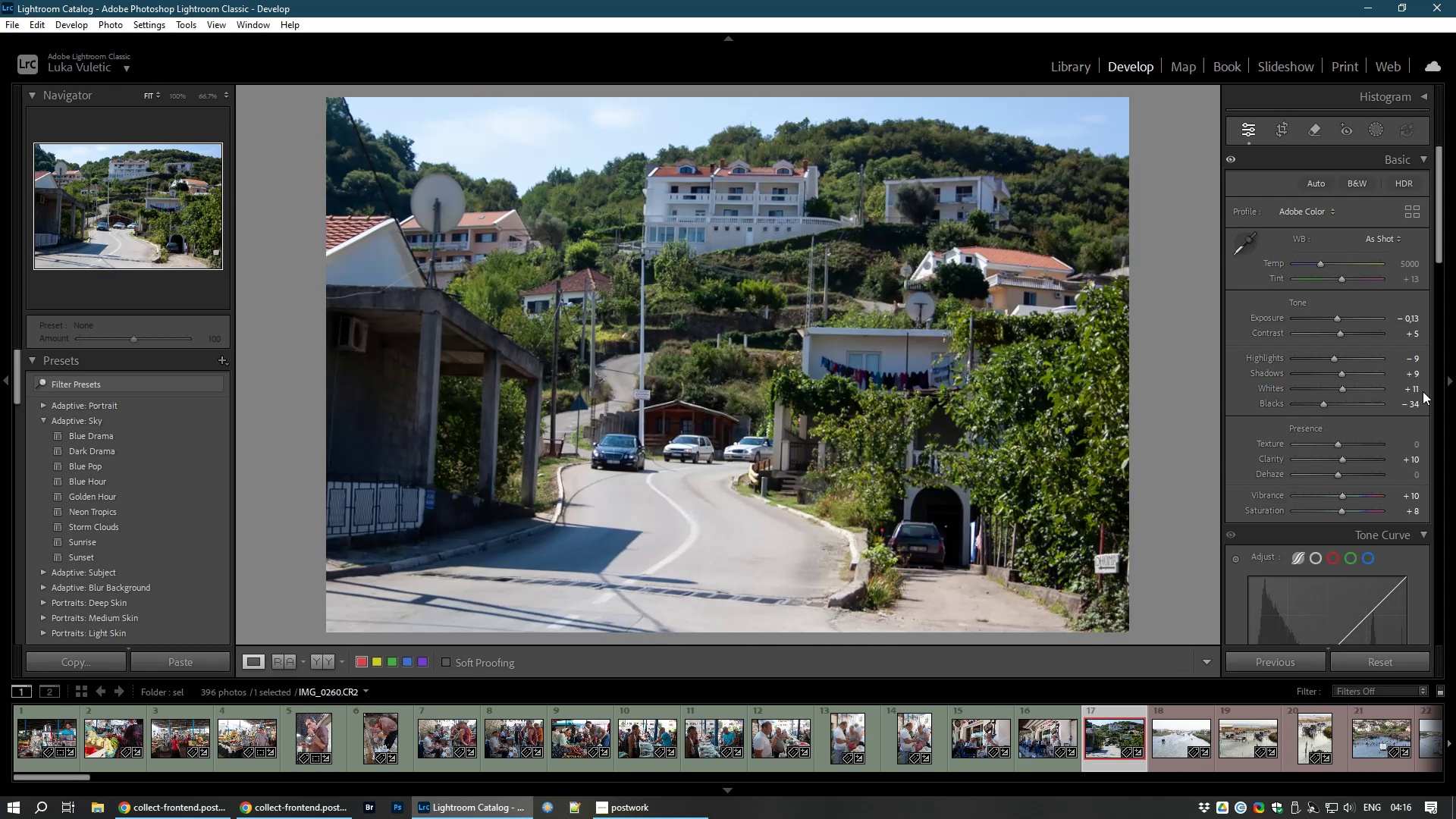 
left_click([1283, 136])
 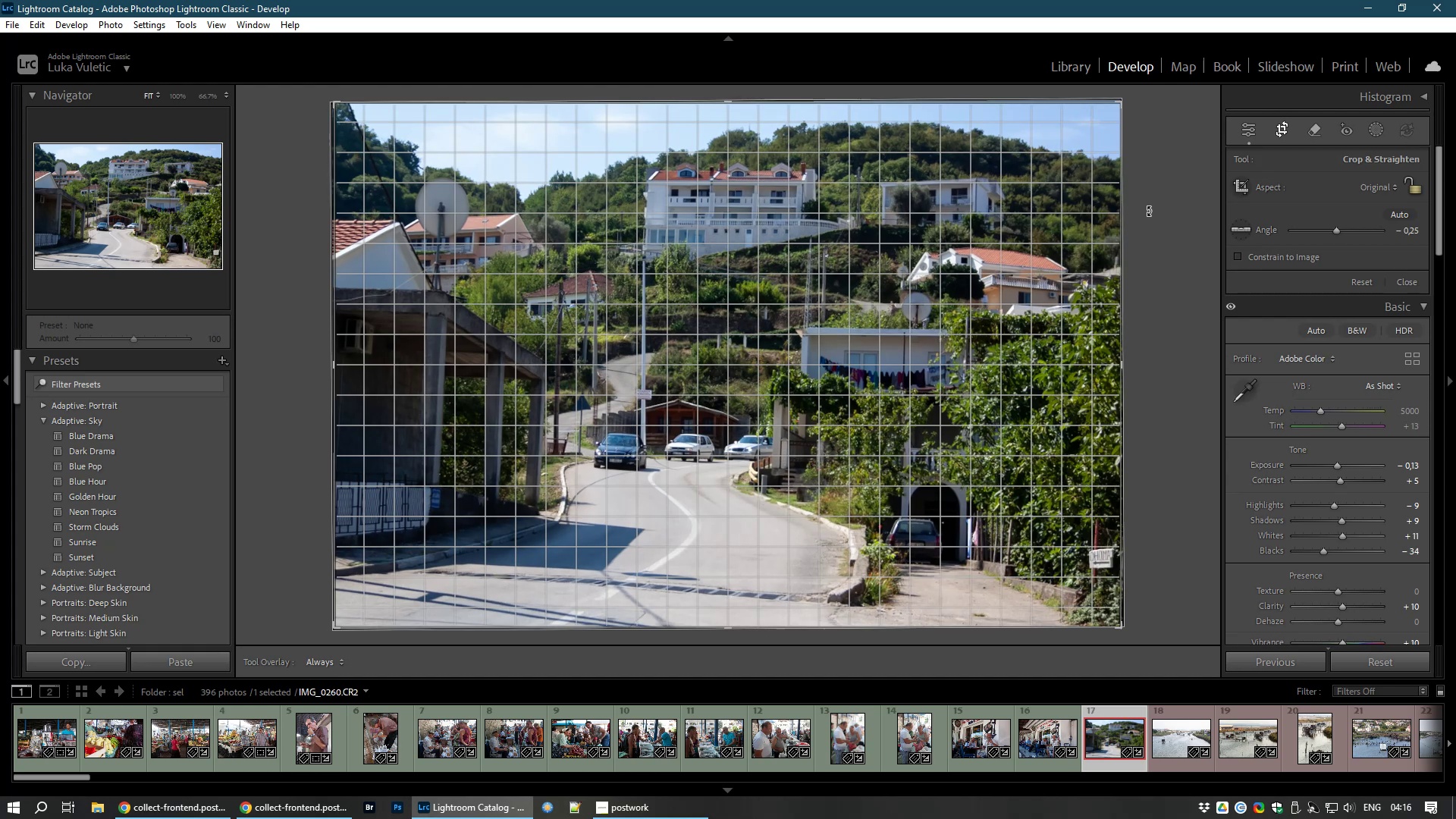 
wait(5.16)
 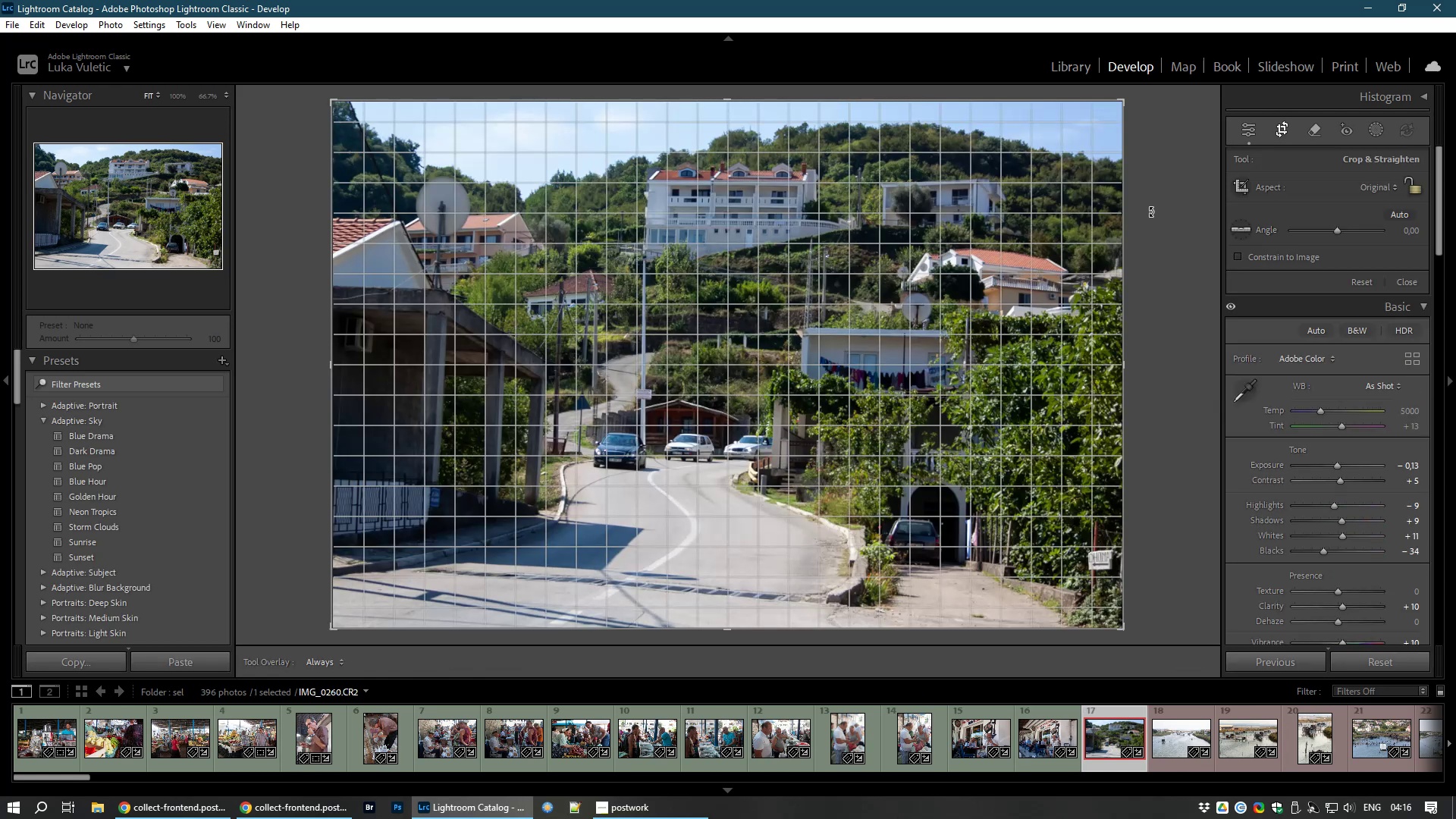 
double_click([1061, 249])
 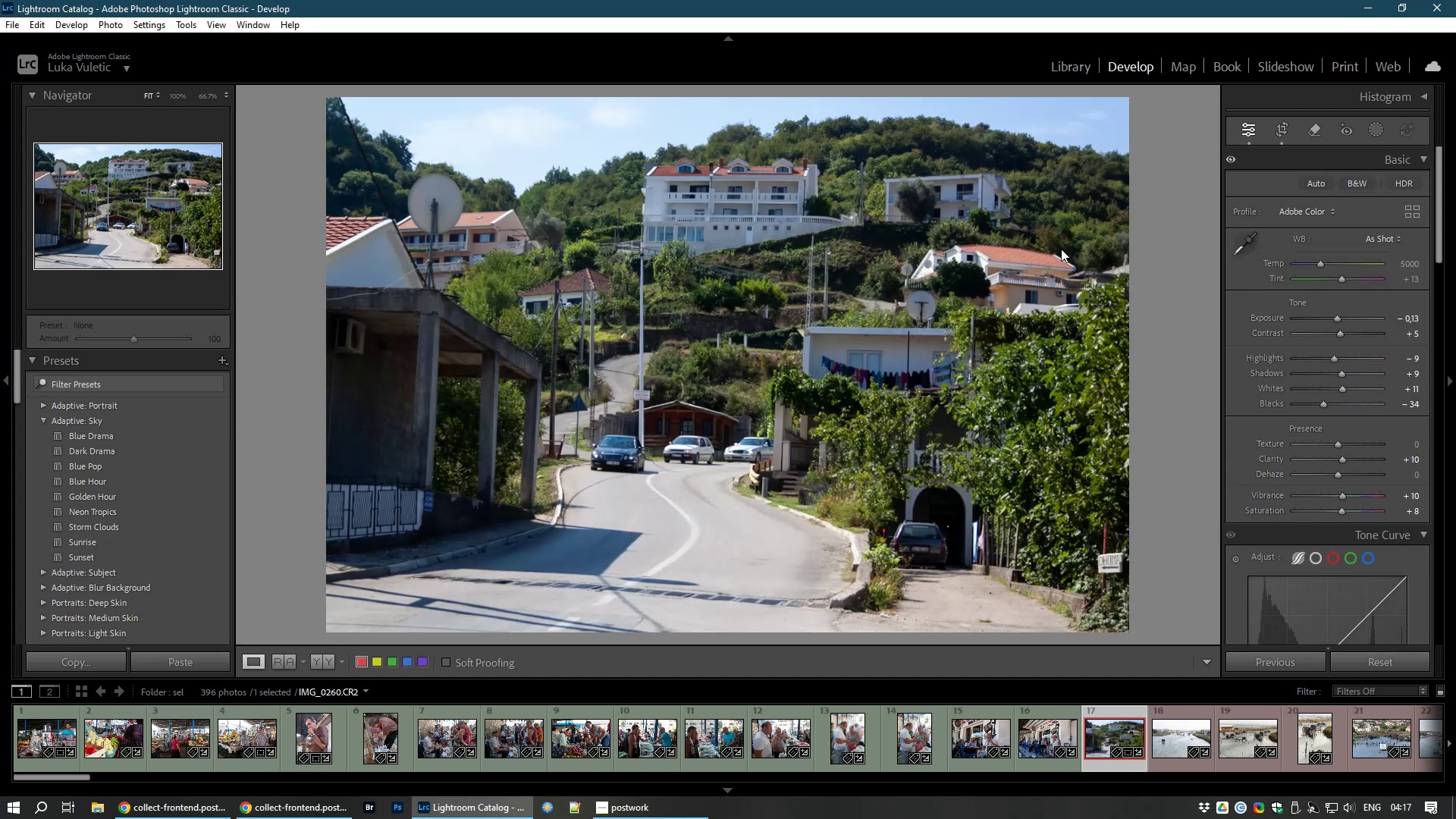 
key(8)
 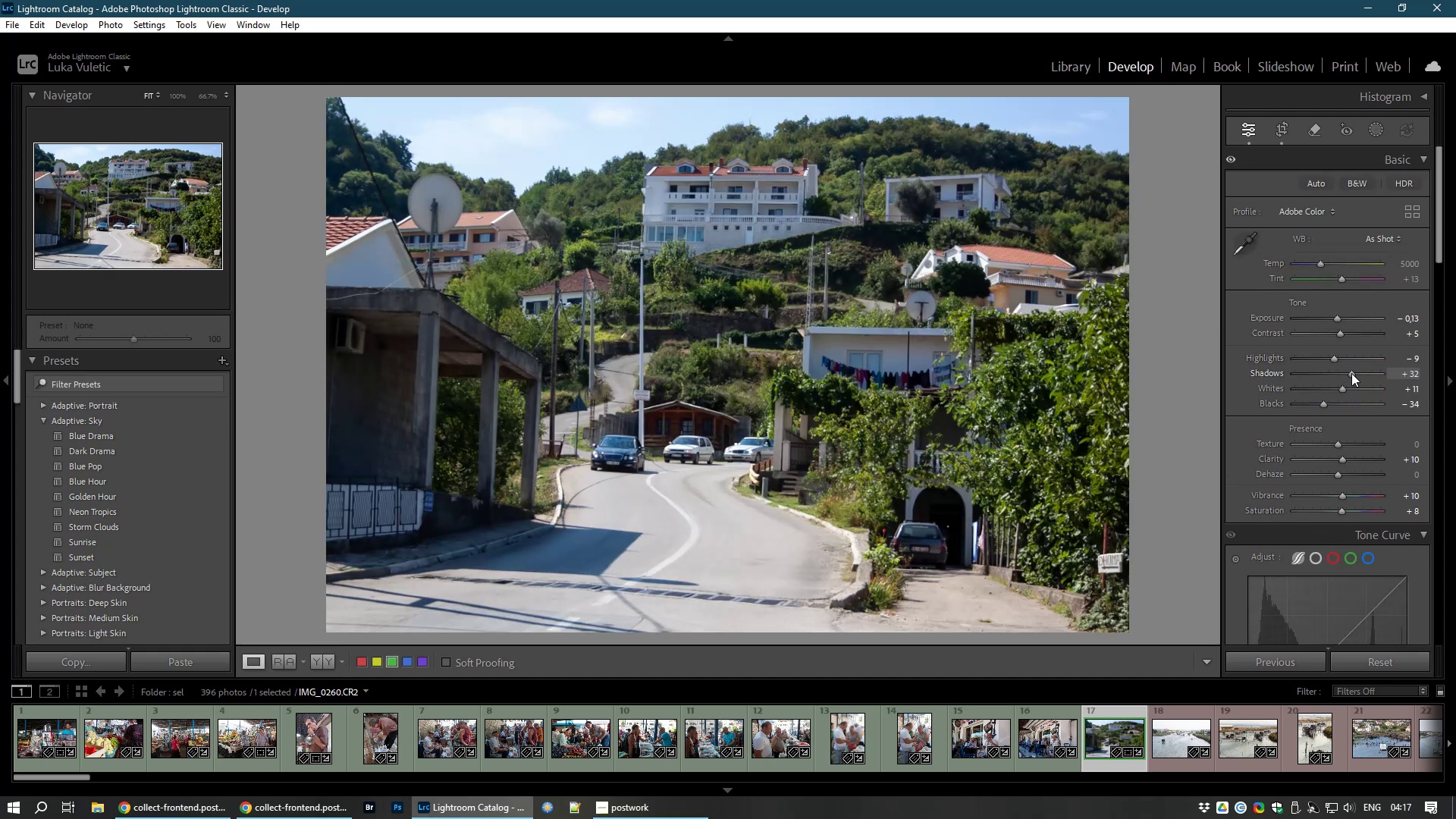 
wait(7.03)
 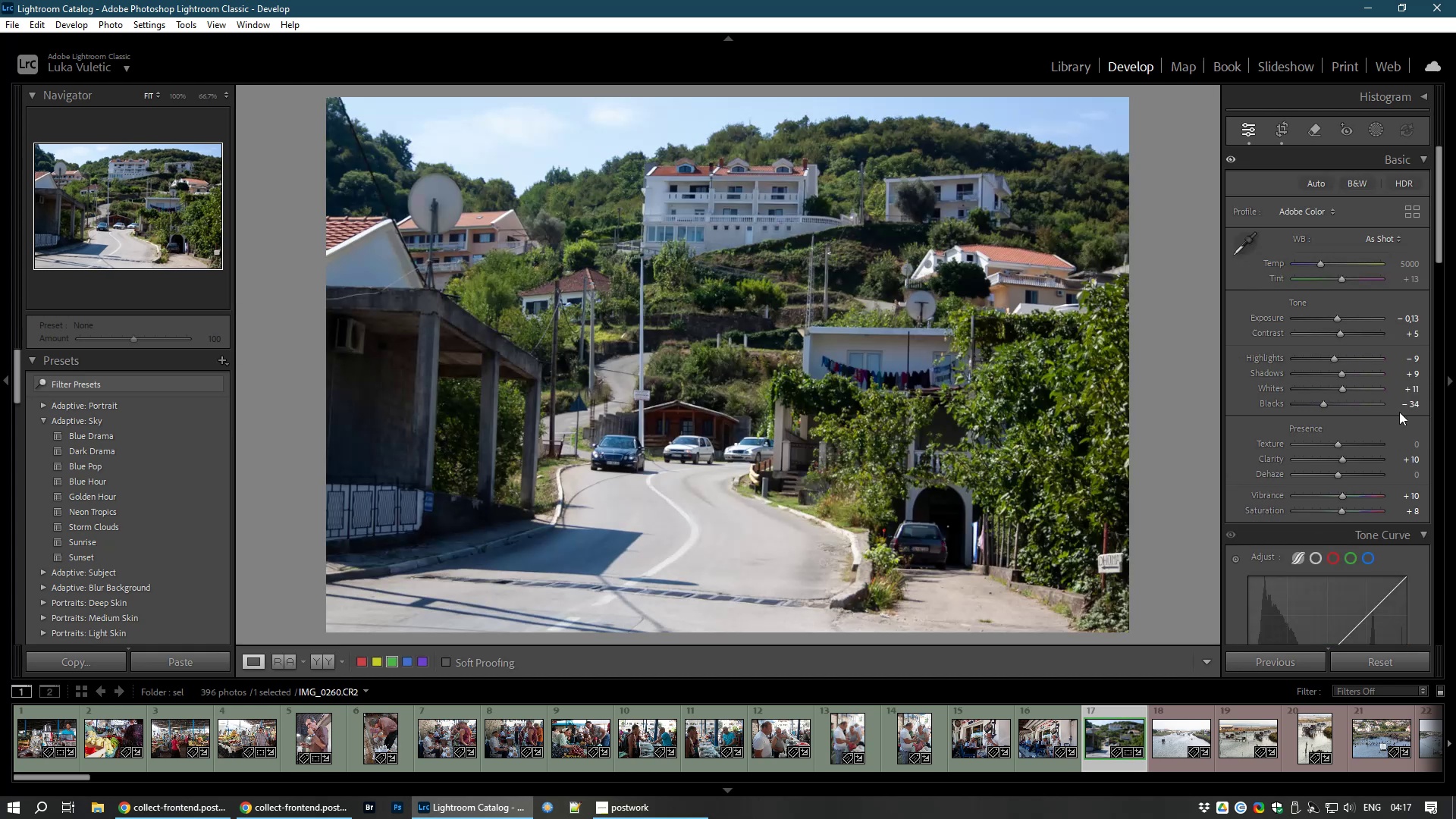 
left_click([1178, 758])
 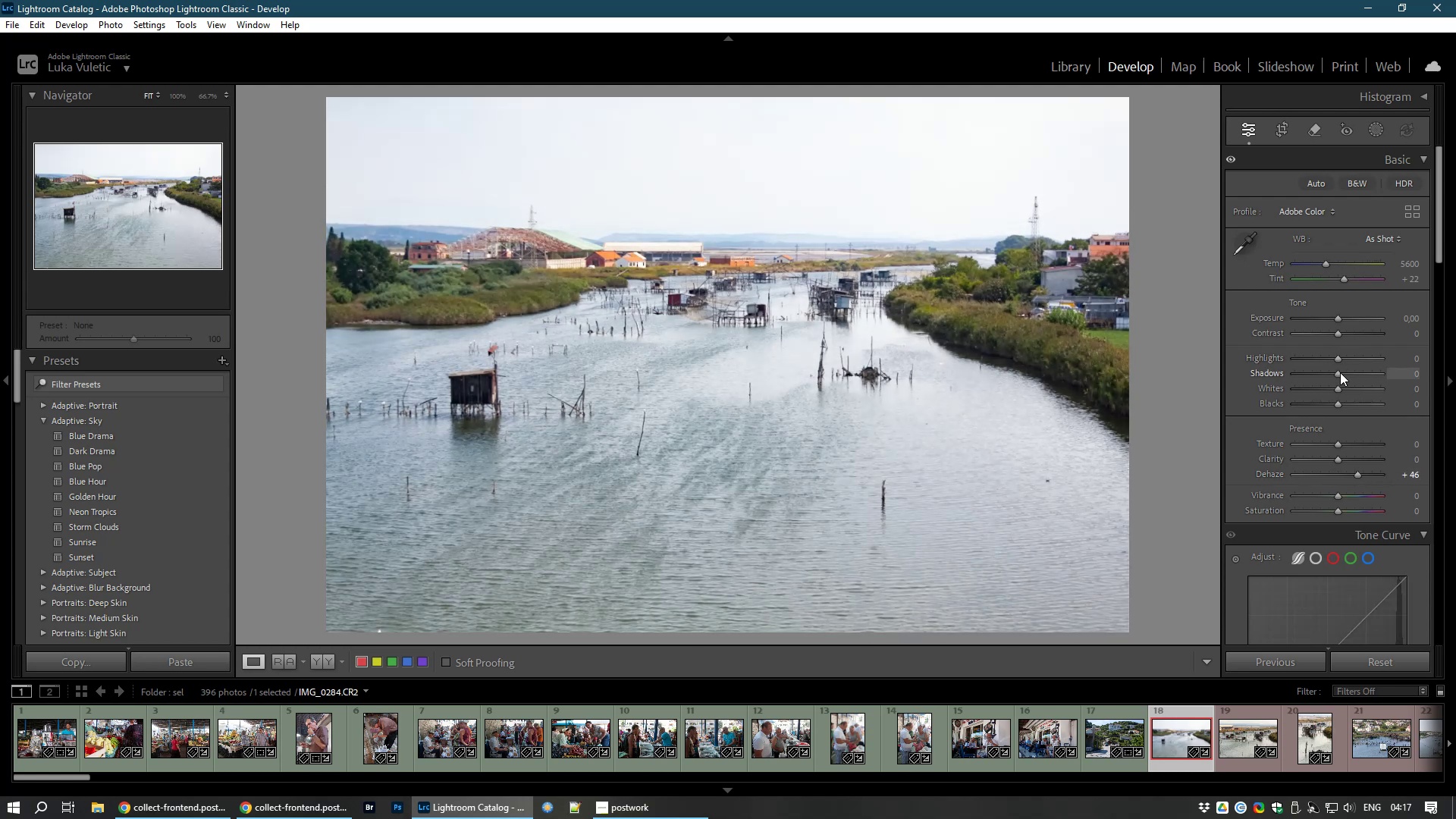 
wait(20.3)
 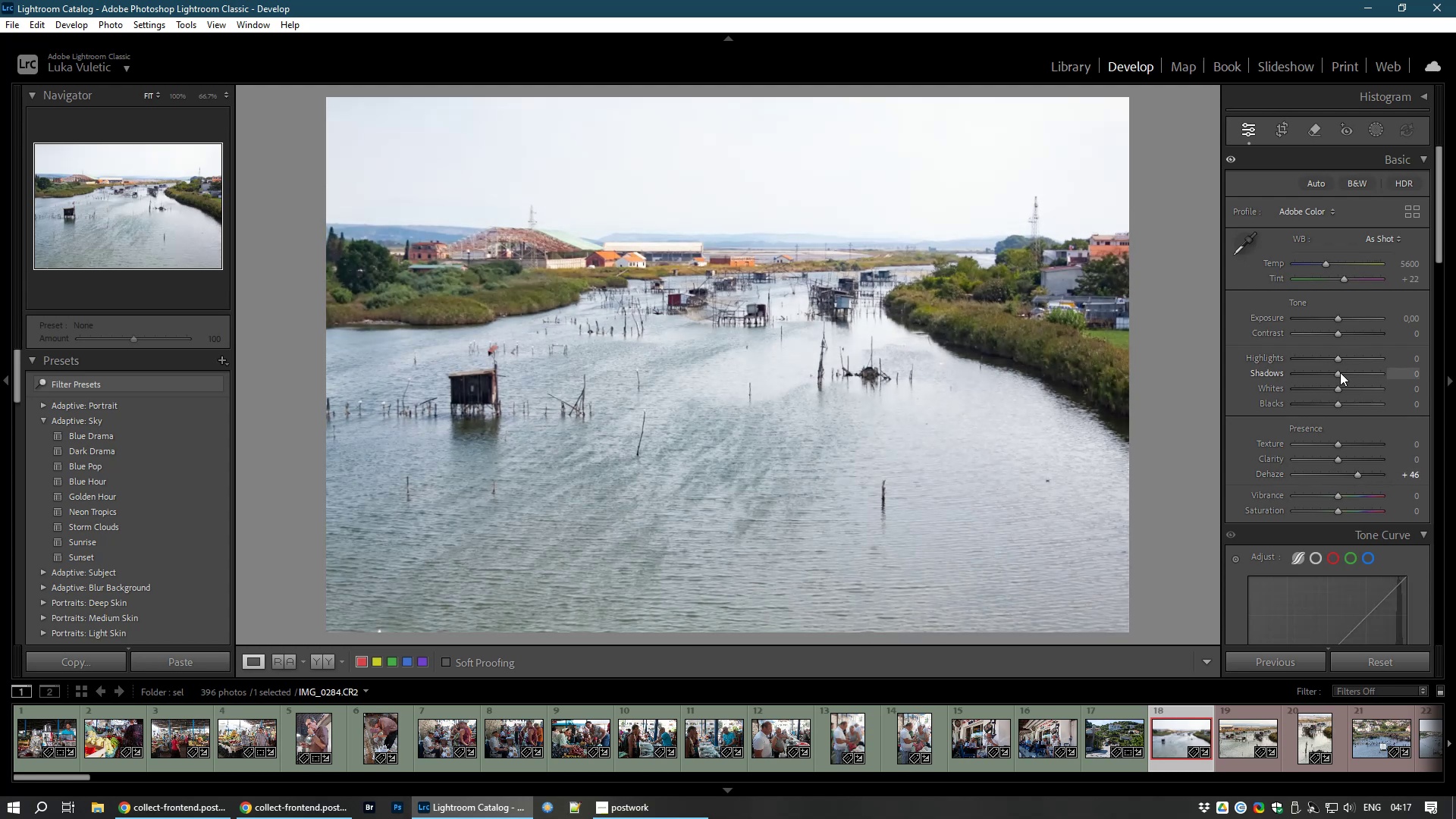 
left_click_drag(start_coordinate=[1338, 495], to_coordinate=[1351, 491])
 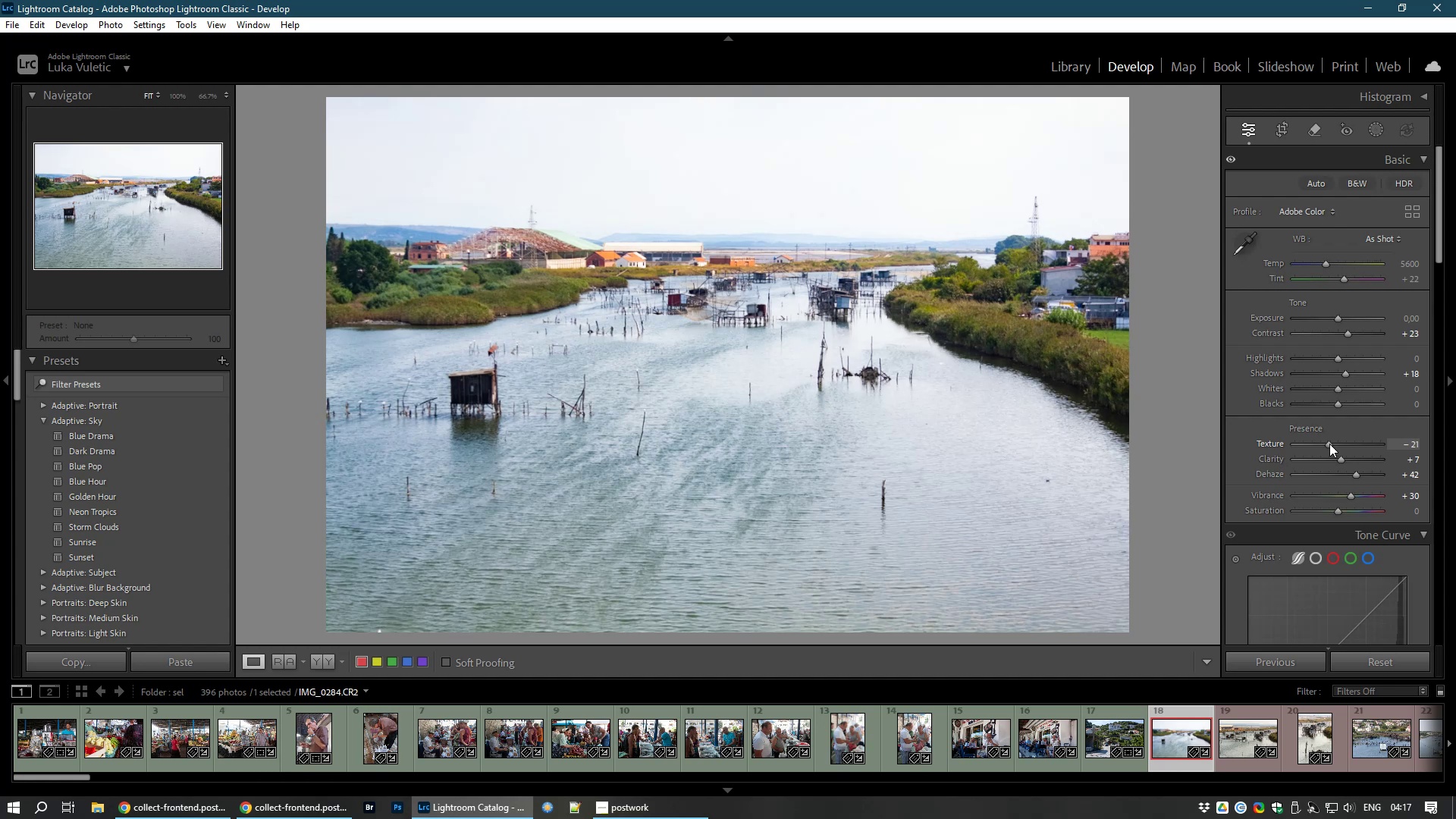 
wait(22.18)
 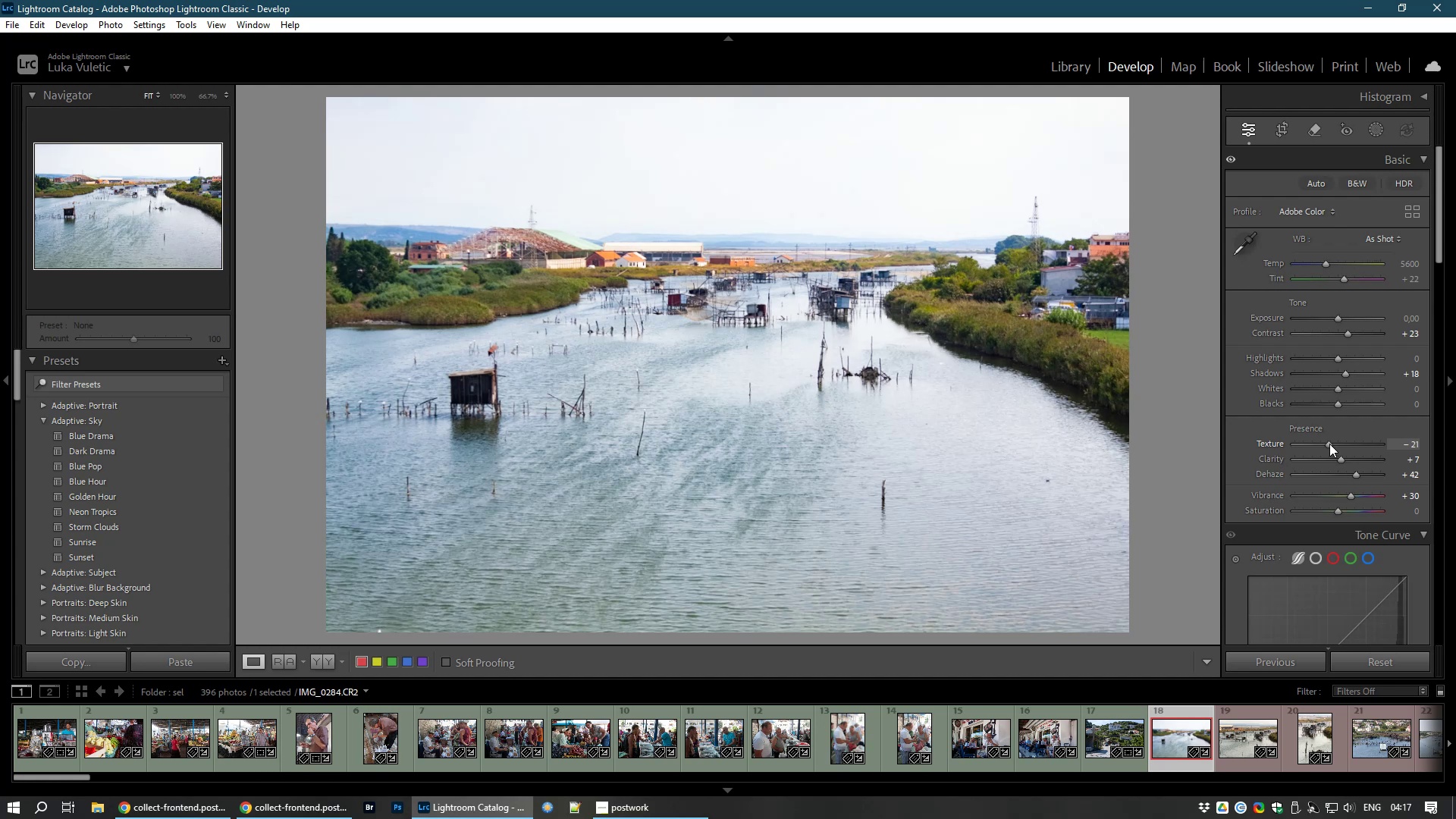 
key(8)
 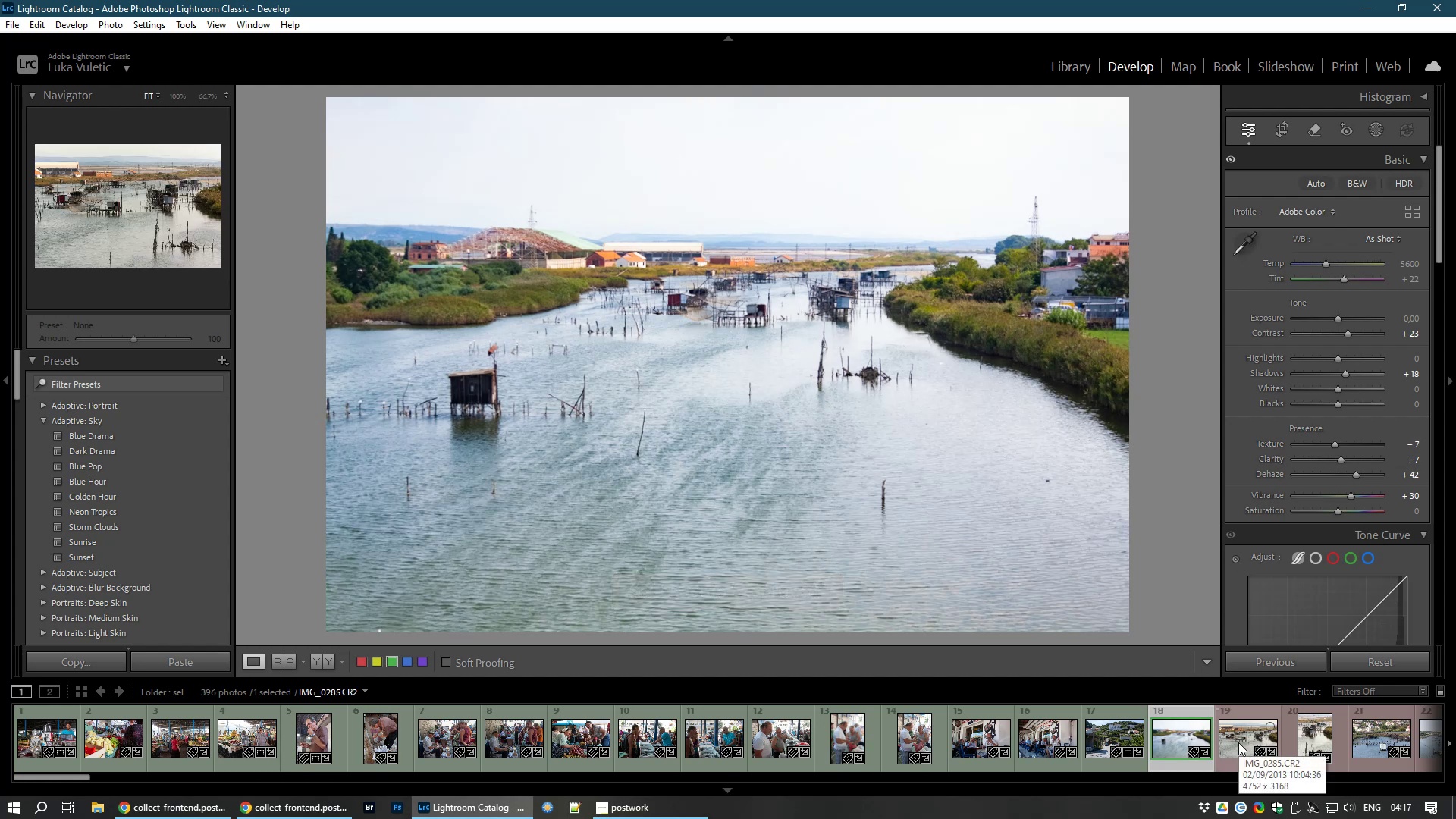 
left_click([1238, 742])
 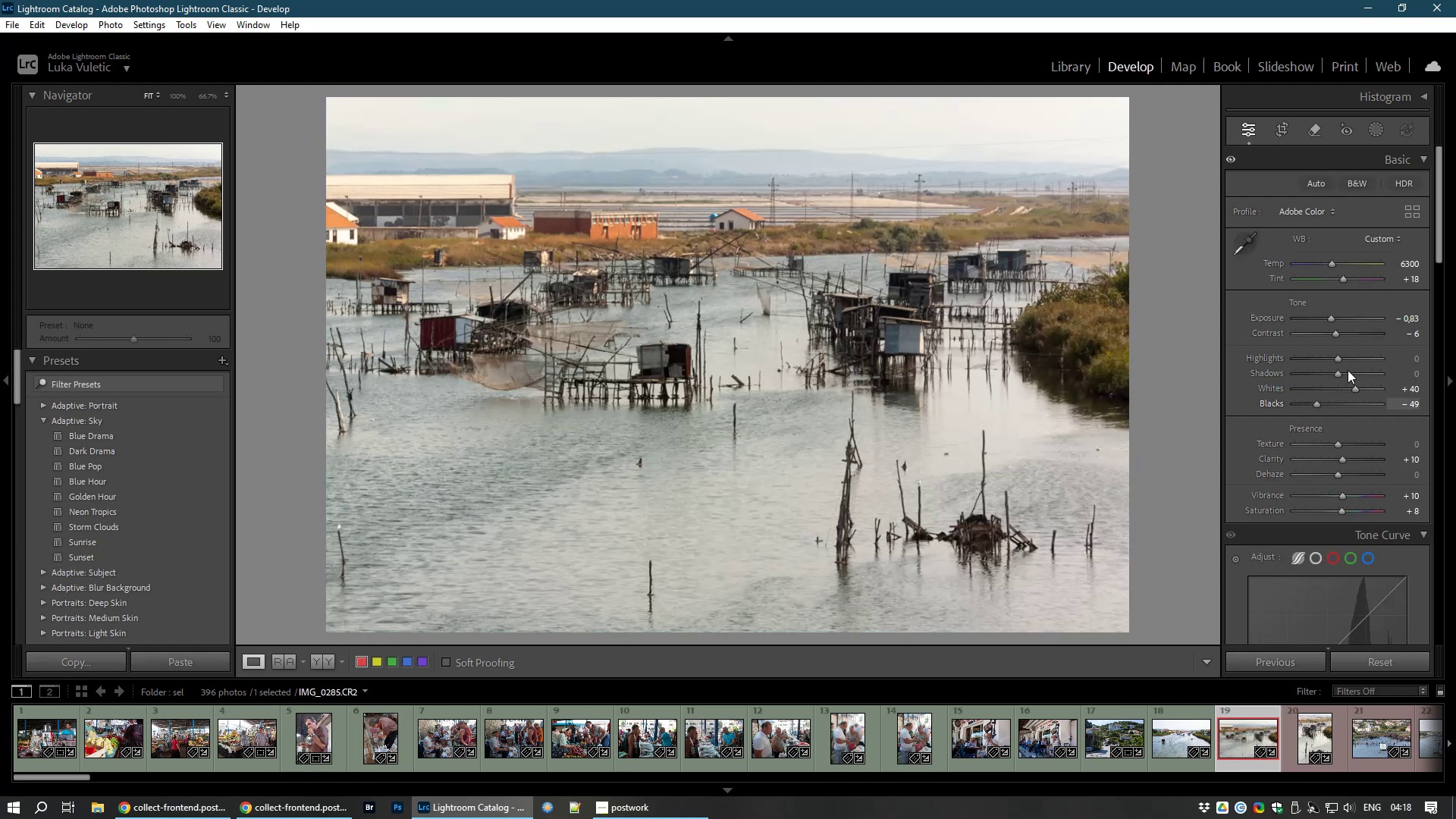 
wait(5.69)
 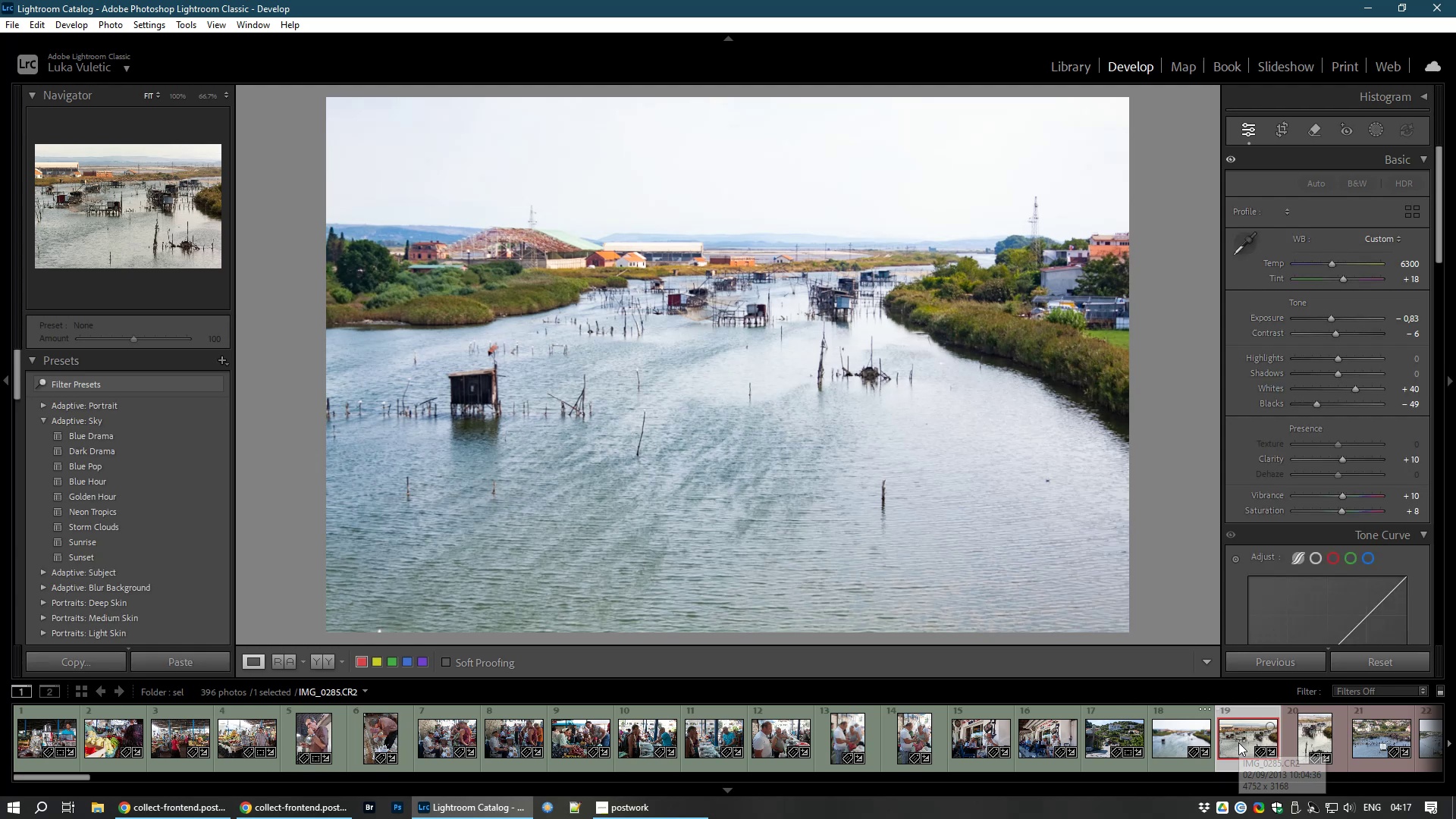 
left_click_drag(start_coordinate=[1338, 333], to_coordinate=[1351, 334])
 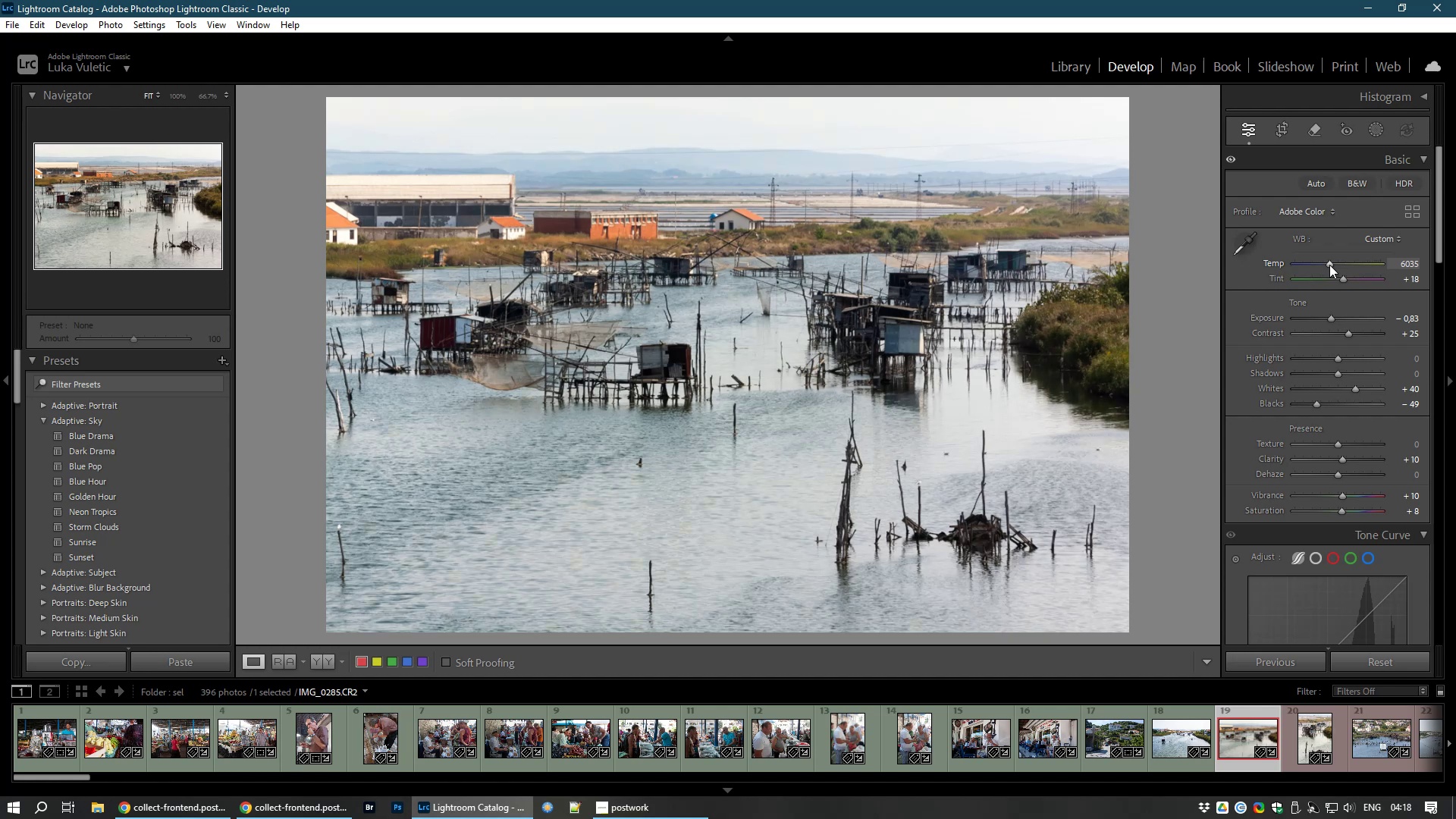 
wait(7.87)
 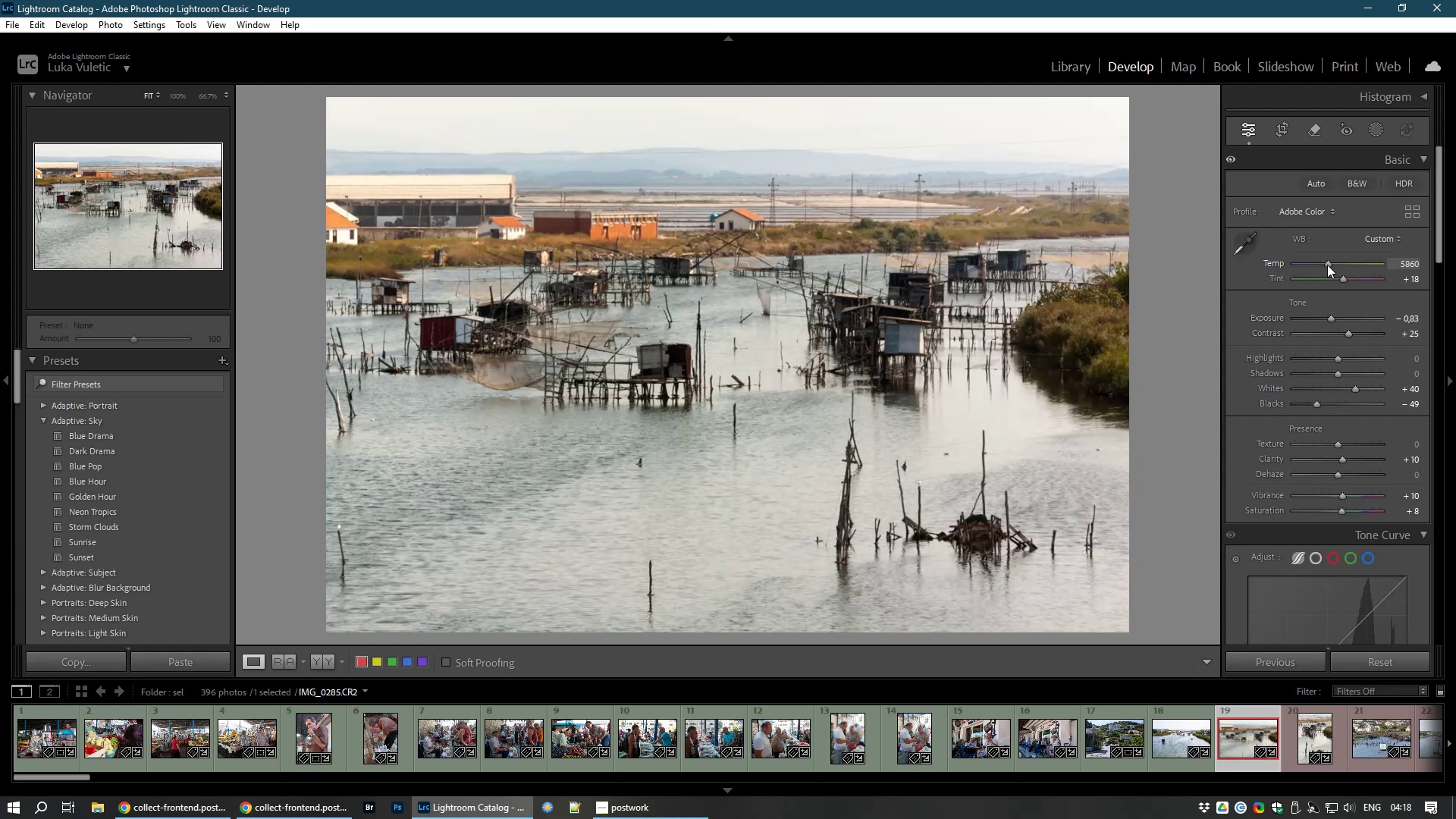 
left_click_drag(start_coordinate=[1341, 373], to_coordinate=[1355, 372])
 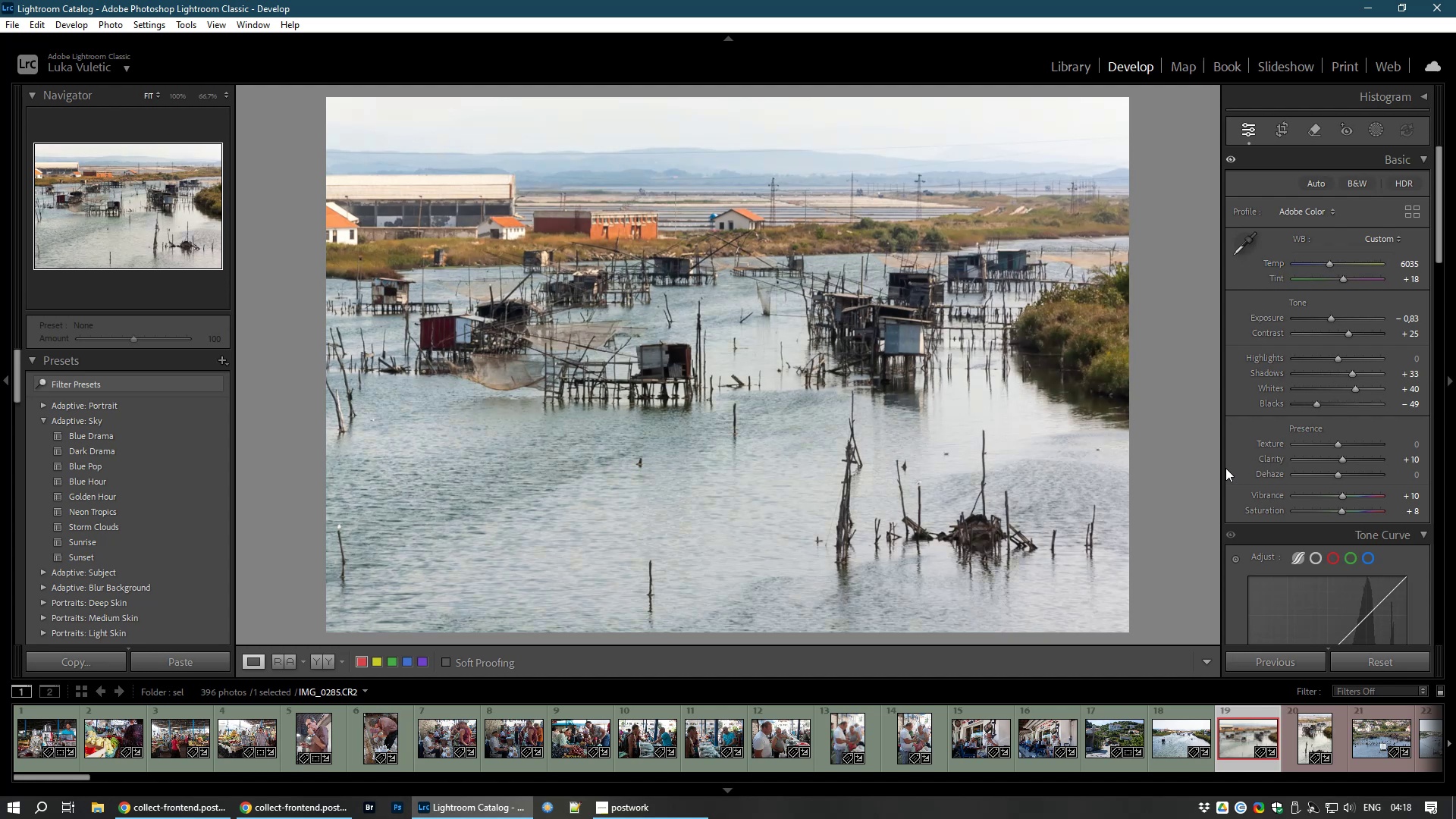 
key(8)
 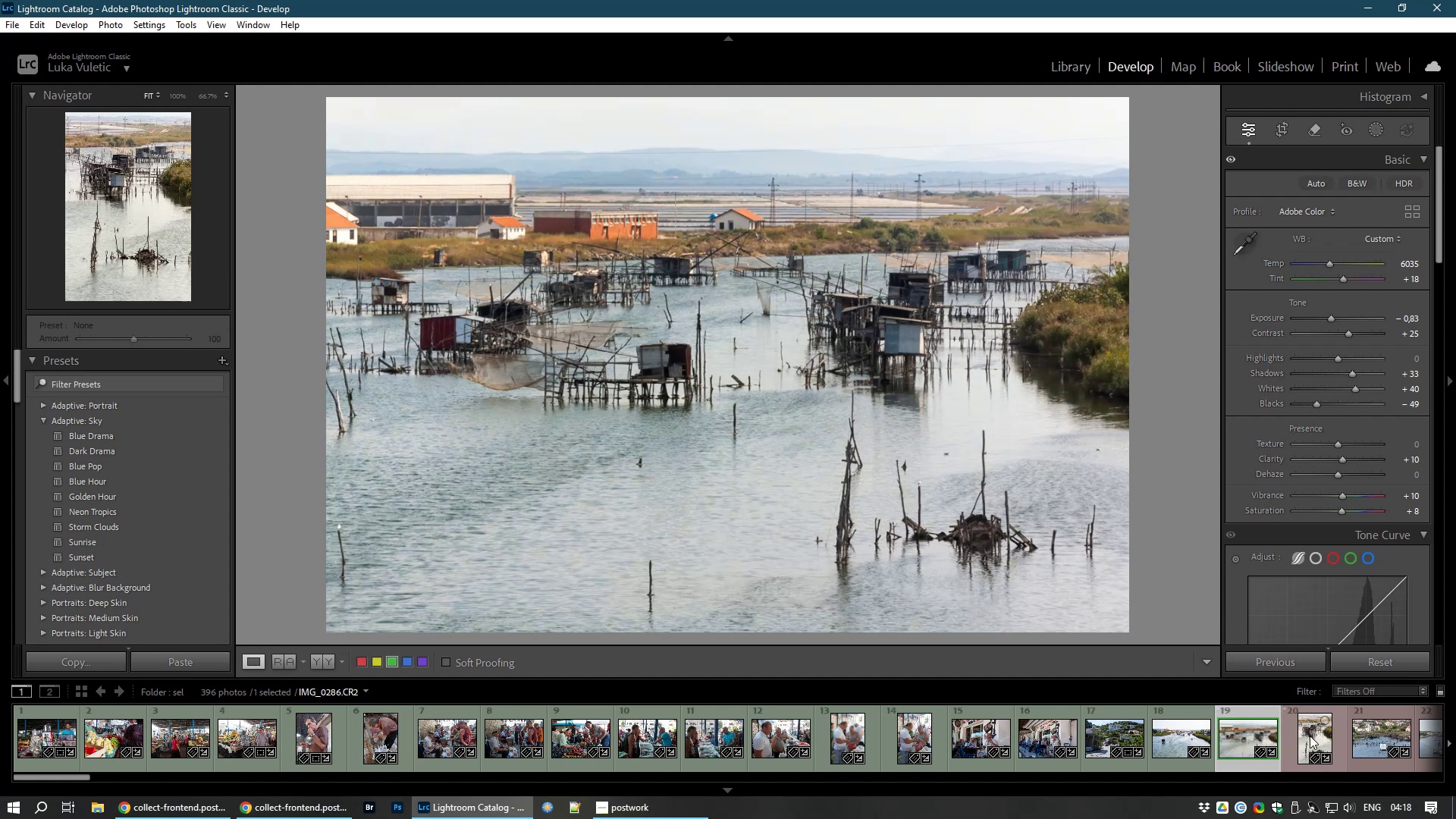 
left_click([1310, 733])
 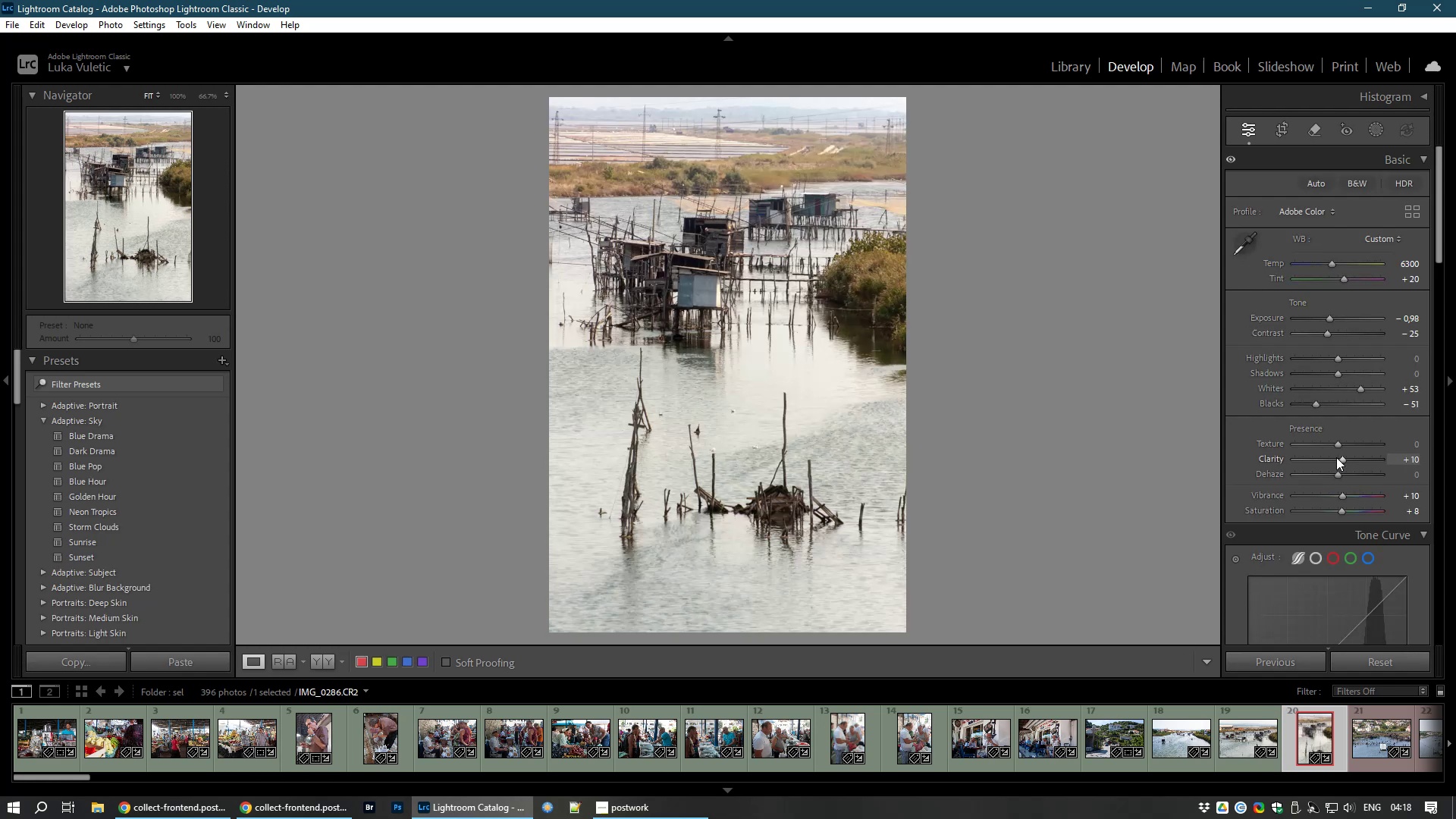 
wait(5.81)
 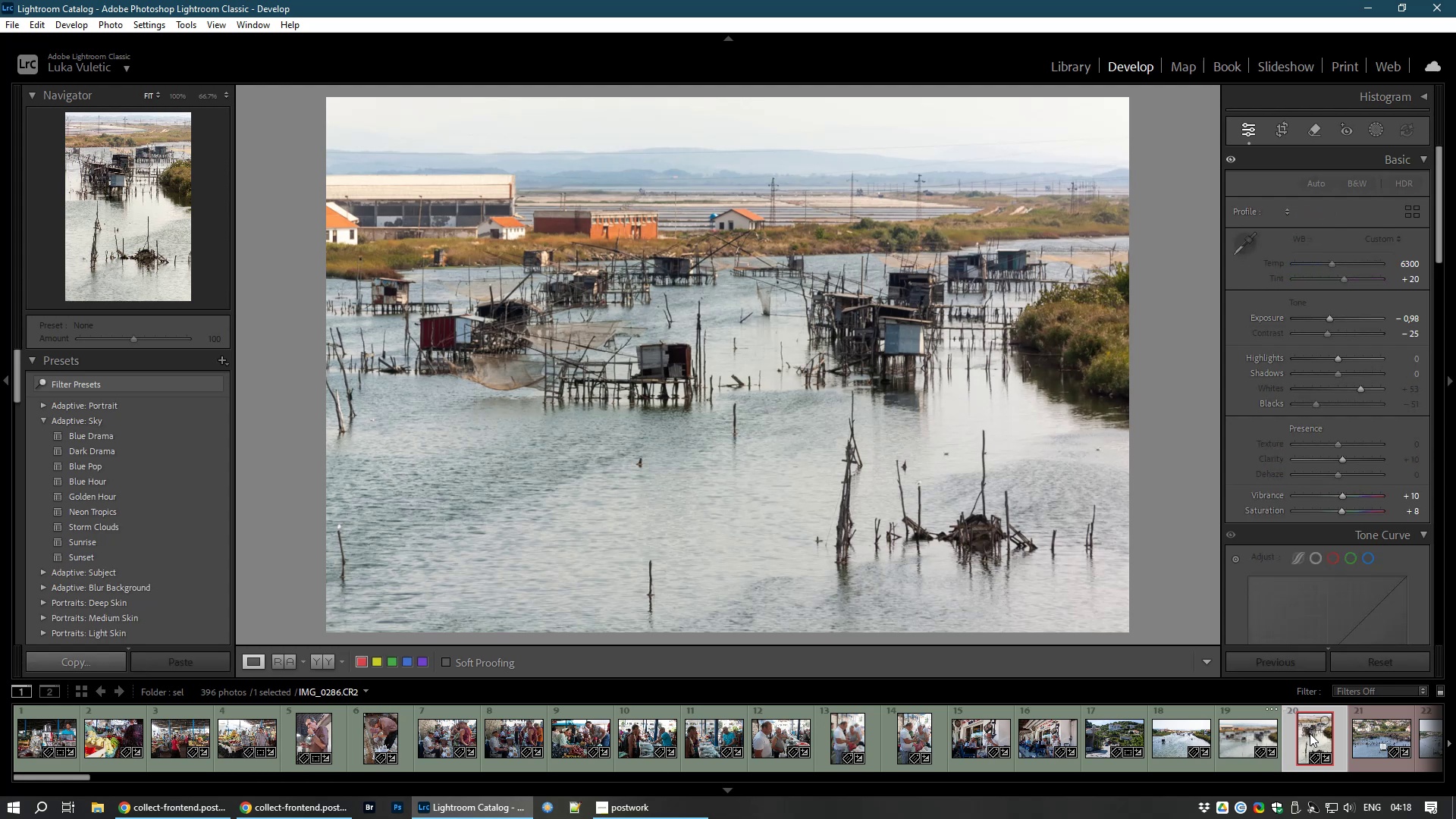 
key(8)
 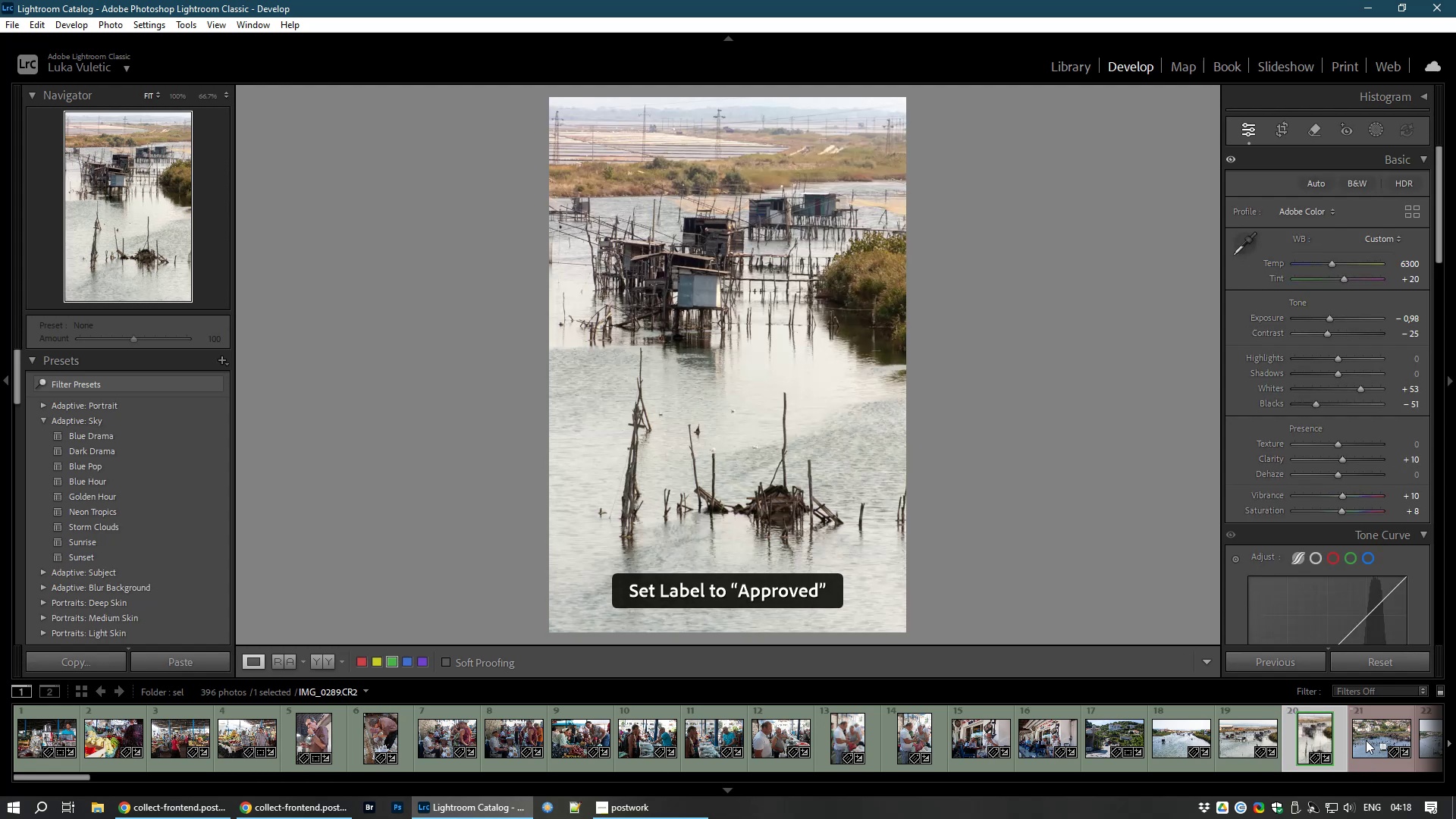 
left_click([1367, 734])
 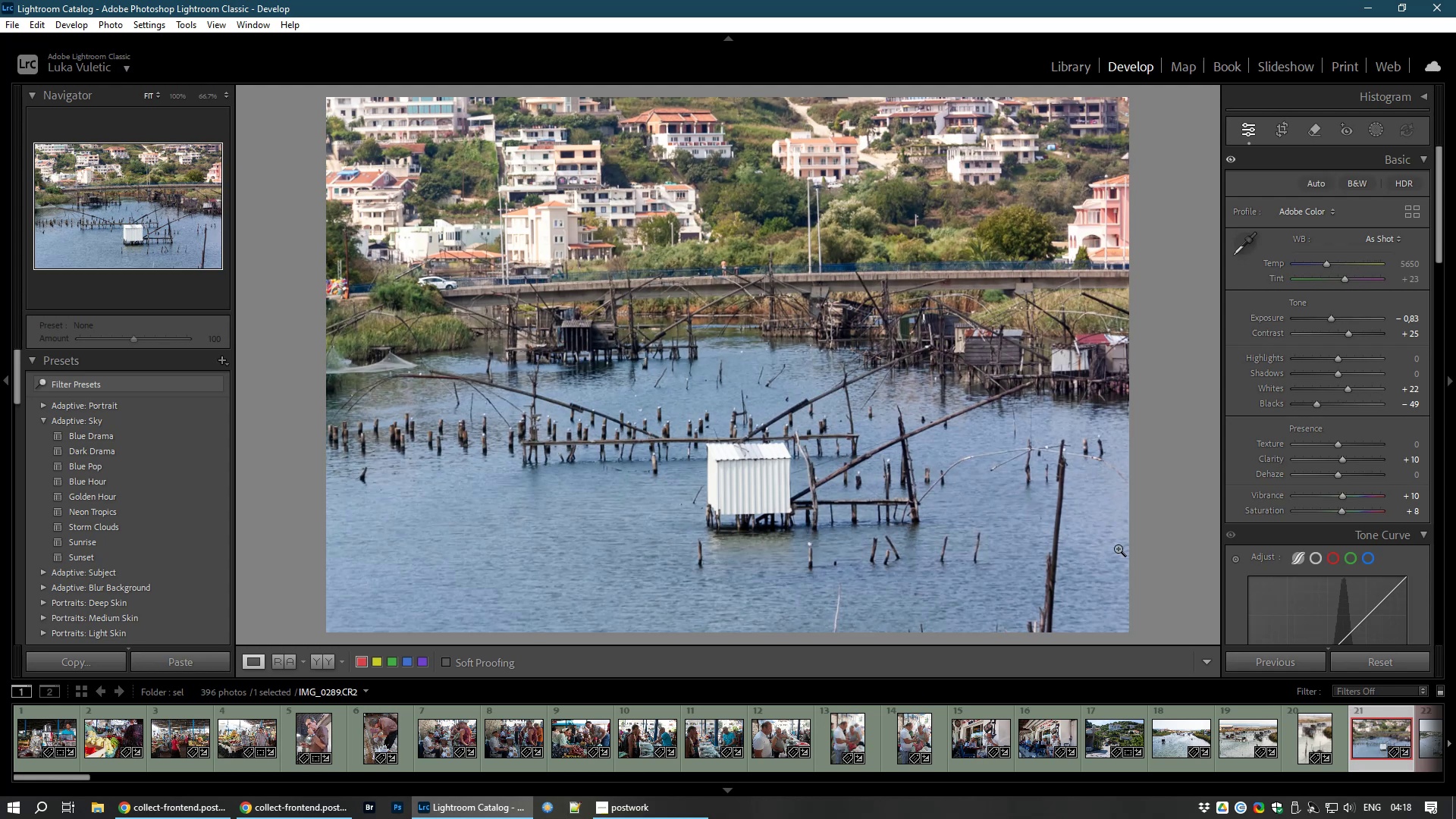 
wait(7.37)
 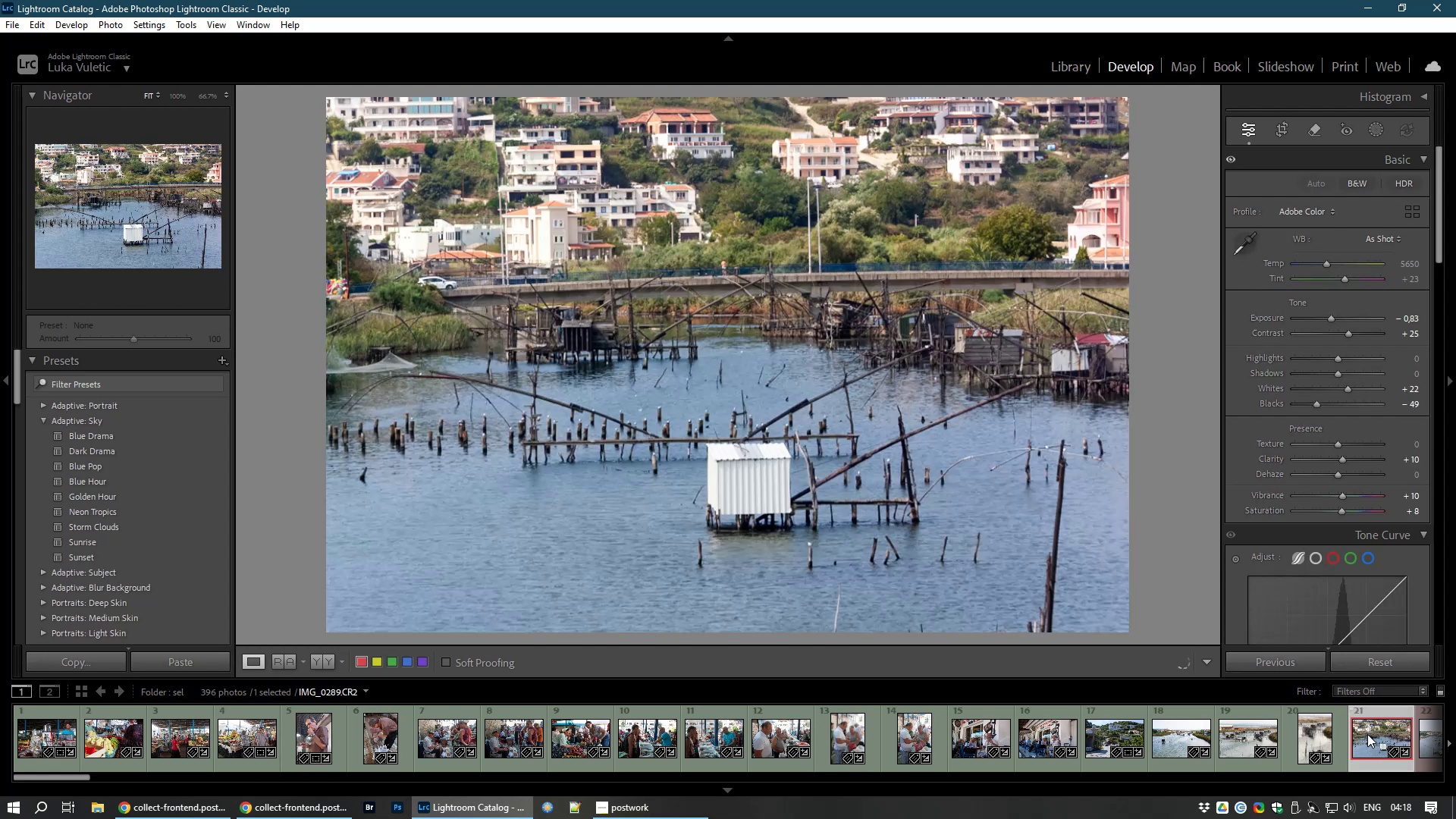 
left_click([1276, 128])
 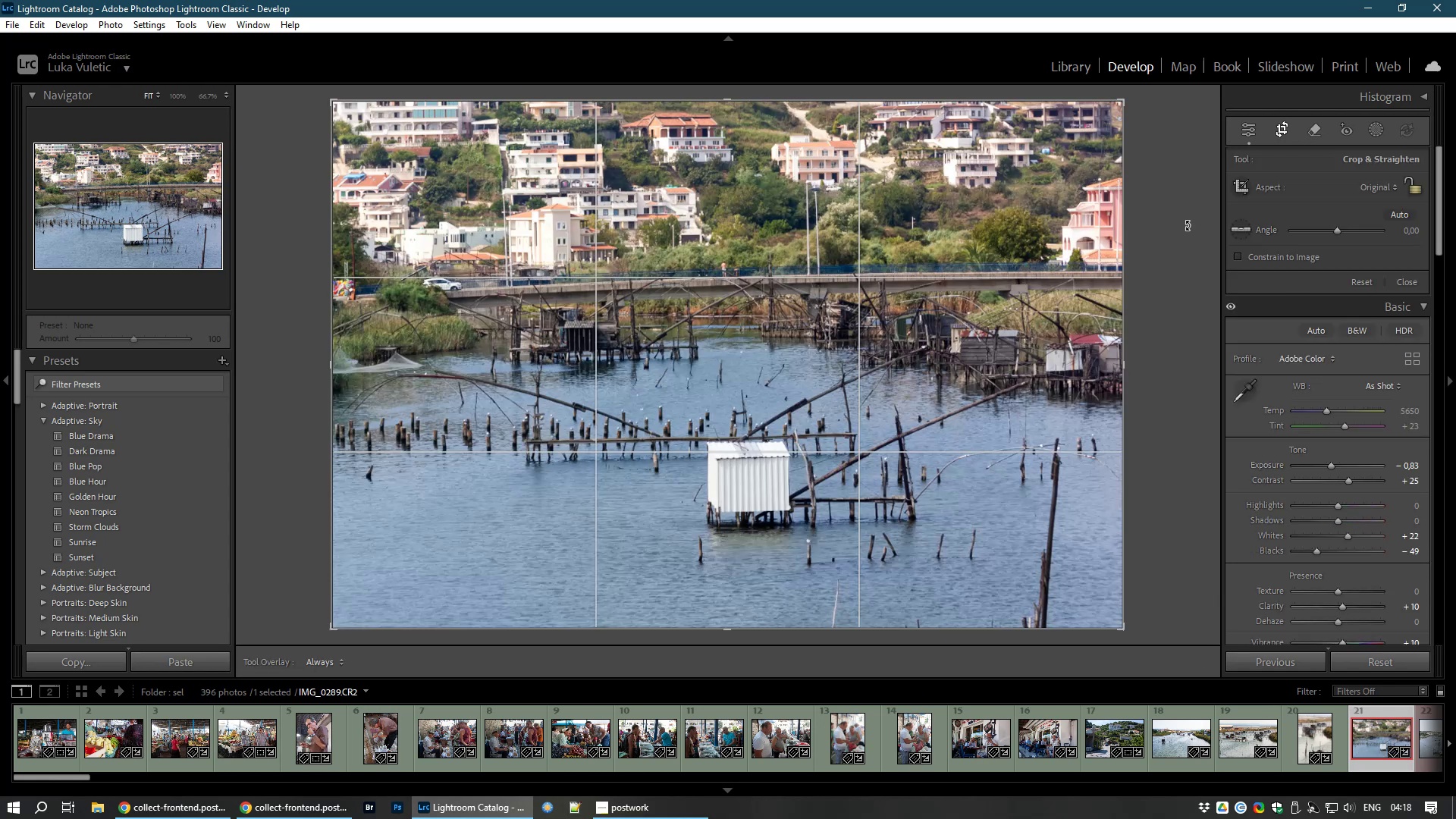 
left_click_drag(start_coordinate=[1190, 226], to_coordinate=[1185, 237])
 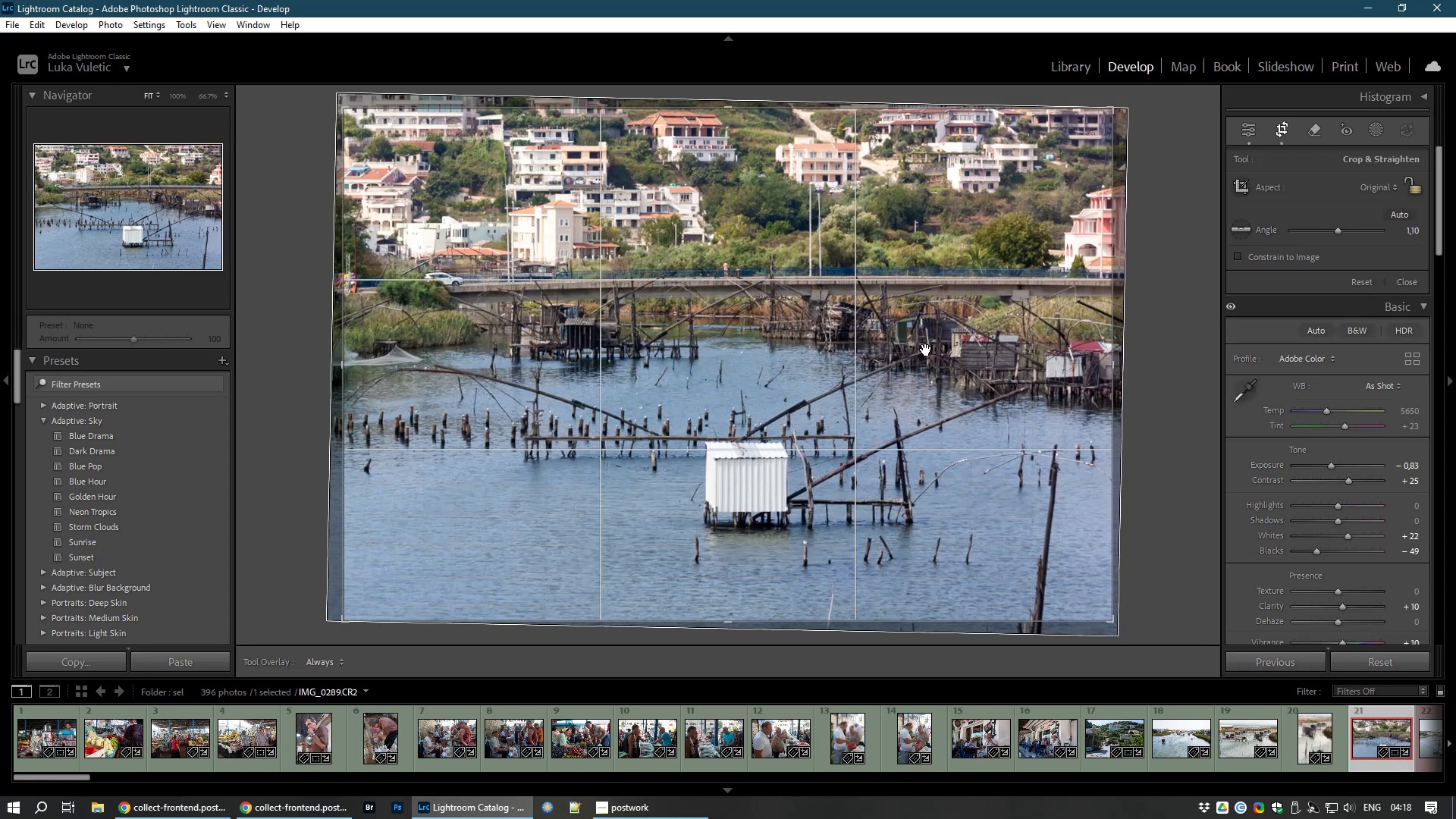 
double_click([926, 350])
 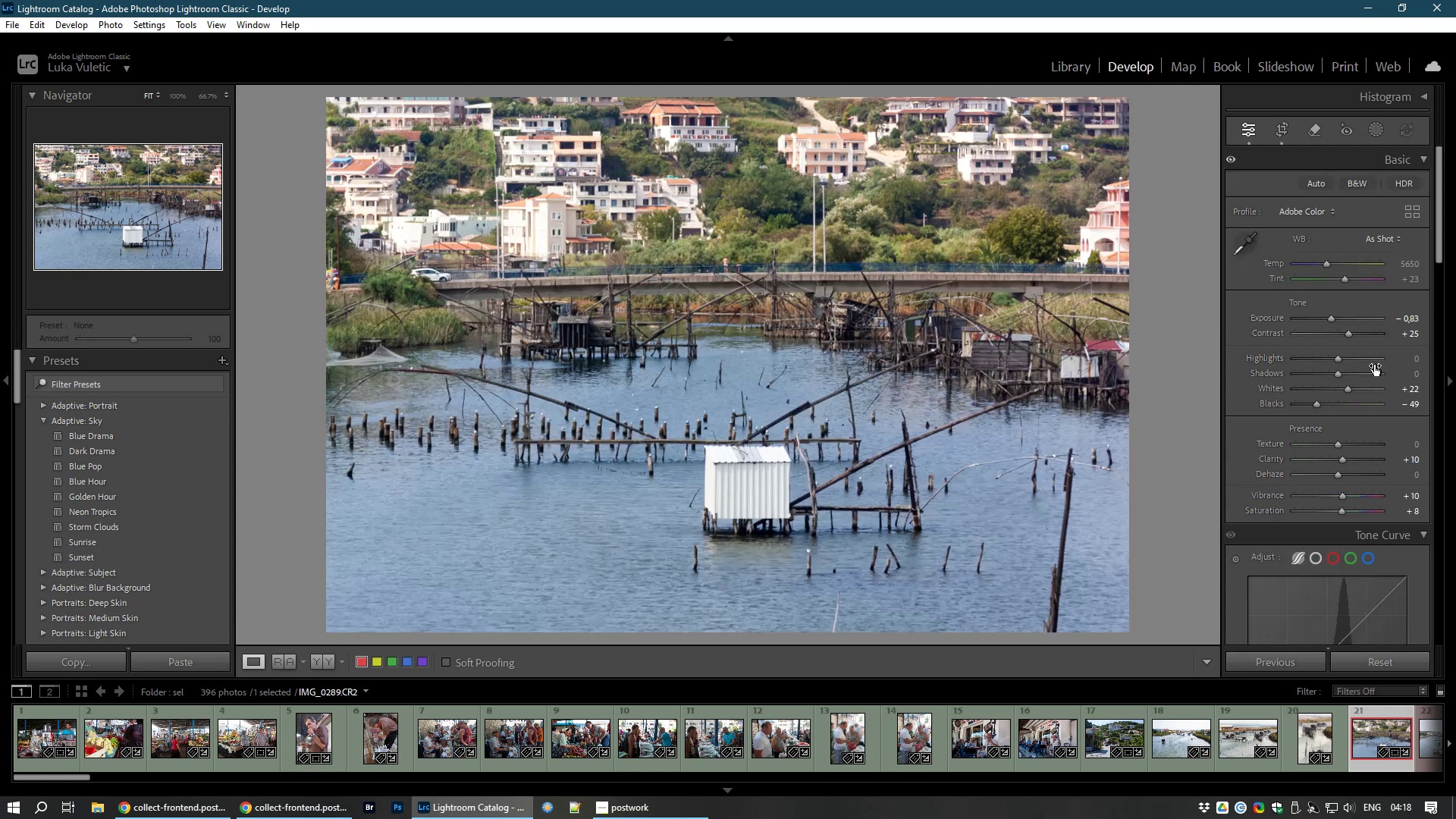 
left_click_drag(start_coordinate=[1342, 375], to_coordinate=[1357, 373])
 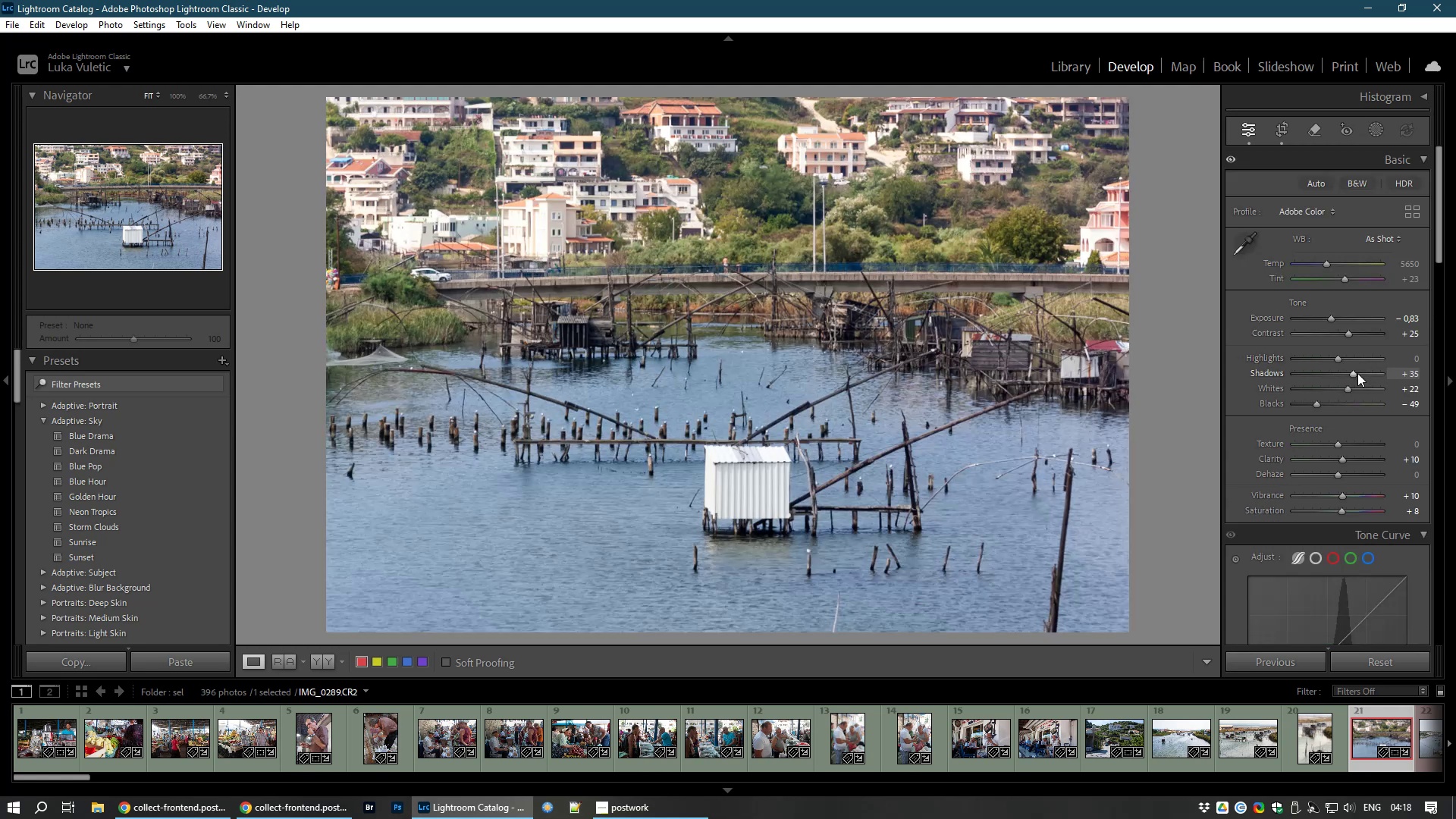 
left_click_drag(start_coordinate=[1357, 373], to_coordinate=[1343, 372])
 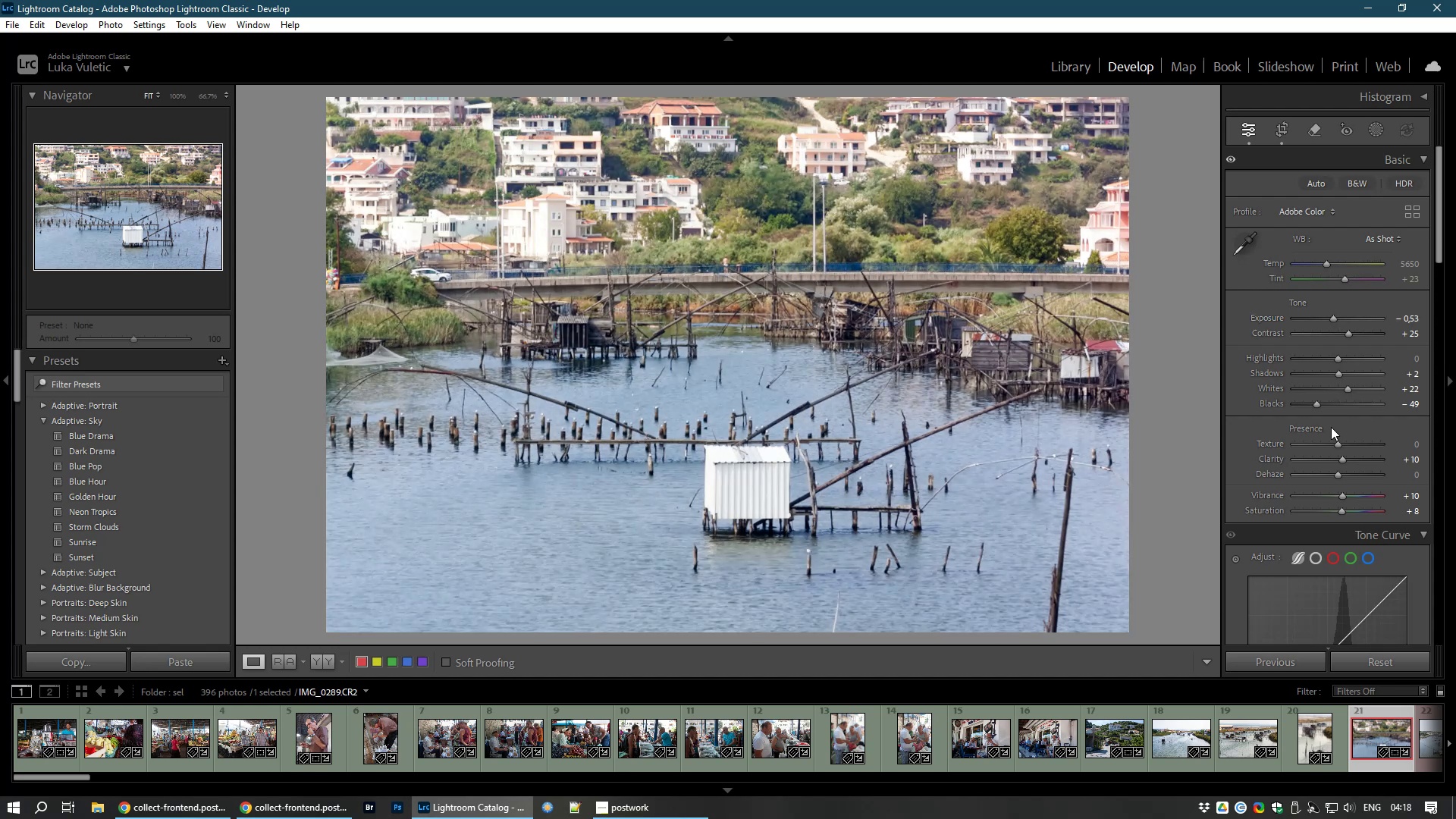 
wait(5.28)
 